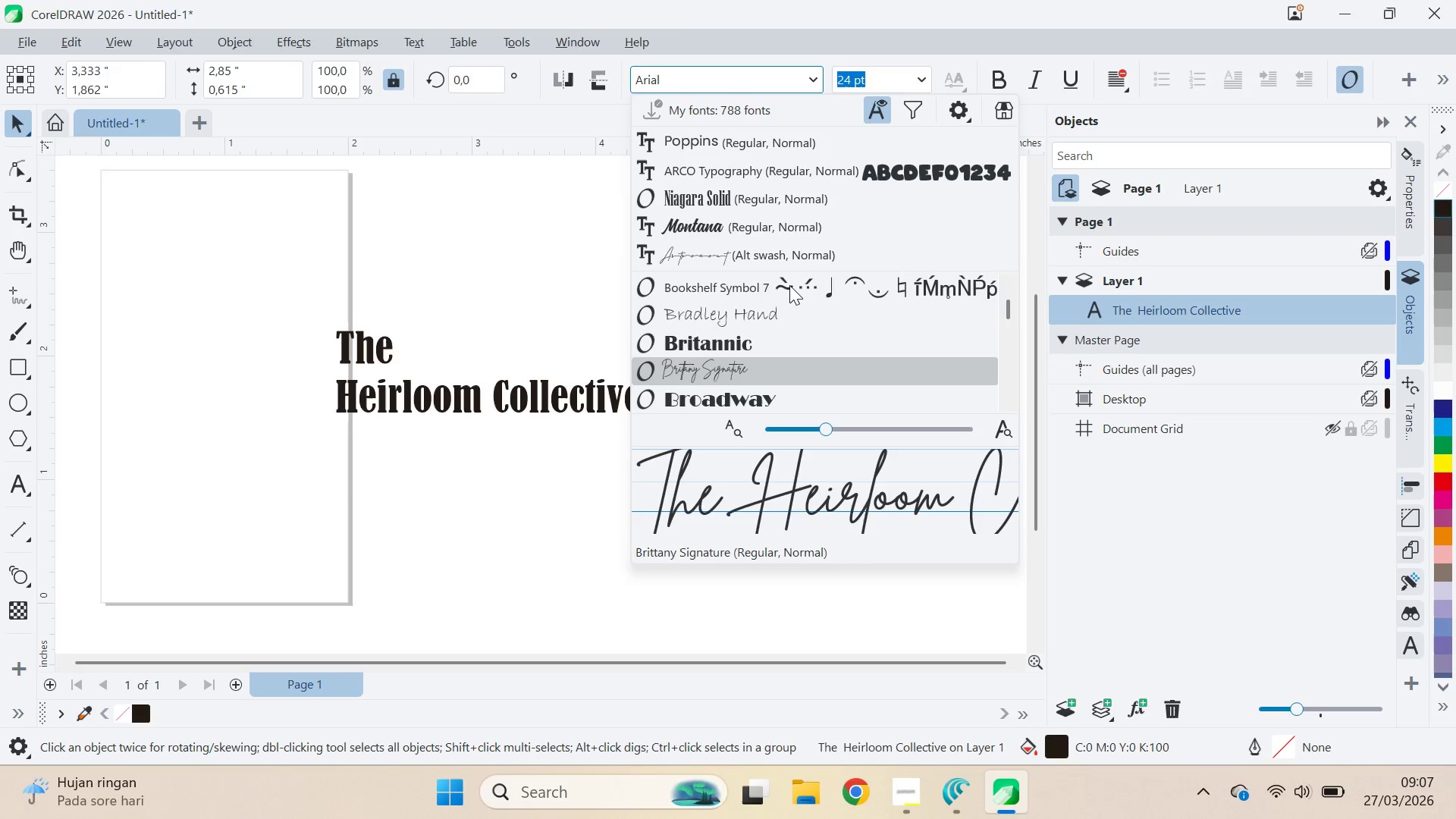 
key(ArrowDown)
 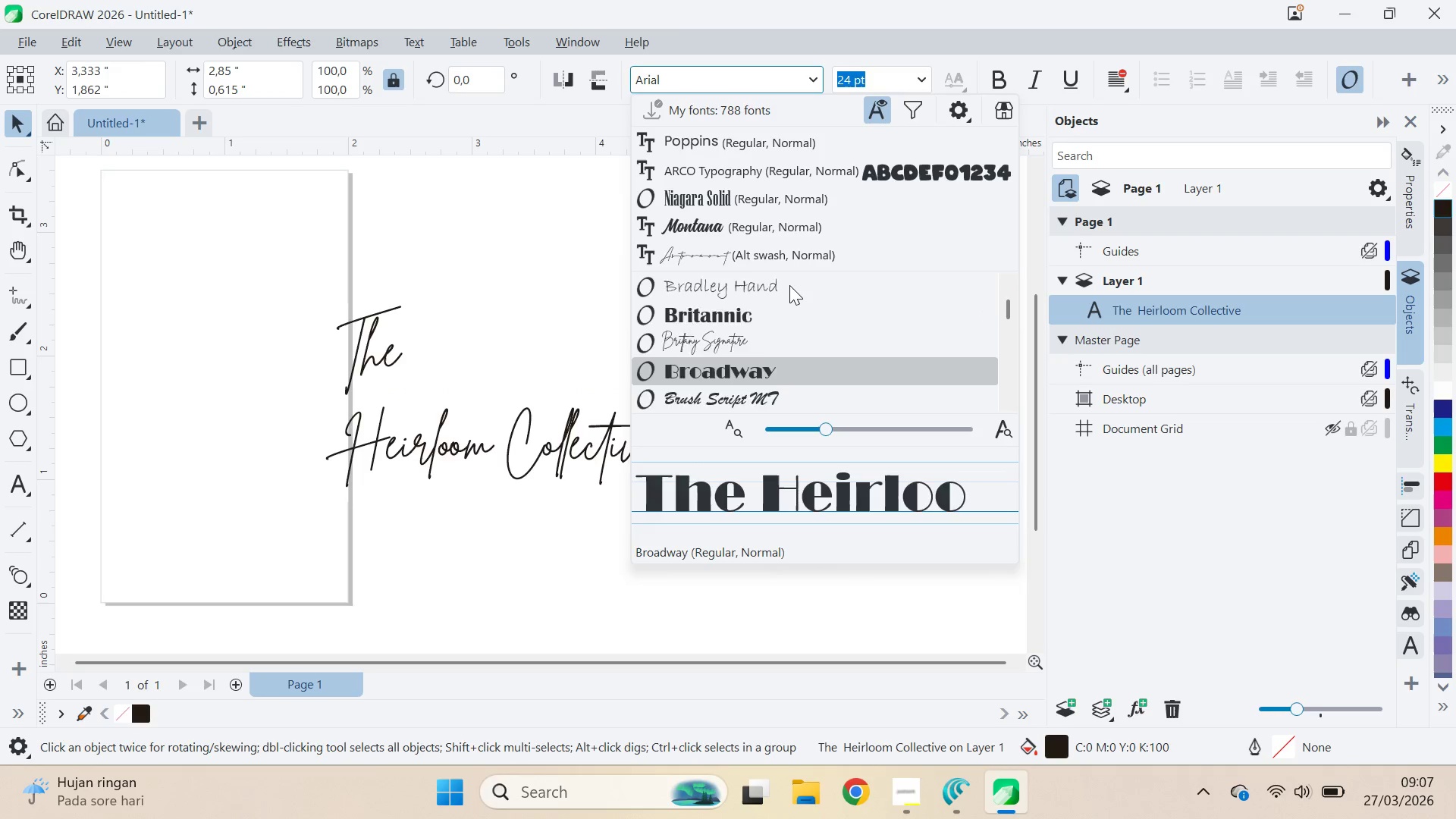 
key(ArrowDown)
 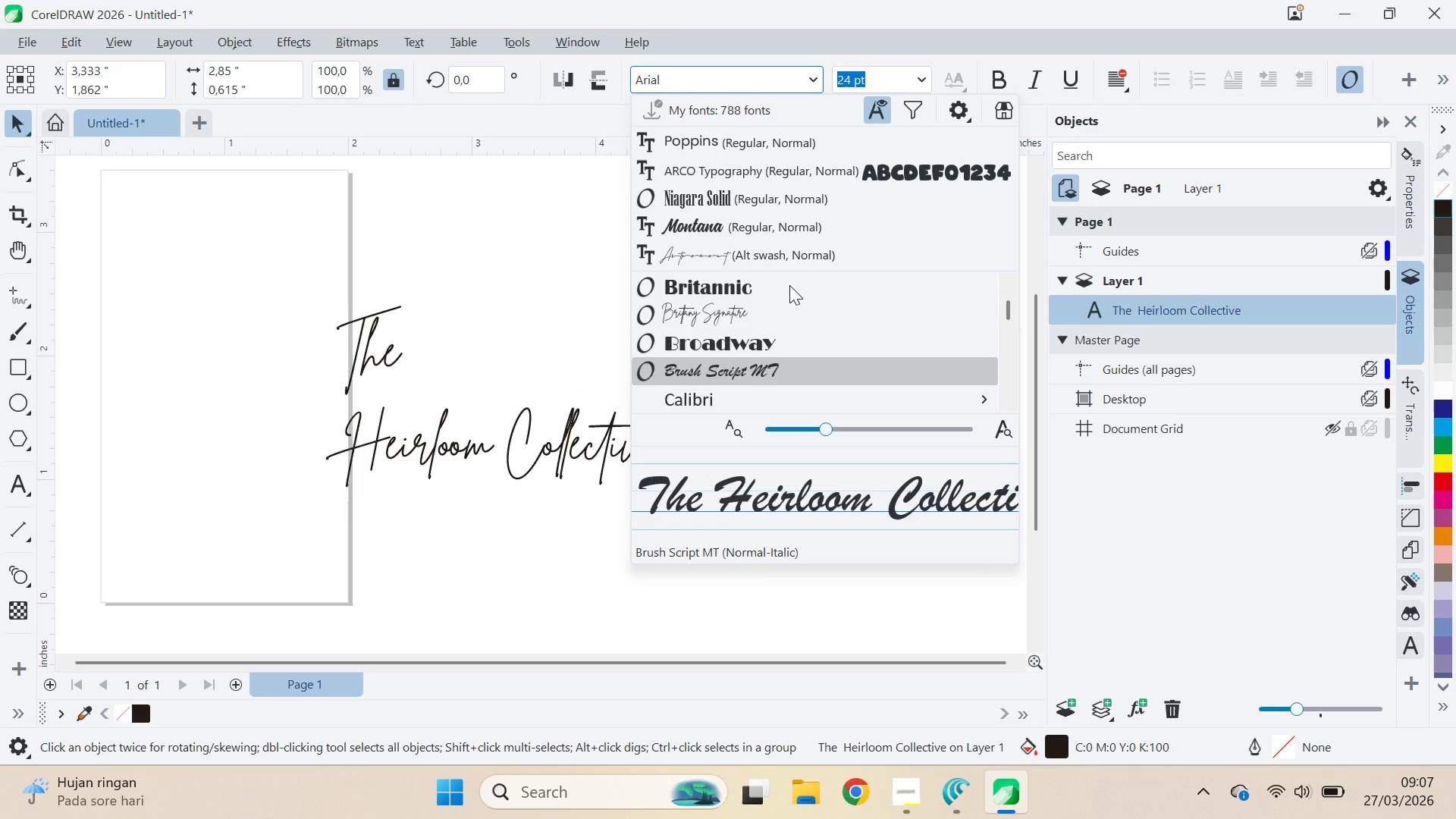 
key(ArrowDown)
 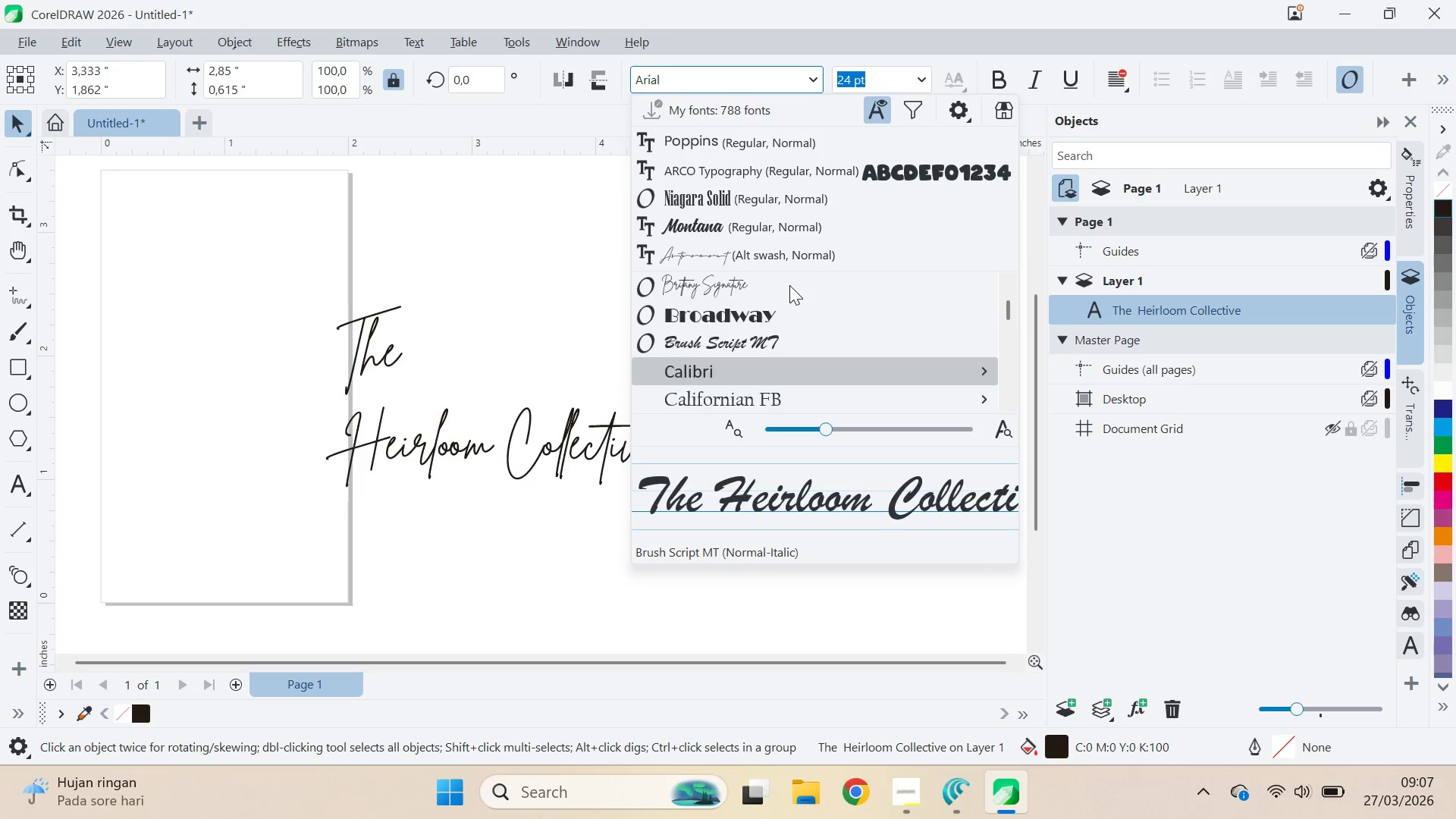 
key(ArrowDown)
 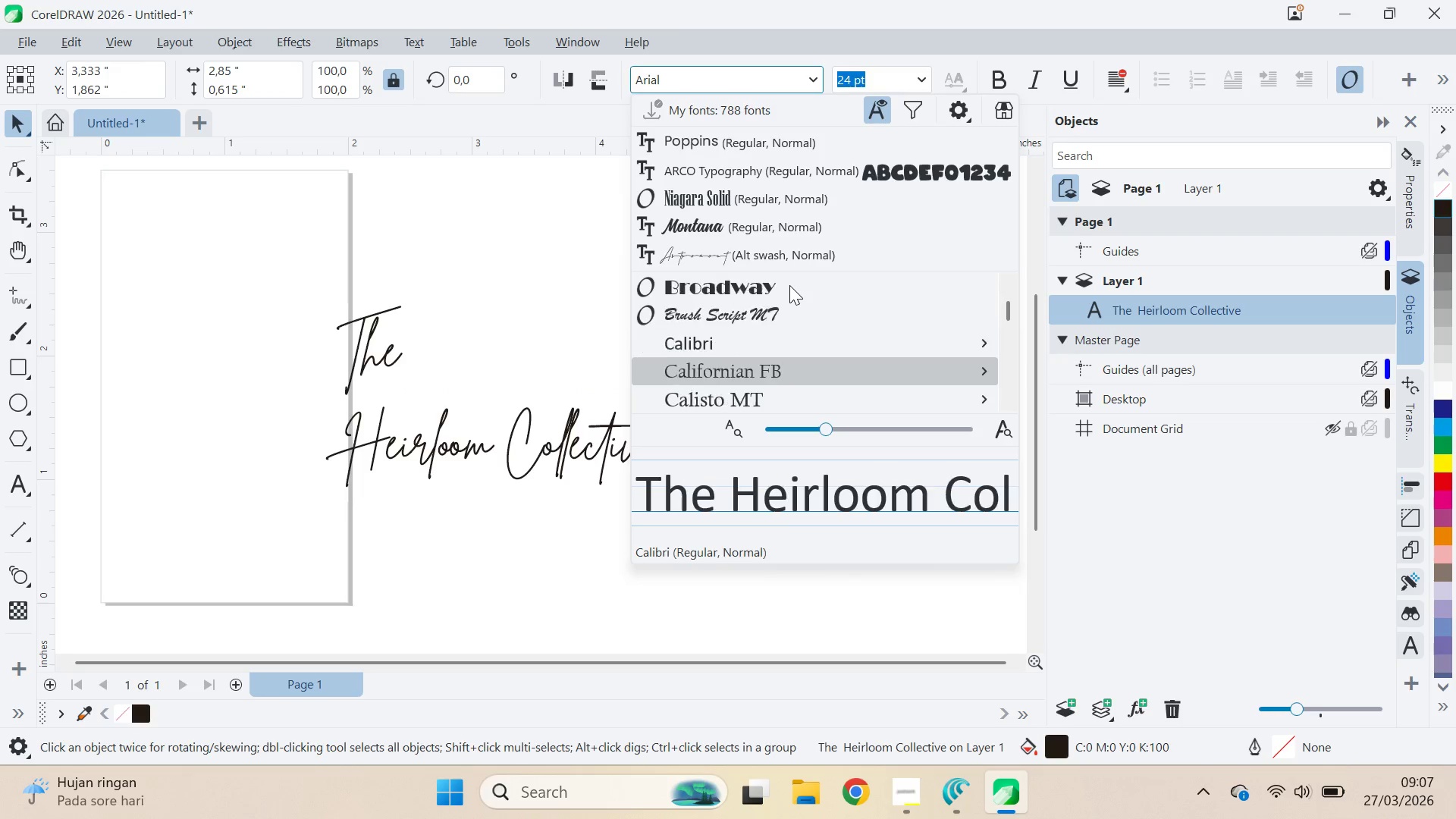 
key(ArrowDown)
 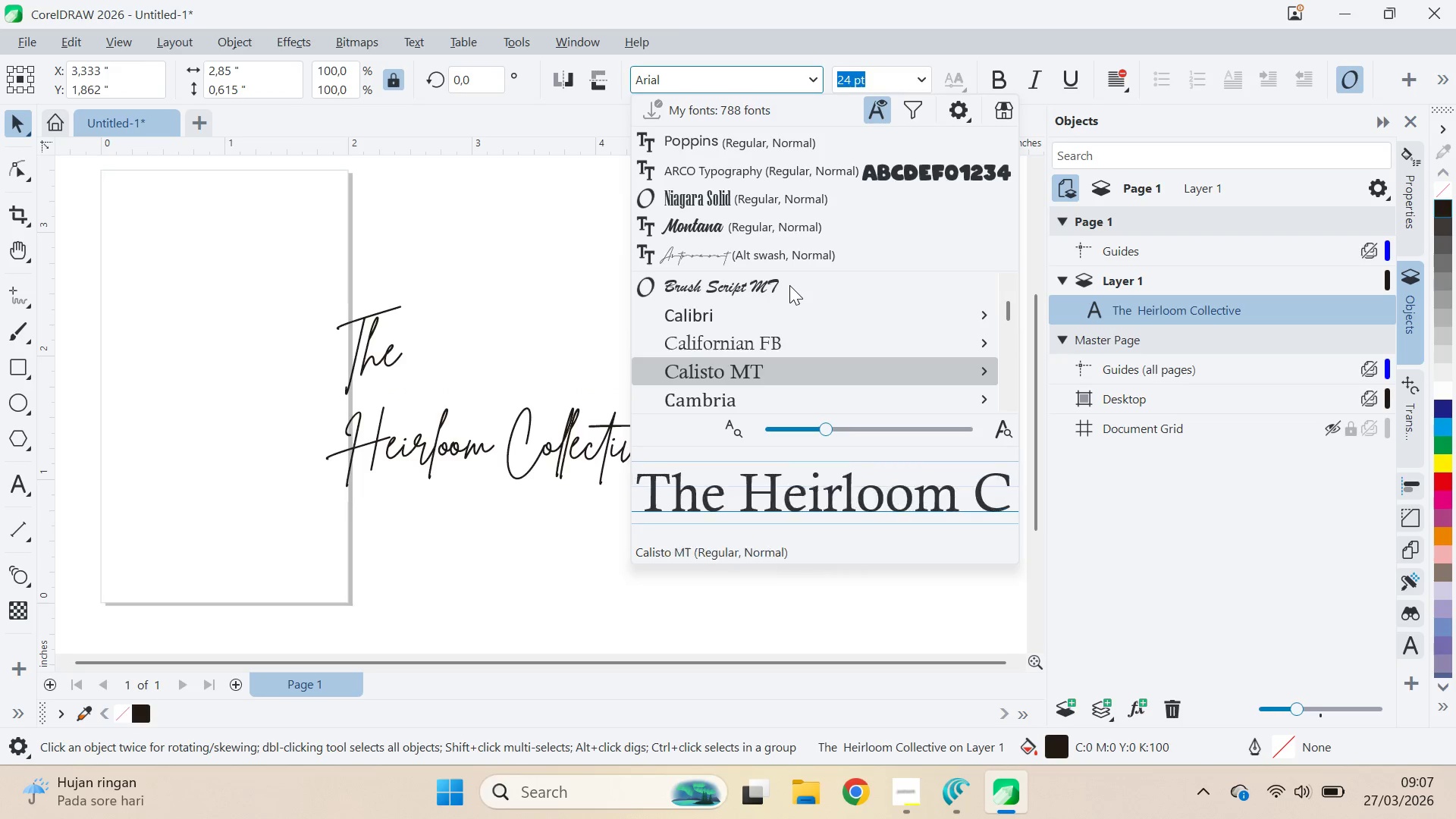 
key(ArrowDown)
 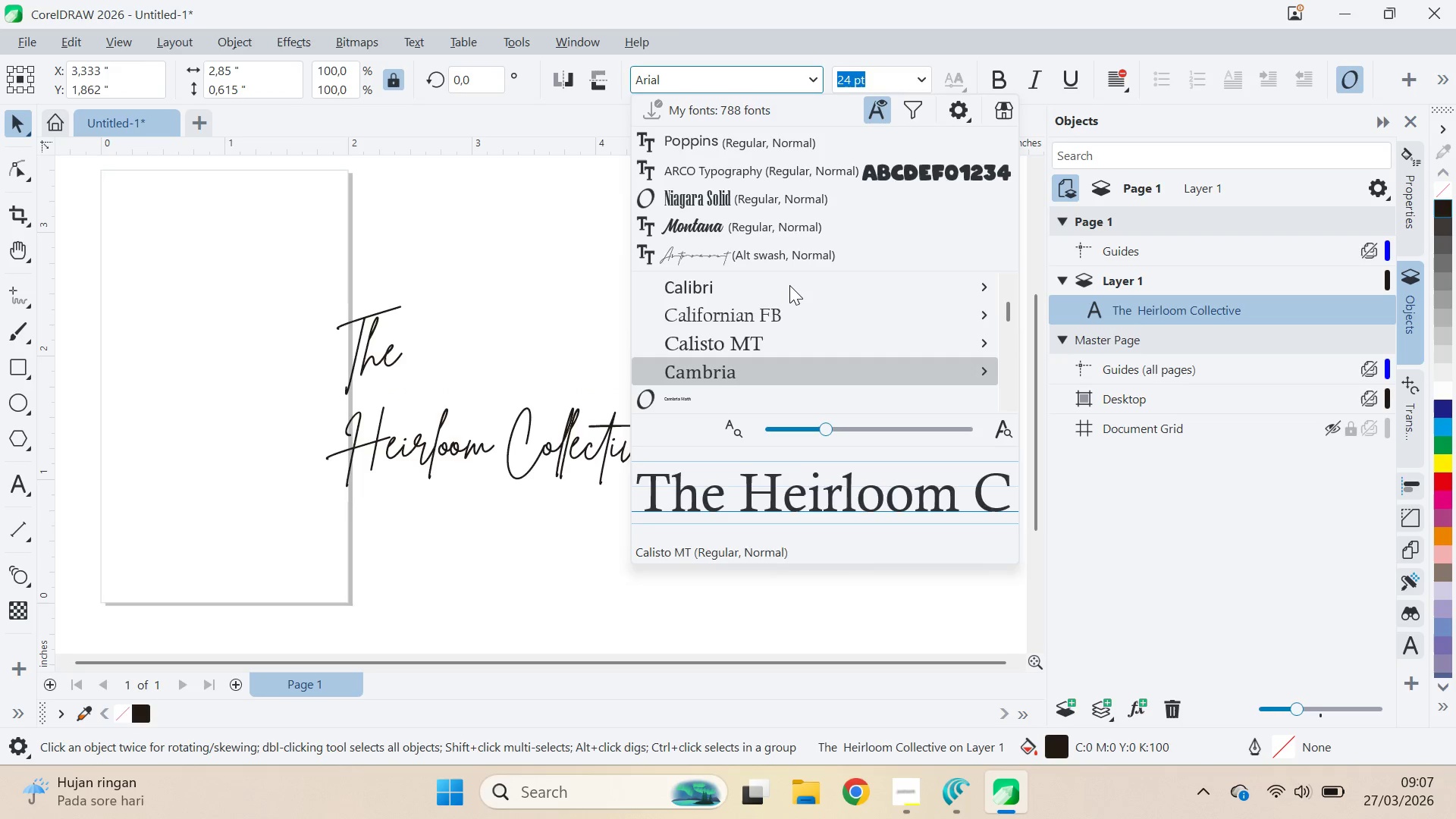 
key(ArrowDown)
 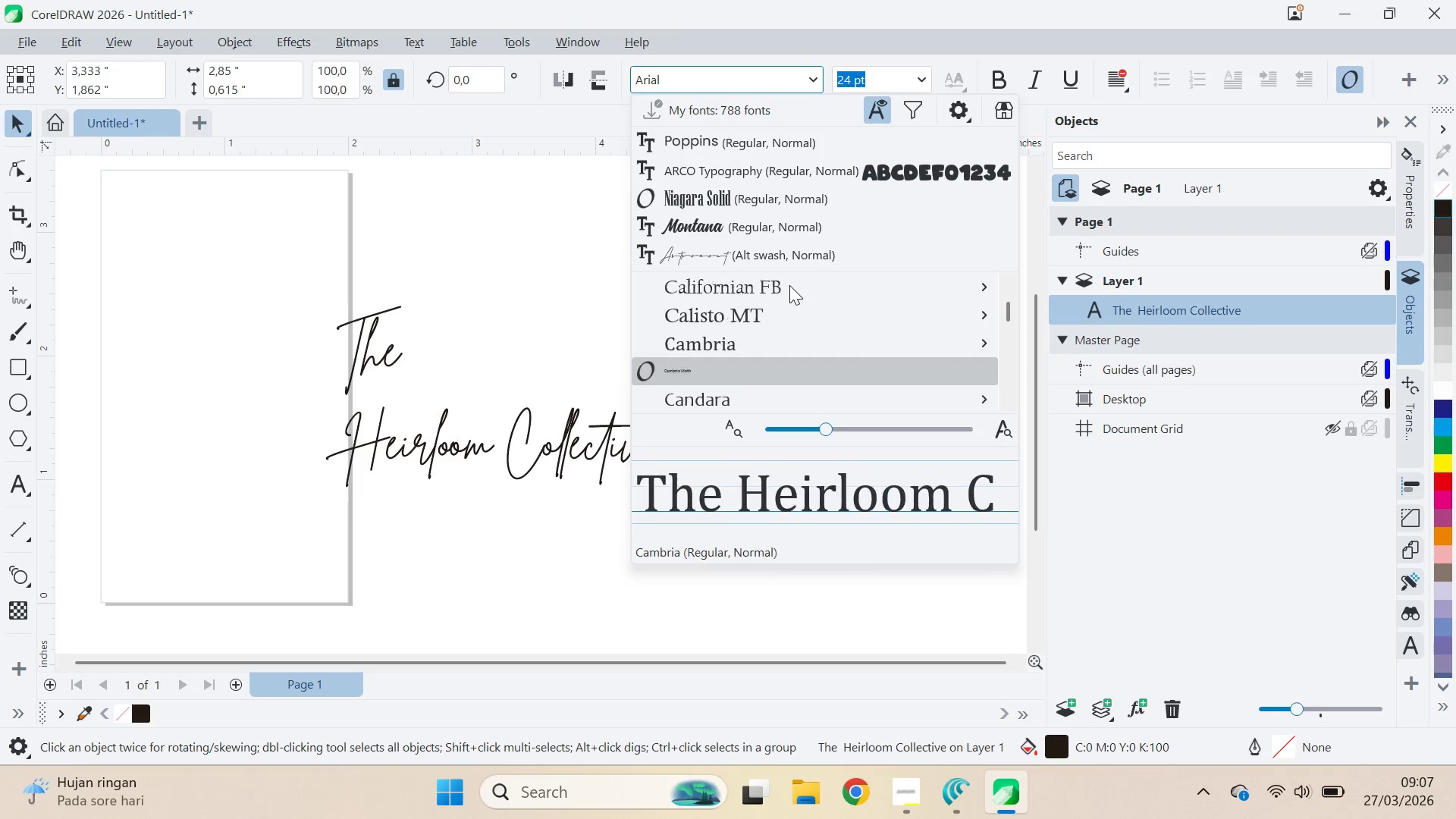 
key(ArrowDown)
 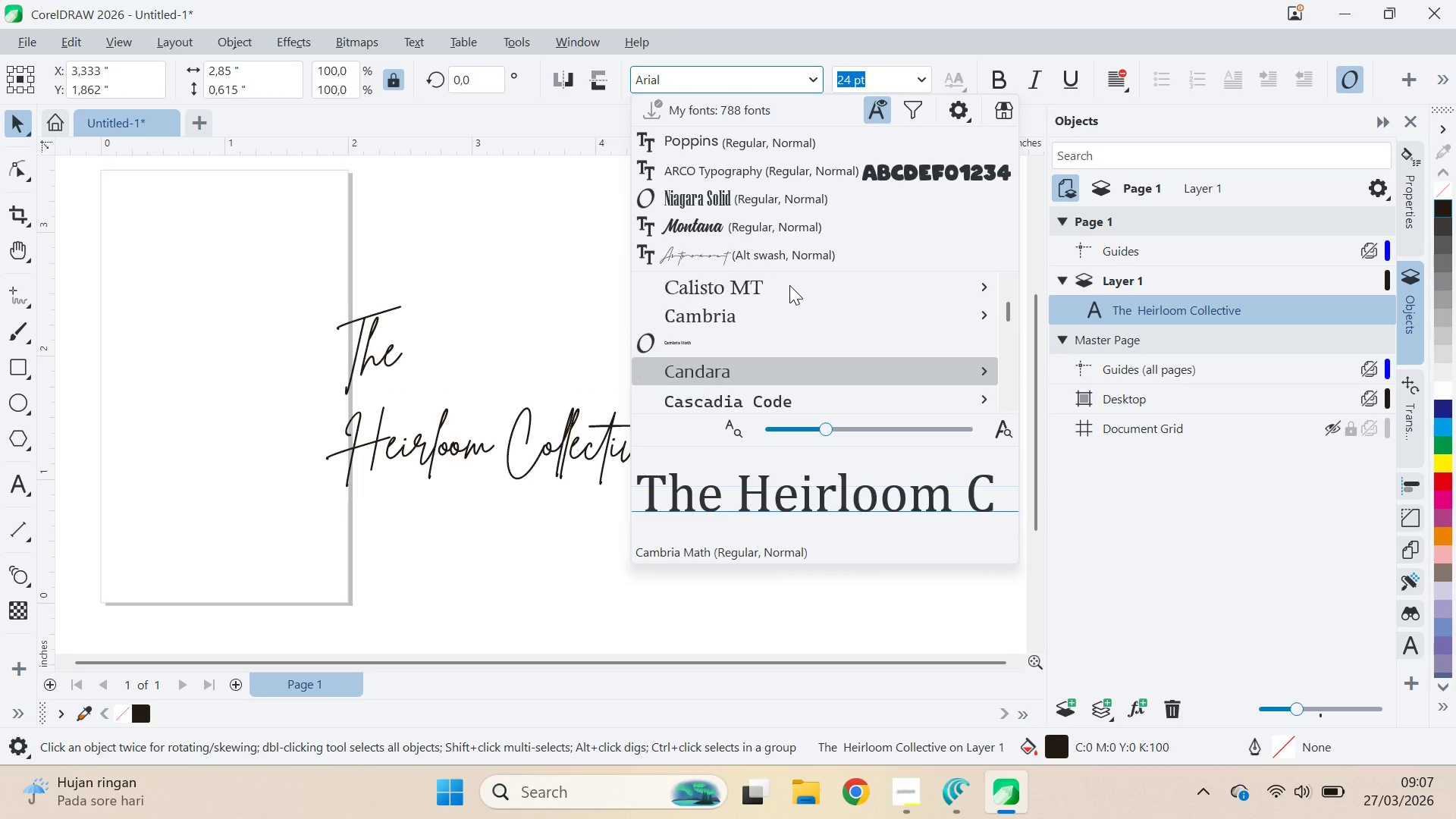 
key(ArrowDown)
 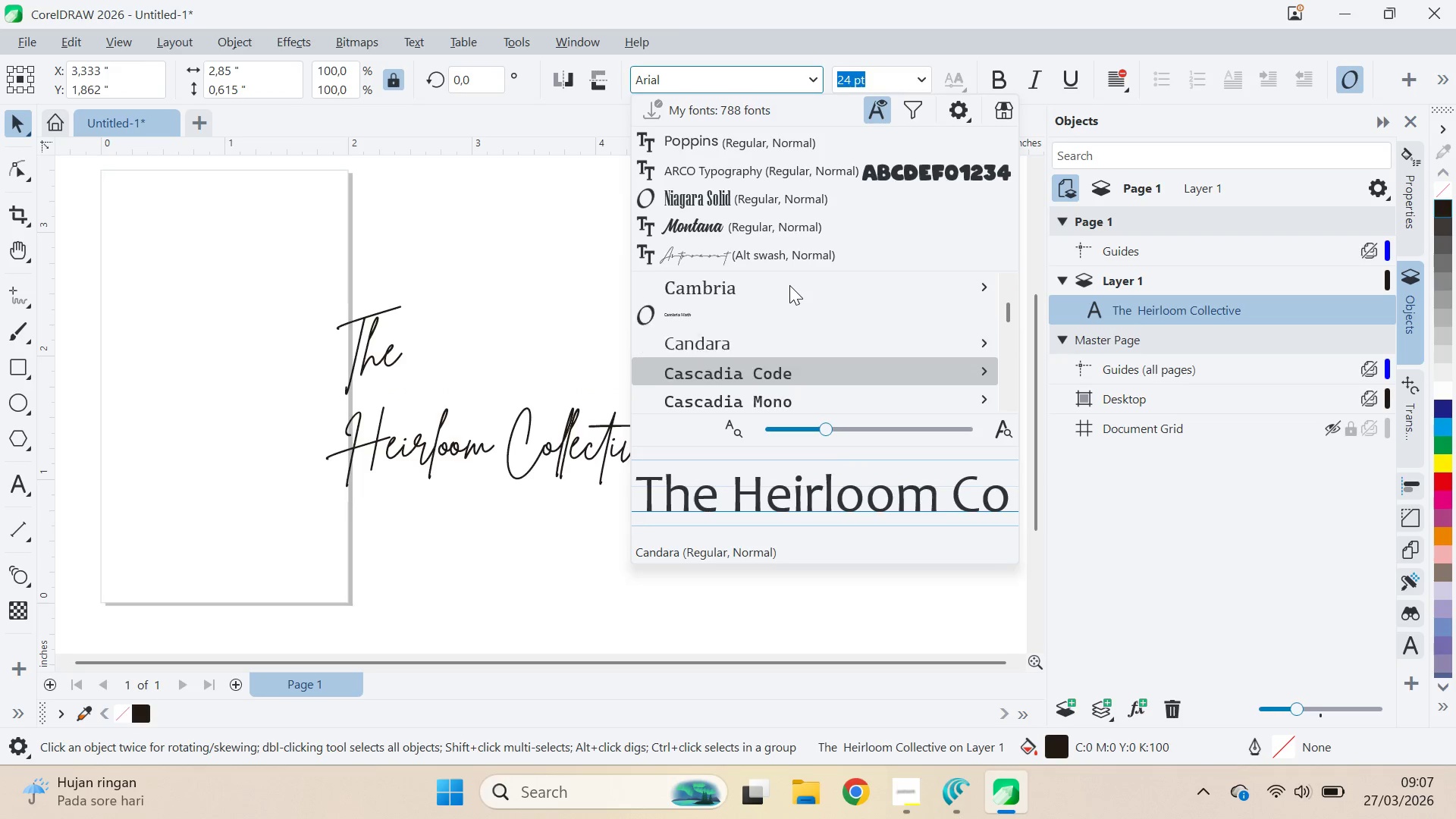 
key(ArrowDown)
 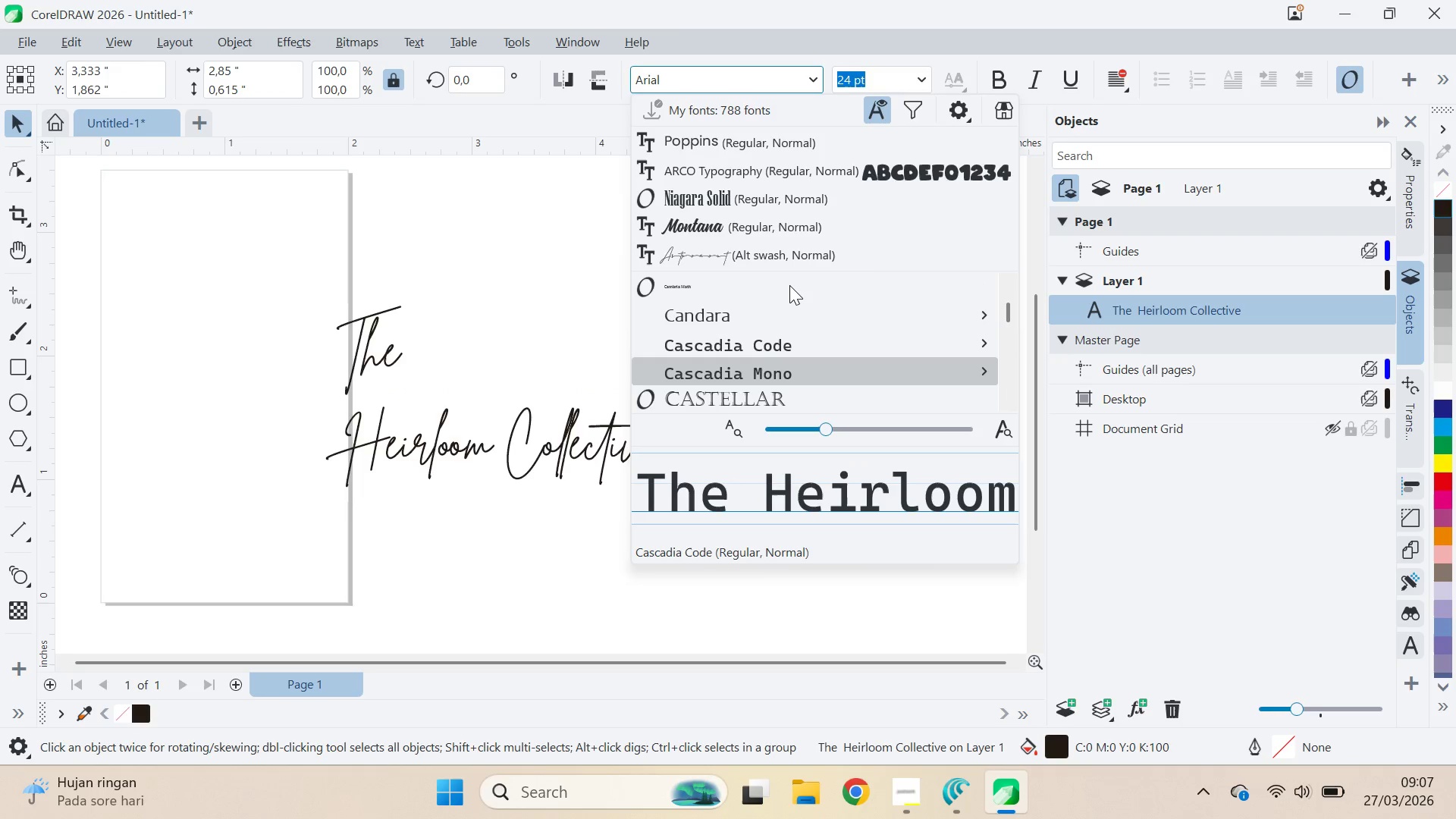 
key(ArrowDown)
 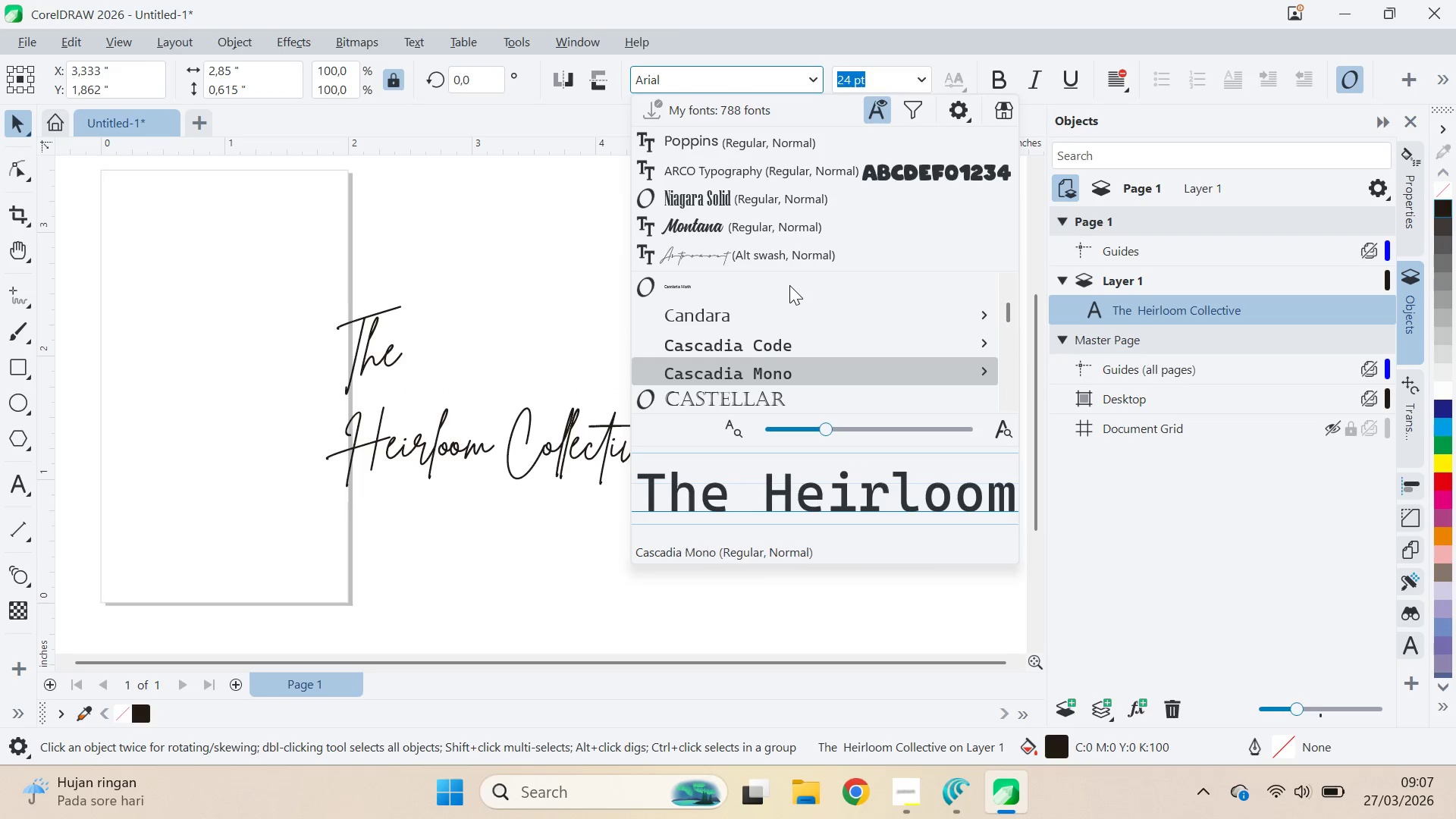 
key(ArrowDown)
 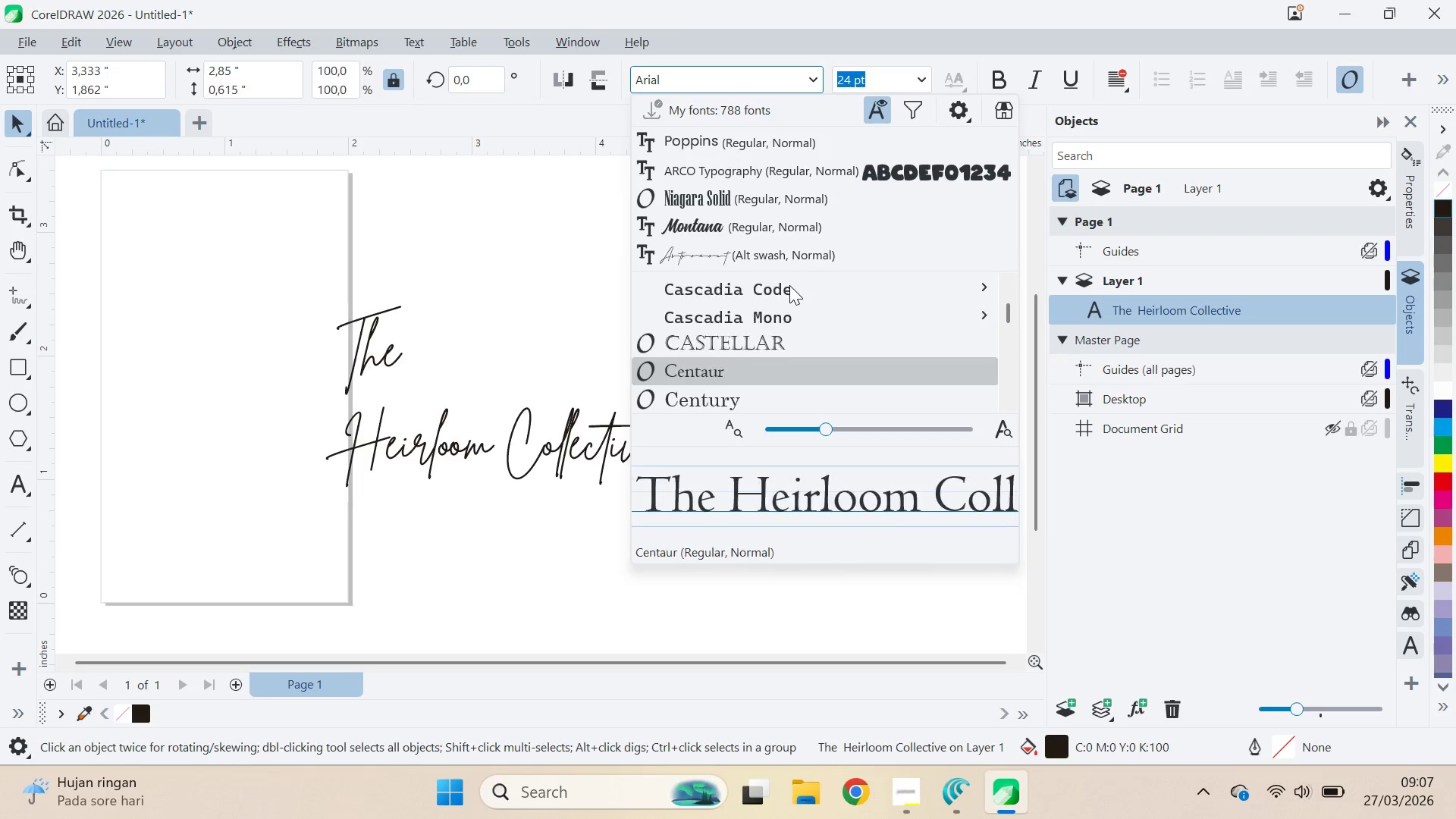 
key(ArrowDown)
 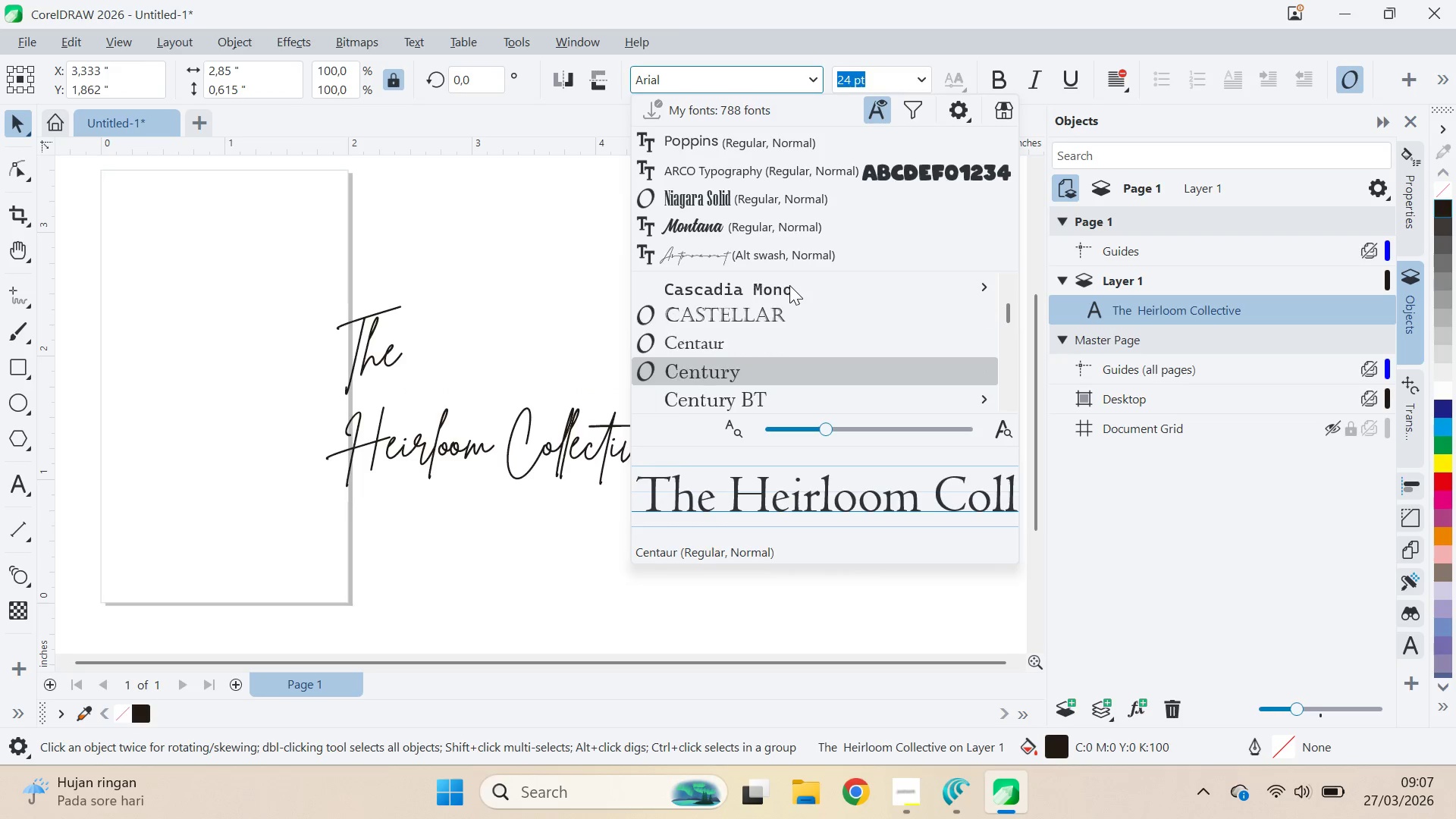 
key(ArrowDown)
 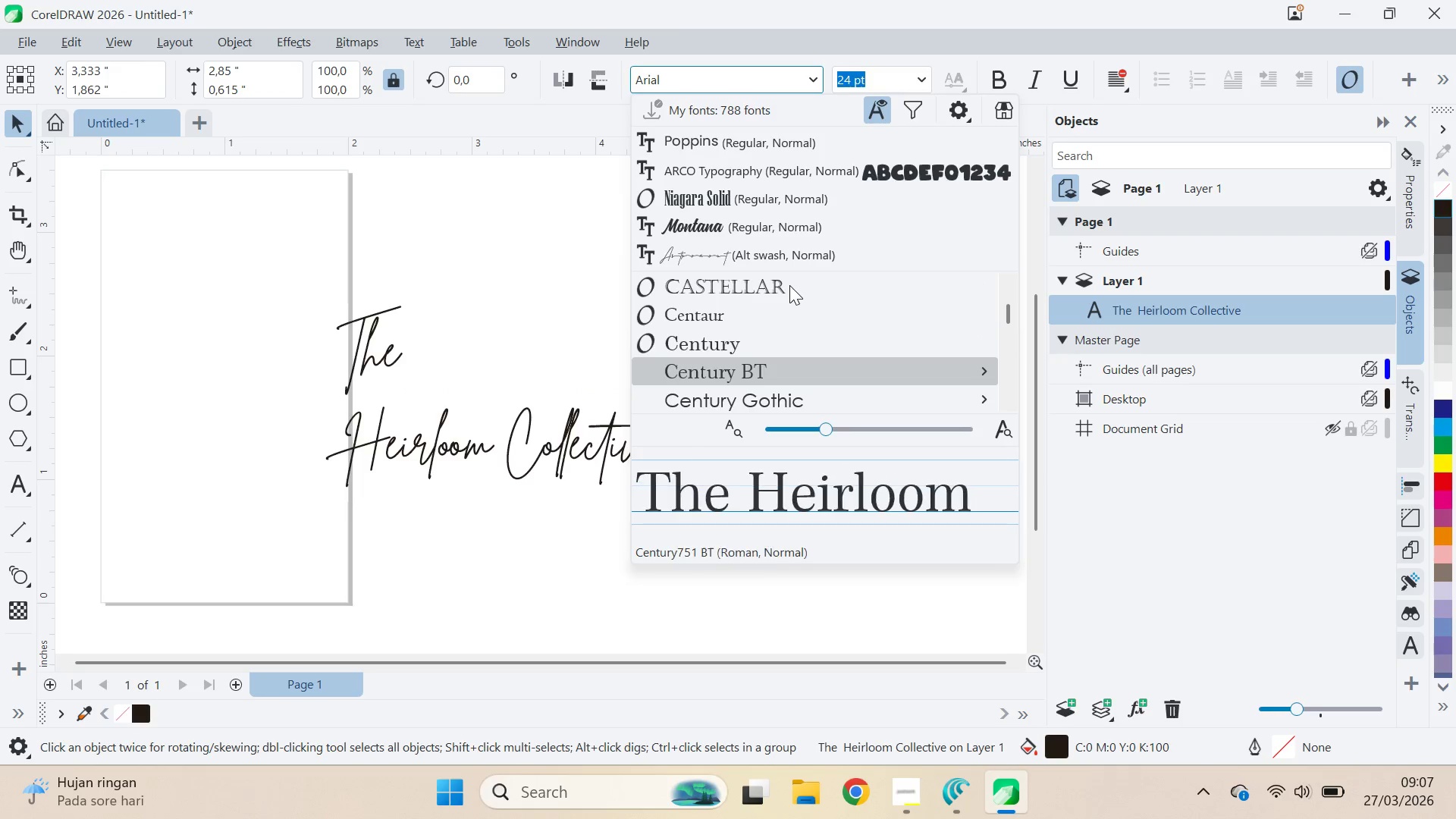 
key(ArrowDown)
 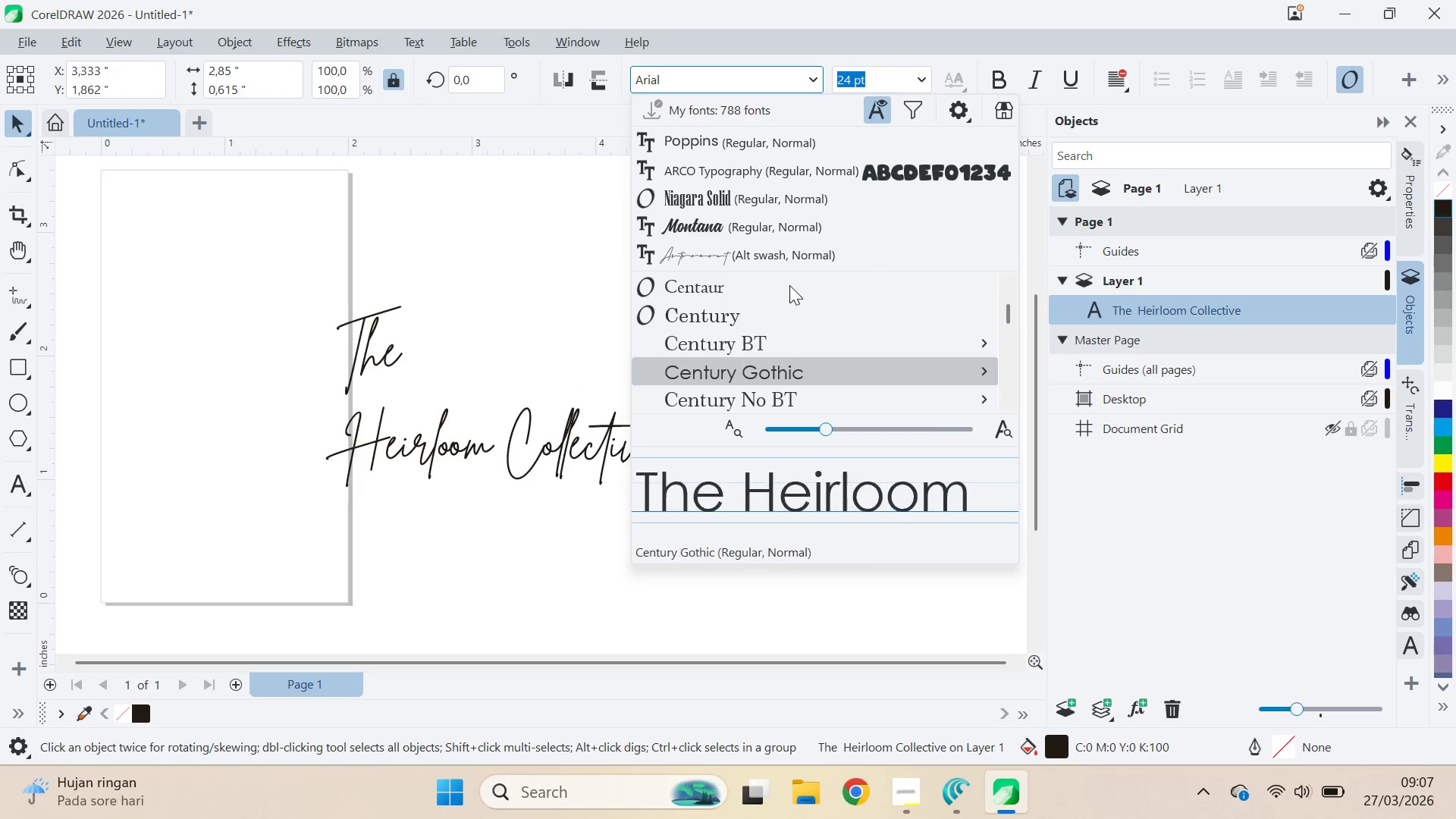 
key(ArrowDown)
 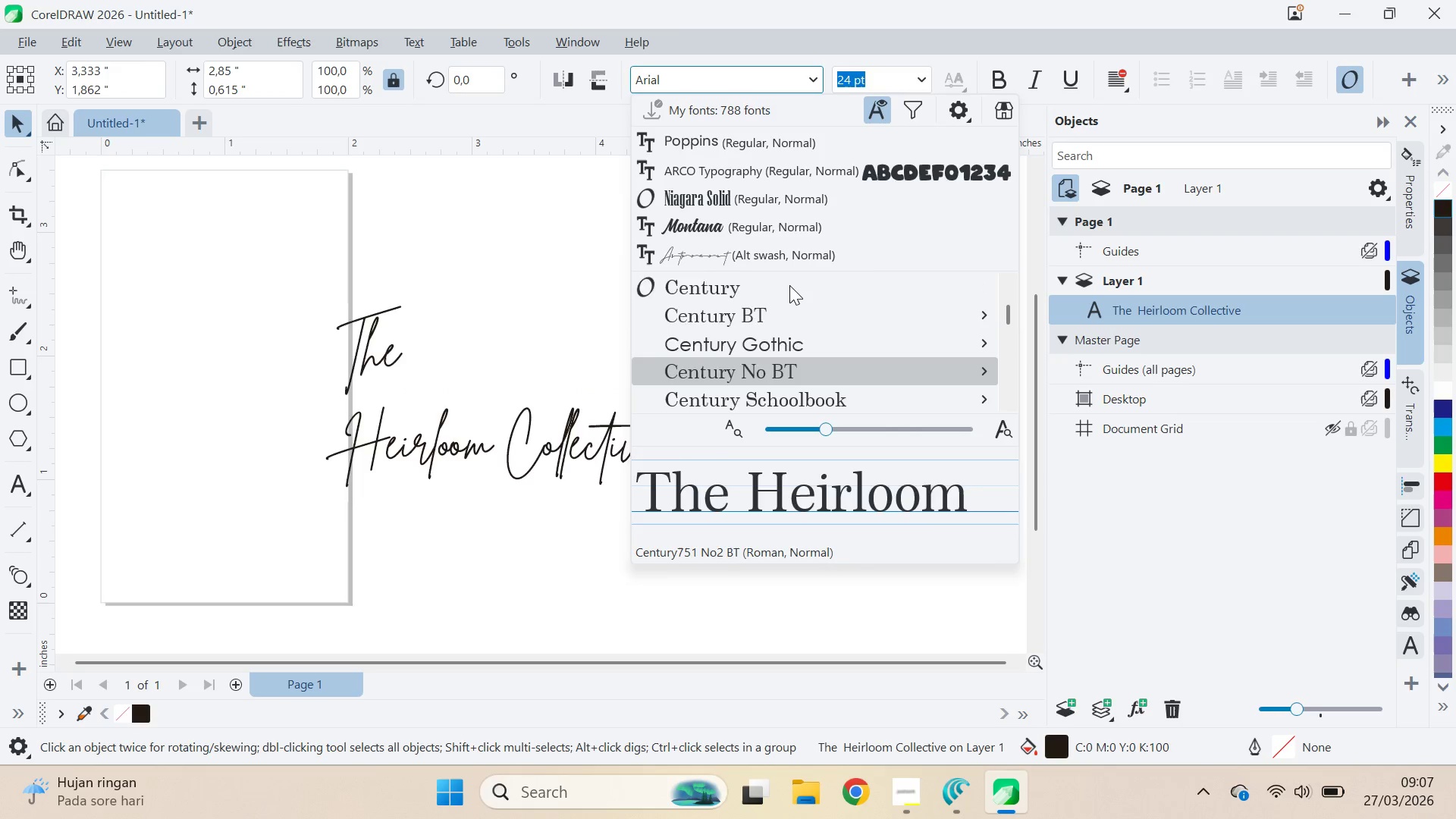 
key(ArrowDown)
 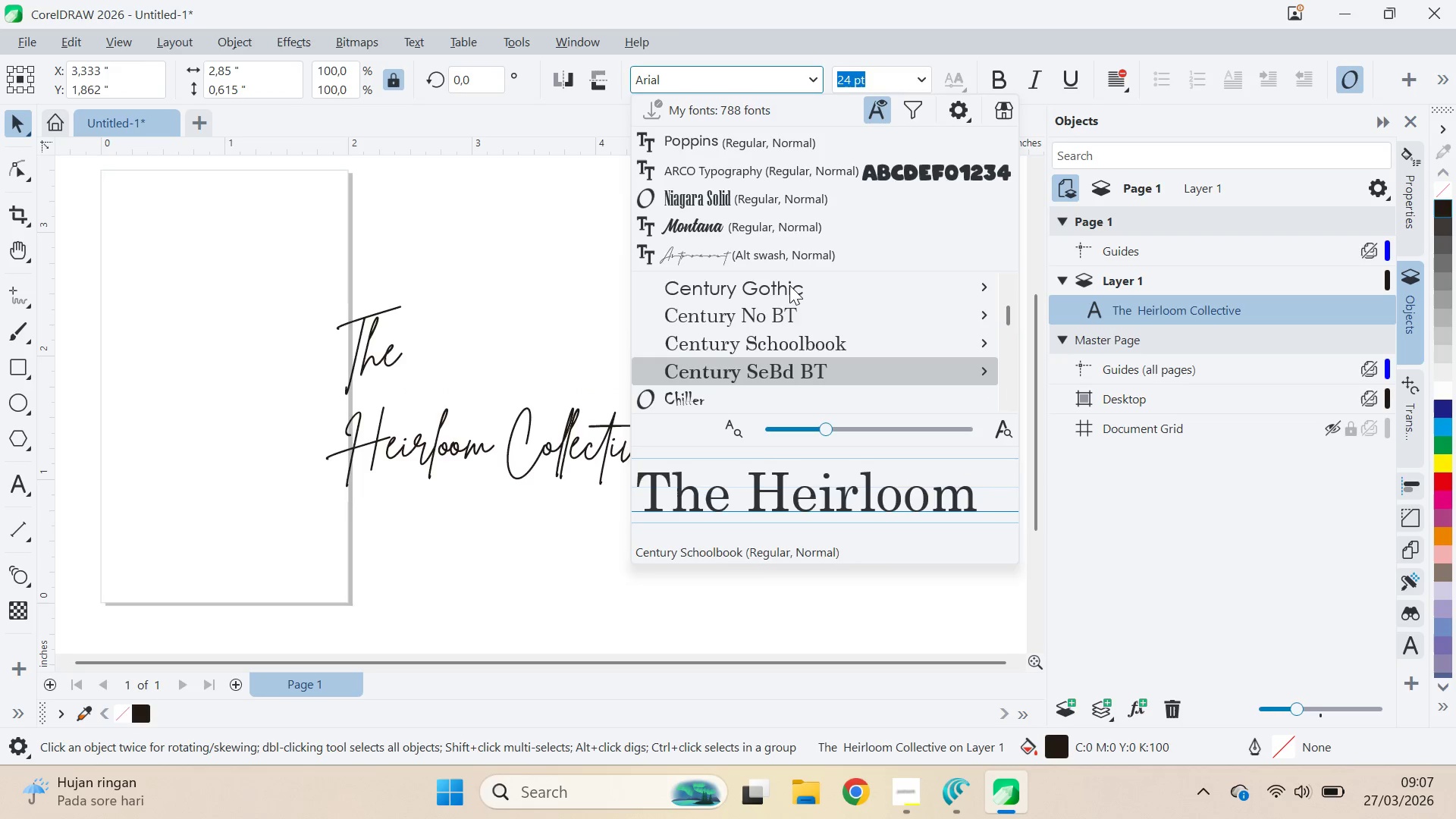 
key(ArrowDown)
 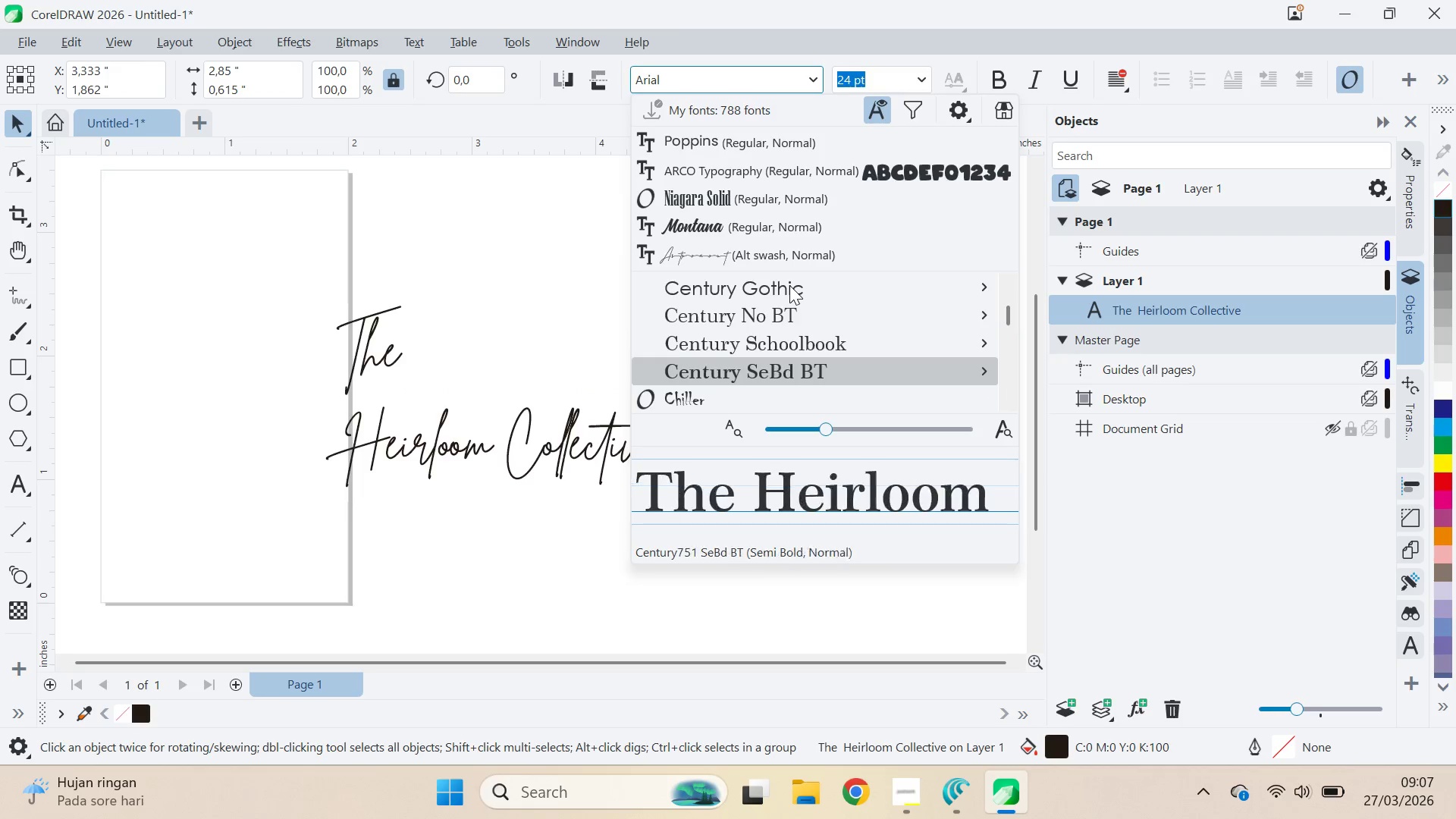 
key(ArrowDown)
 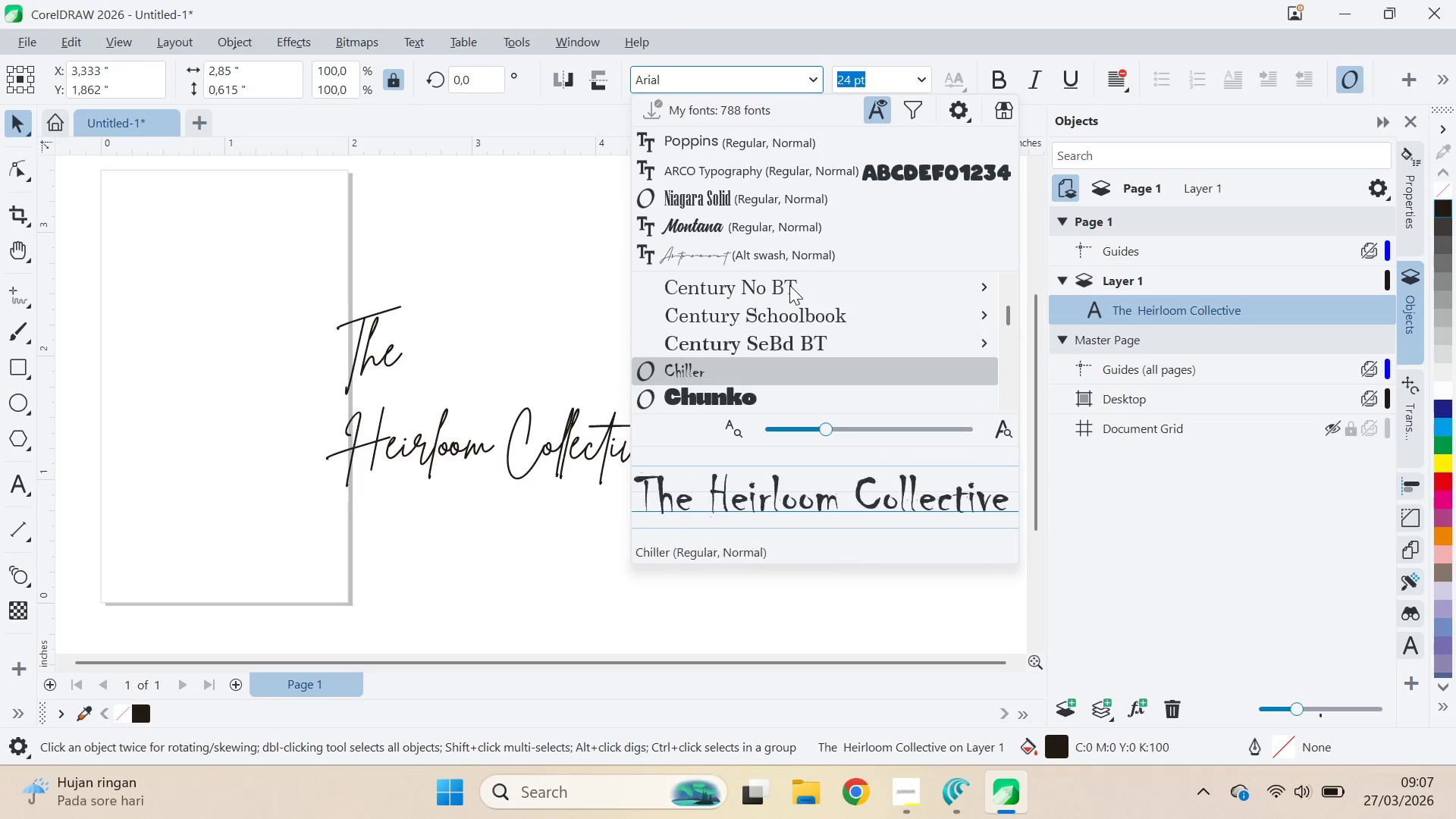 
key(ArrowDown)
 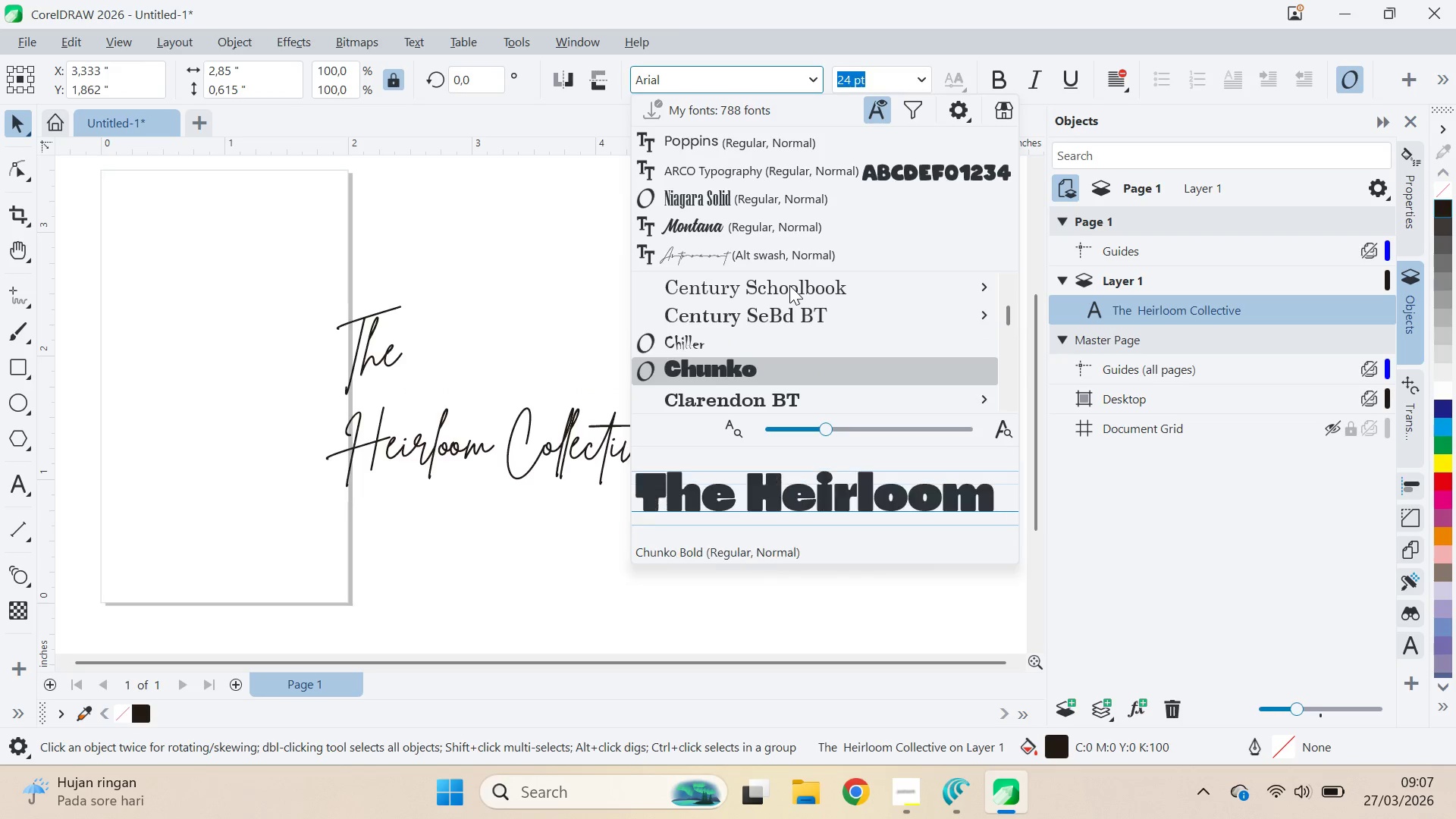 
key(ArrowDown)
 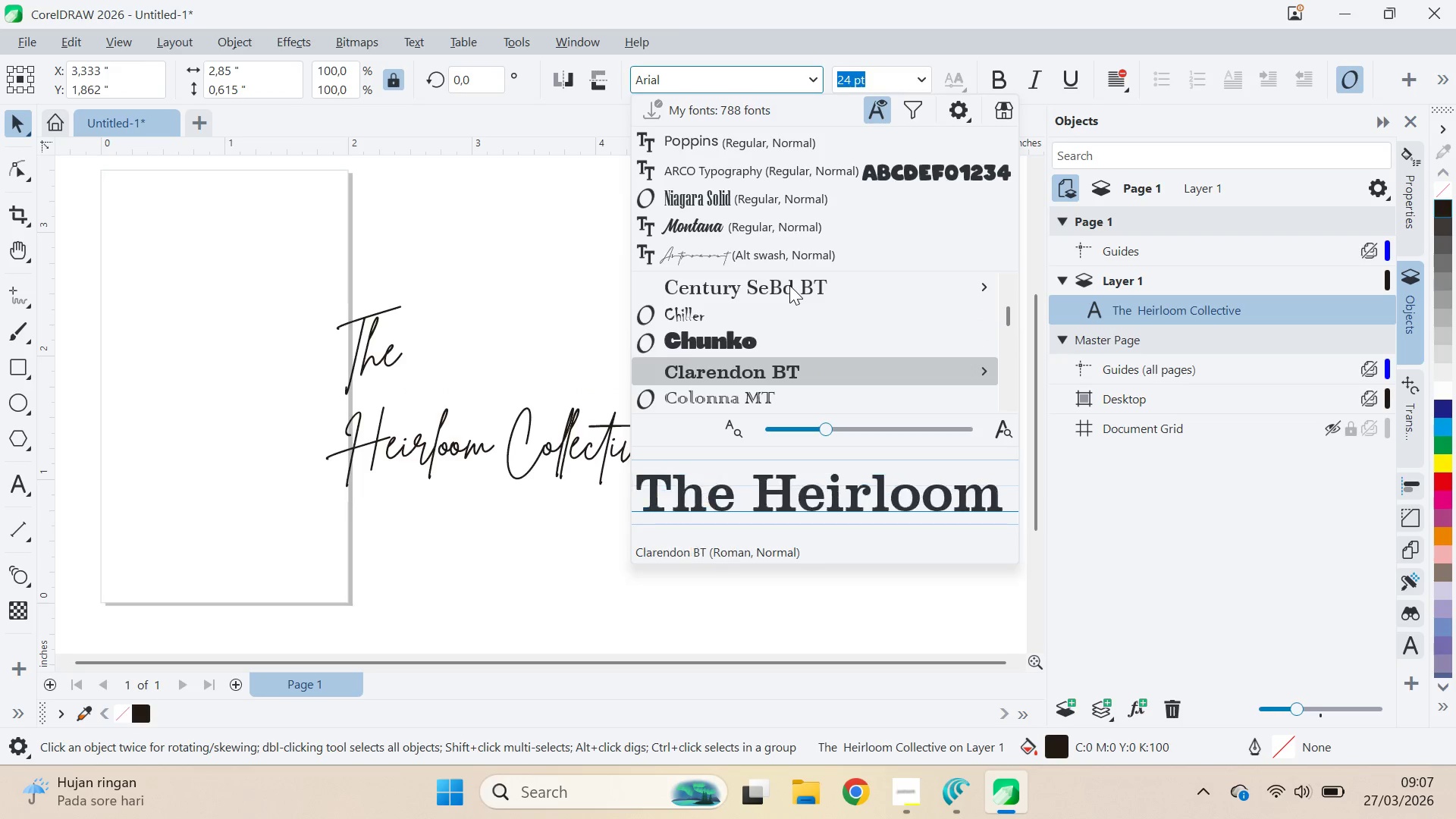 
key(ArrowDown)
 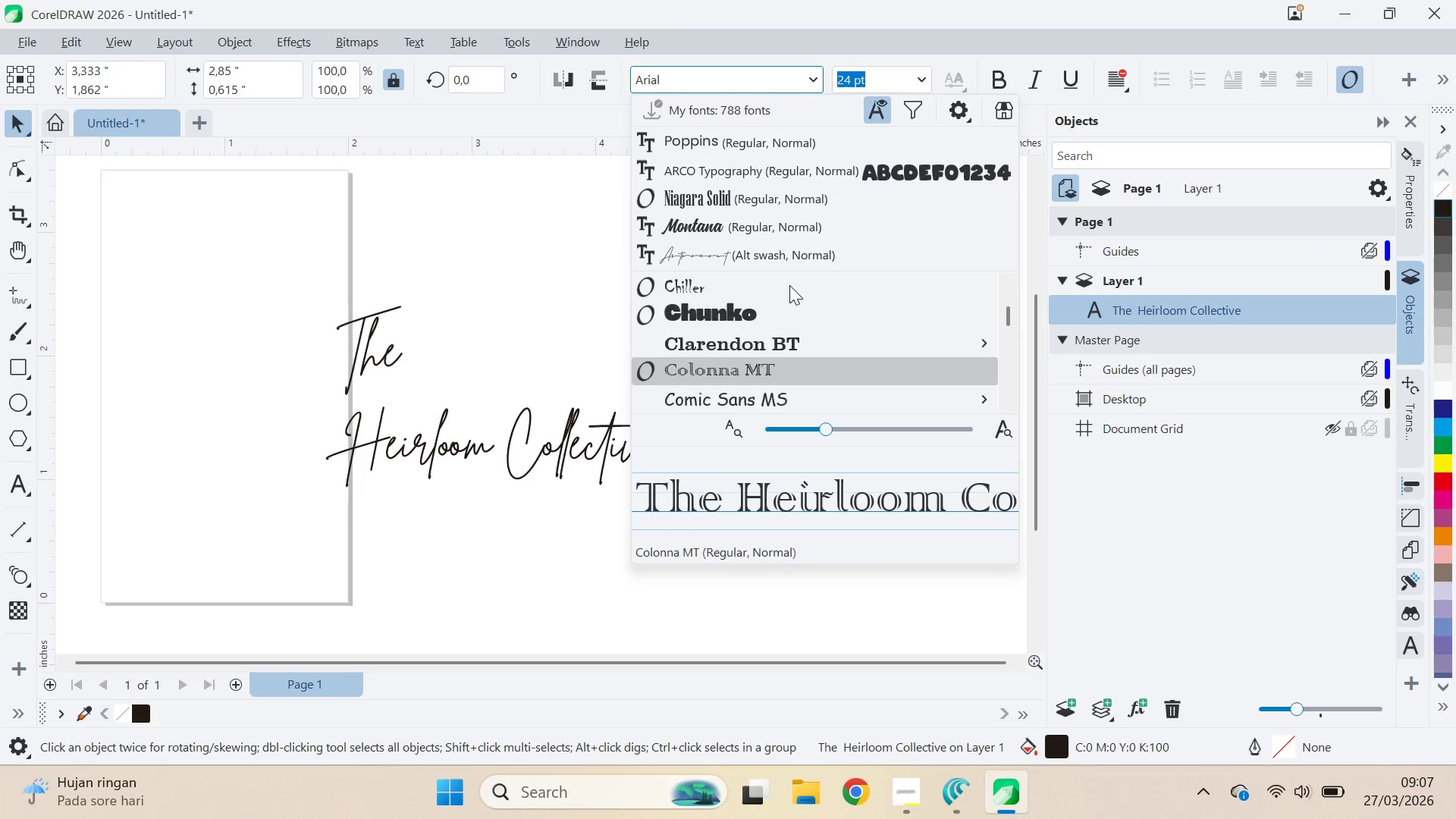 
key(ArrowDown)
 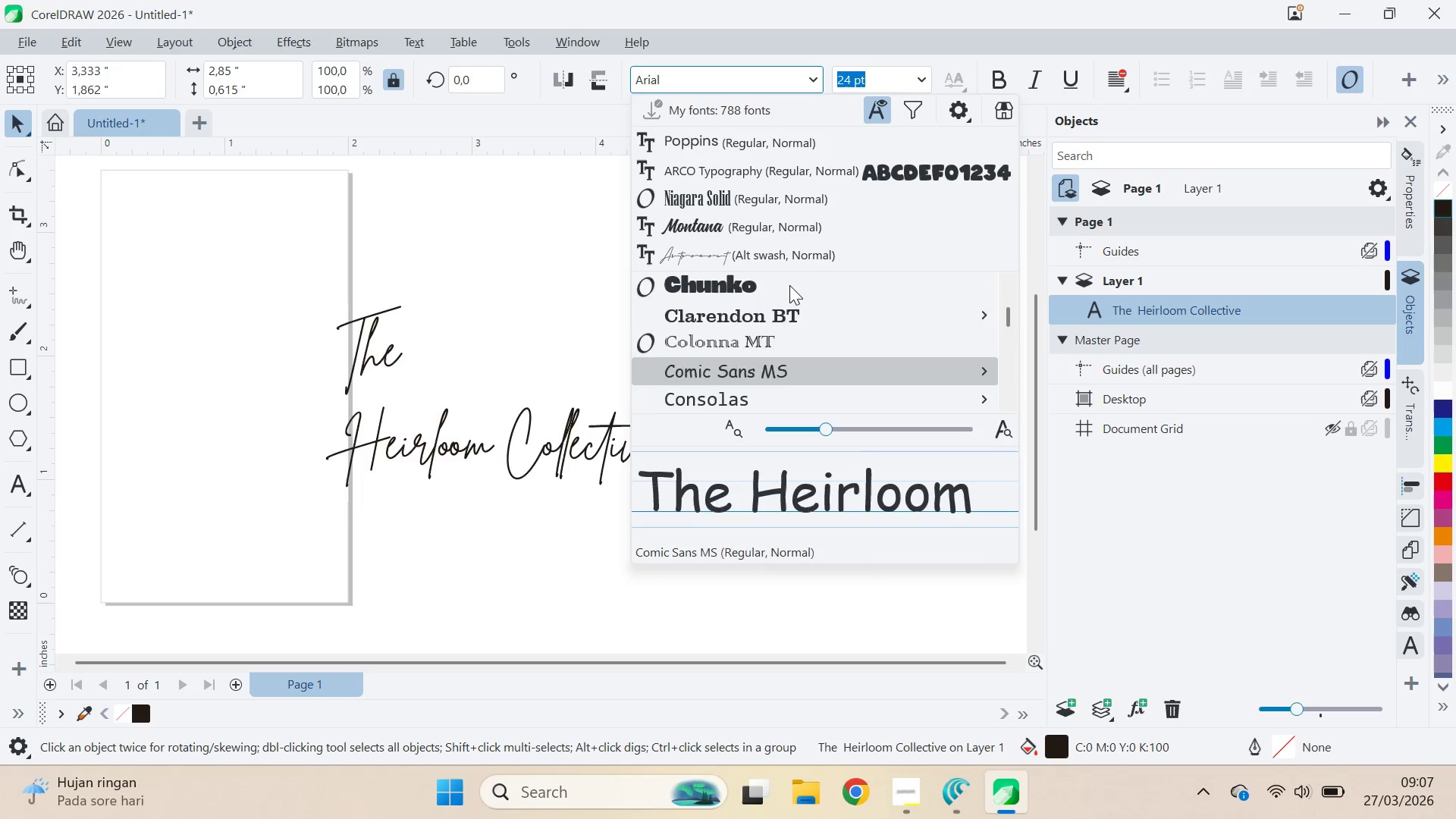 
key(ArrowDown)
 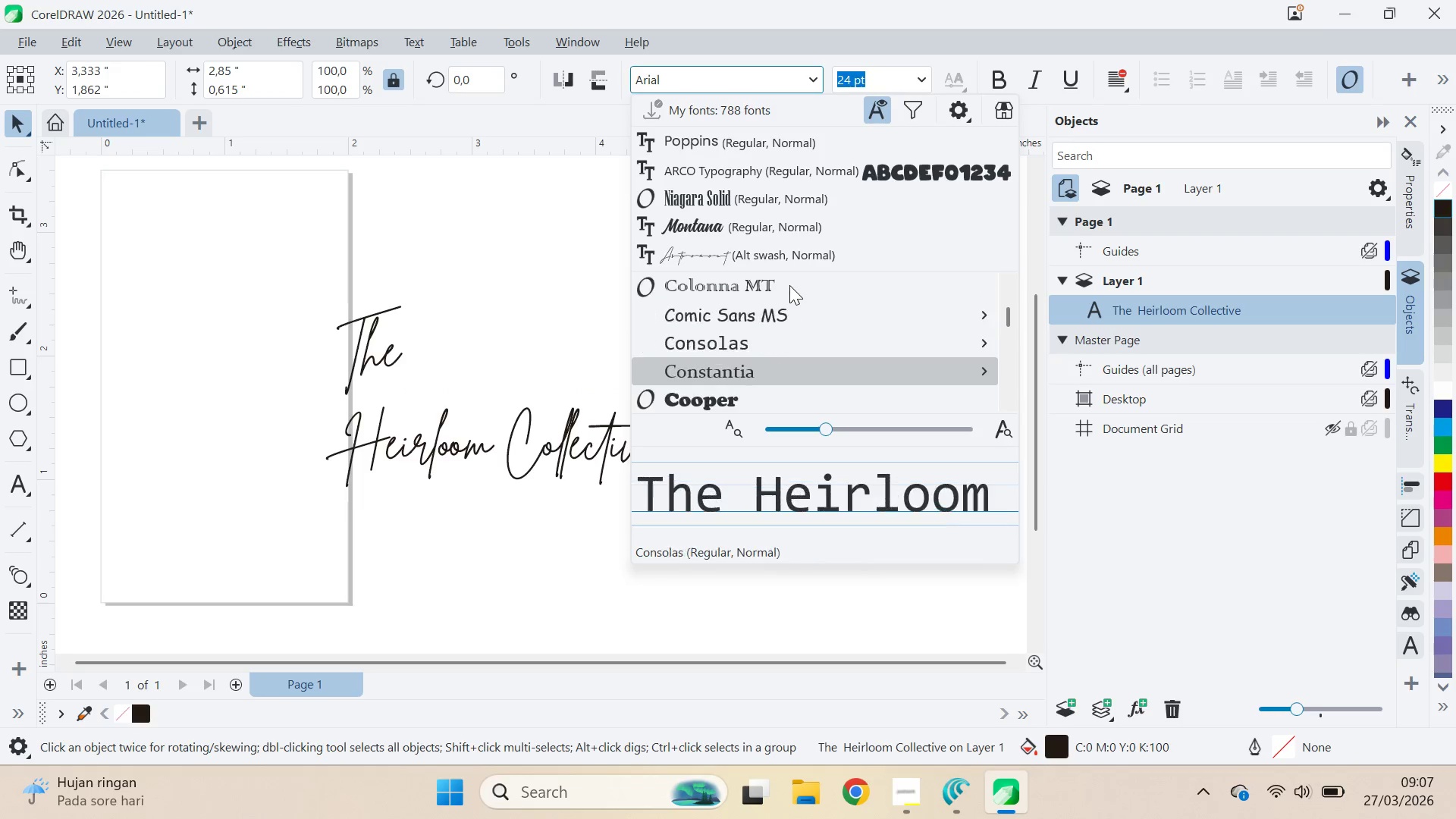 
key(ArrowDown)
 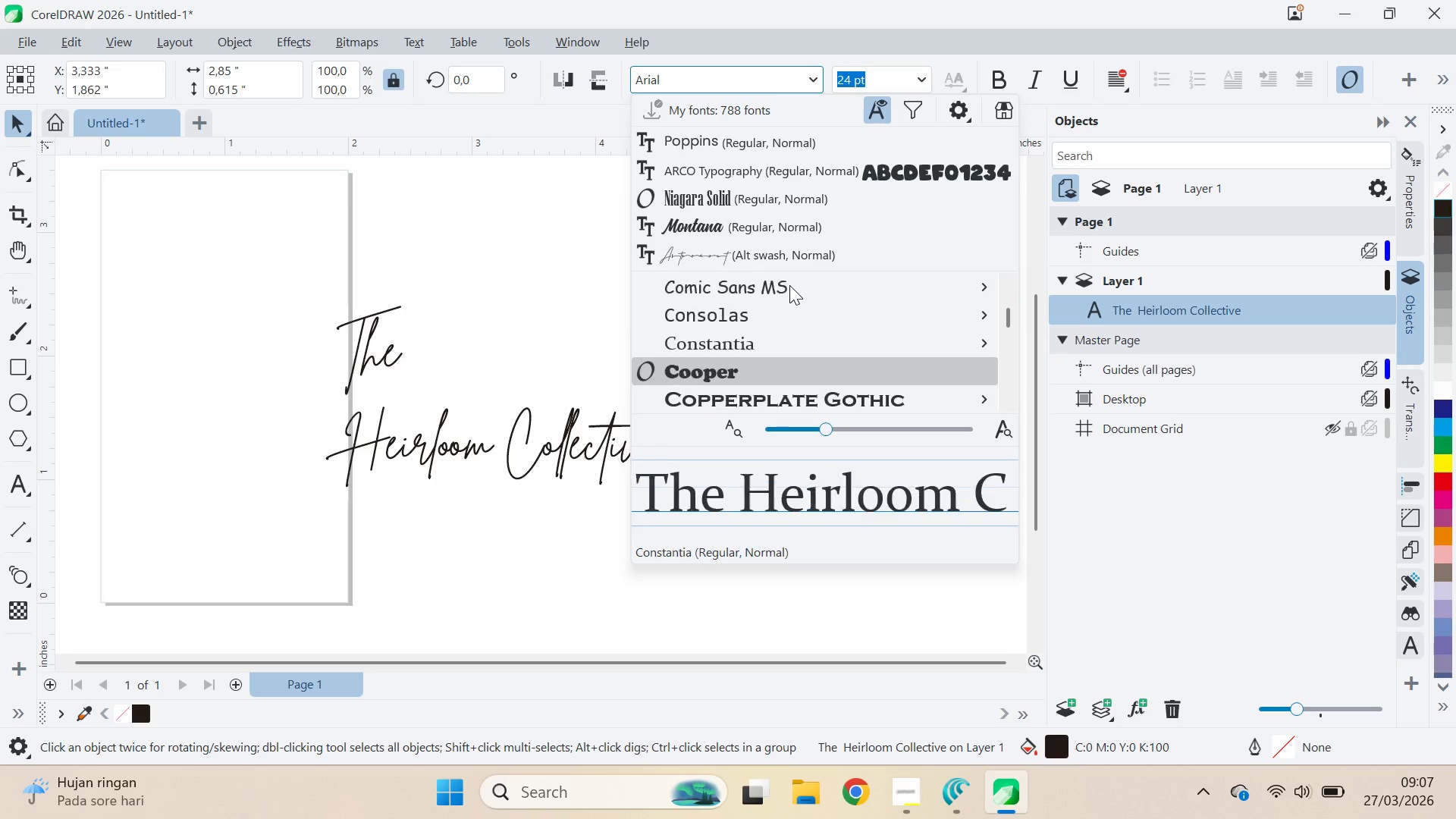 
key(ArrowDown)
 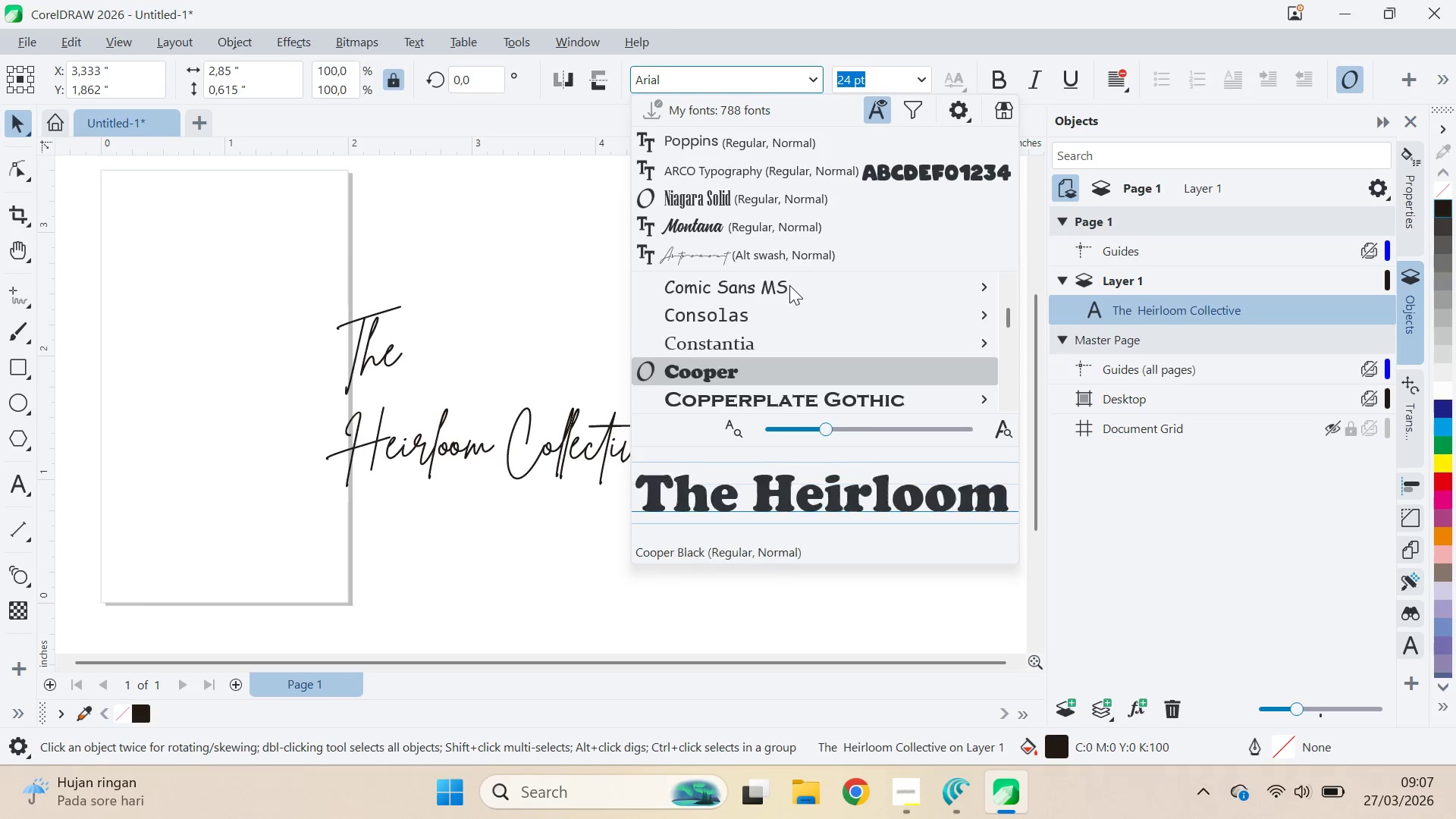 
key(ArrowDown)
 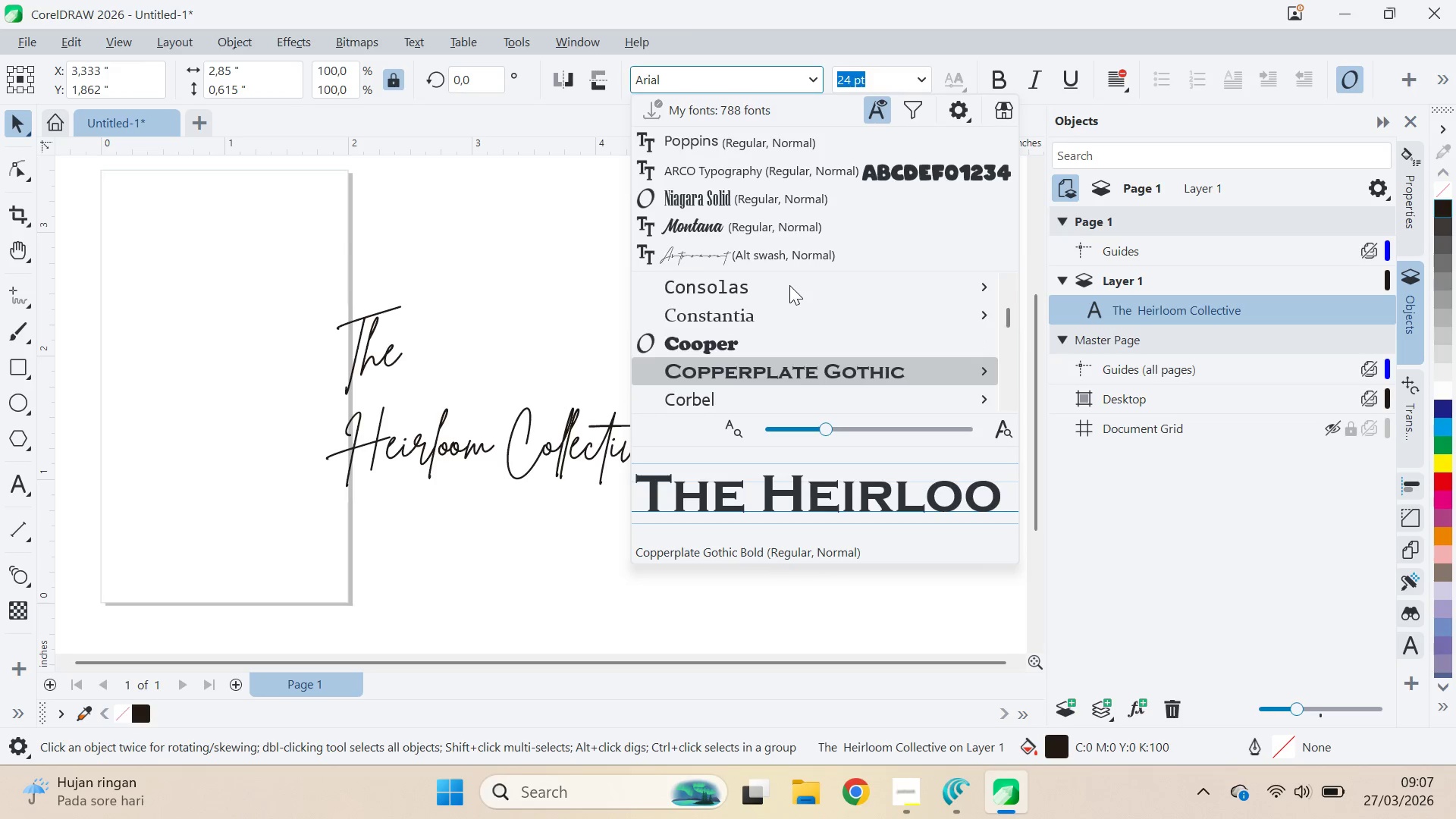 
key(ArrowDown)
 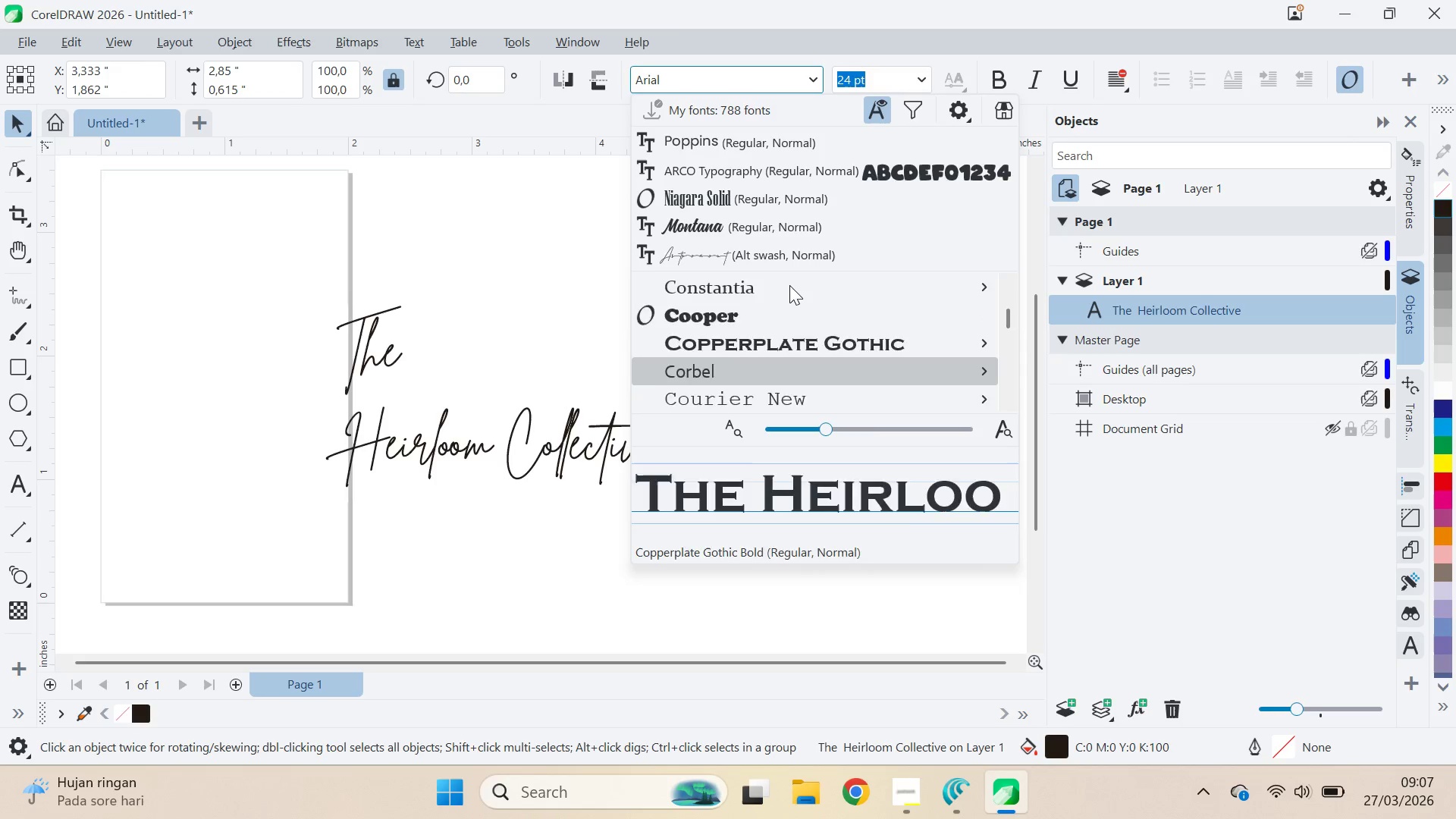 
key(ArrowDown)
 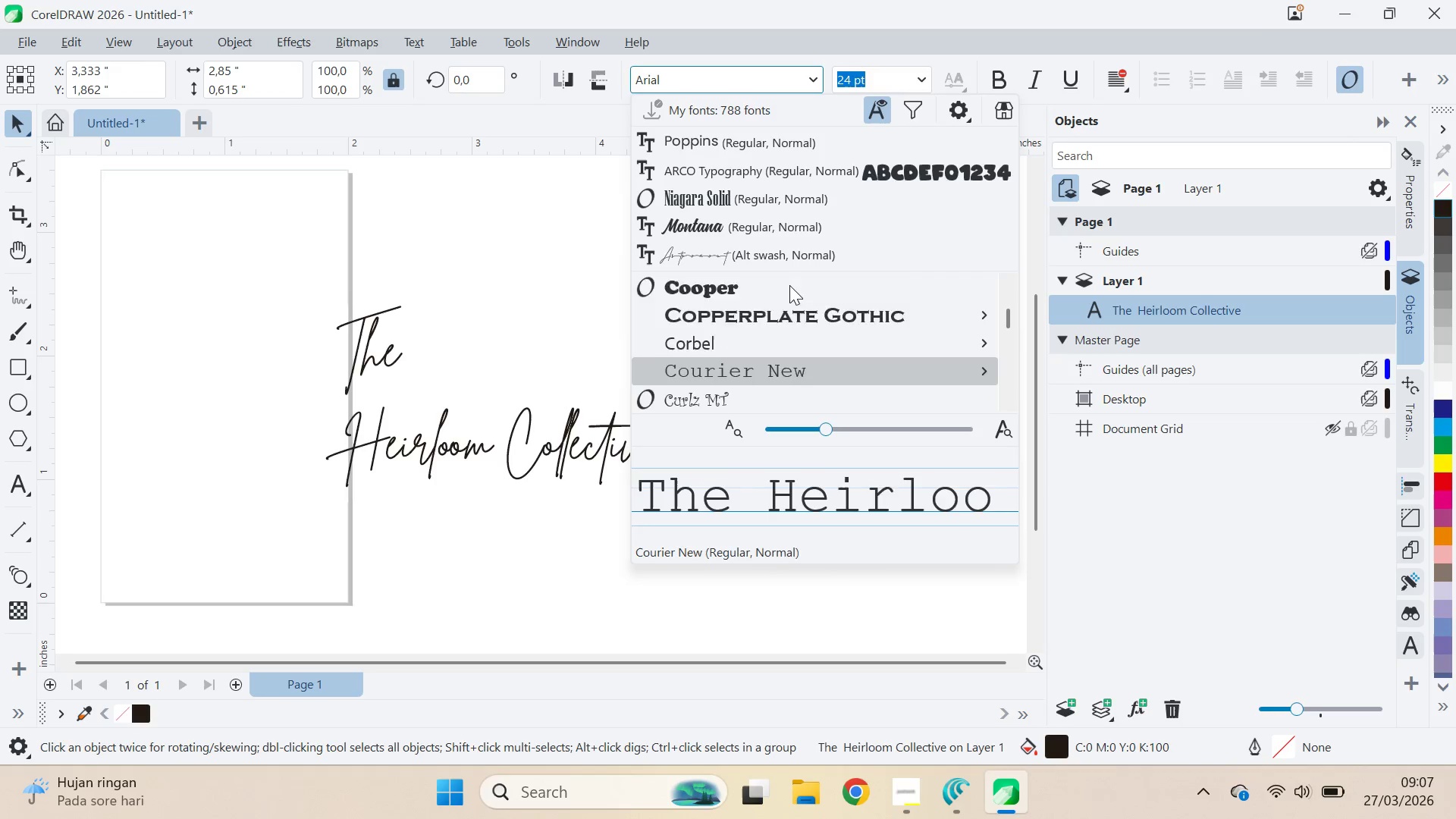 
key(ArrowDown)
 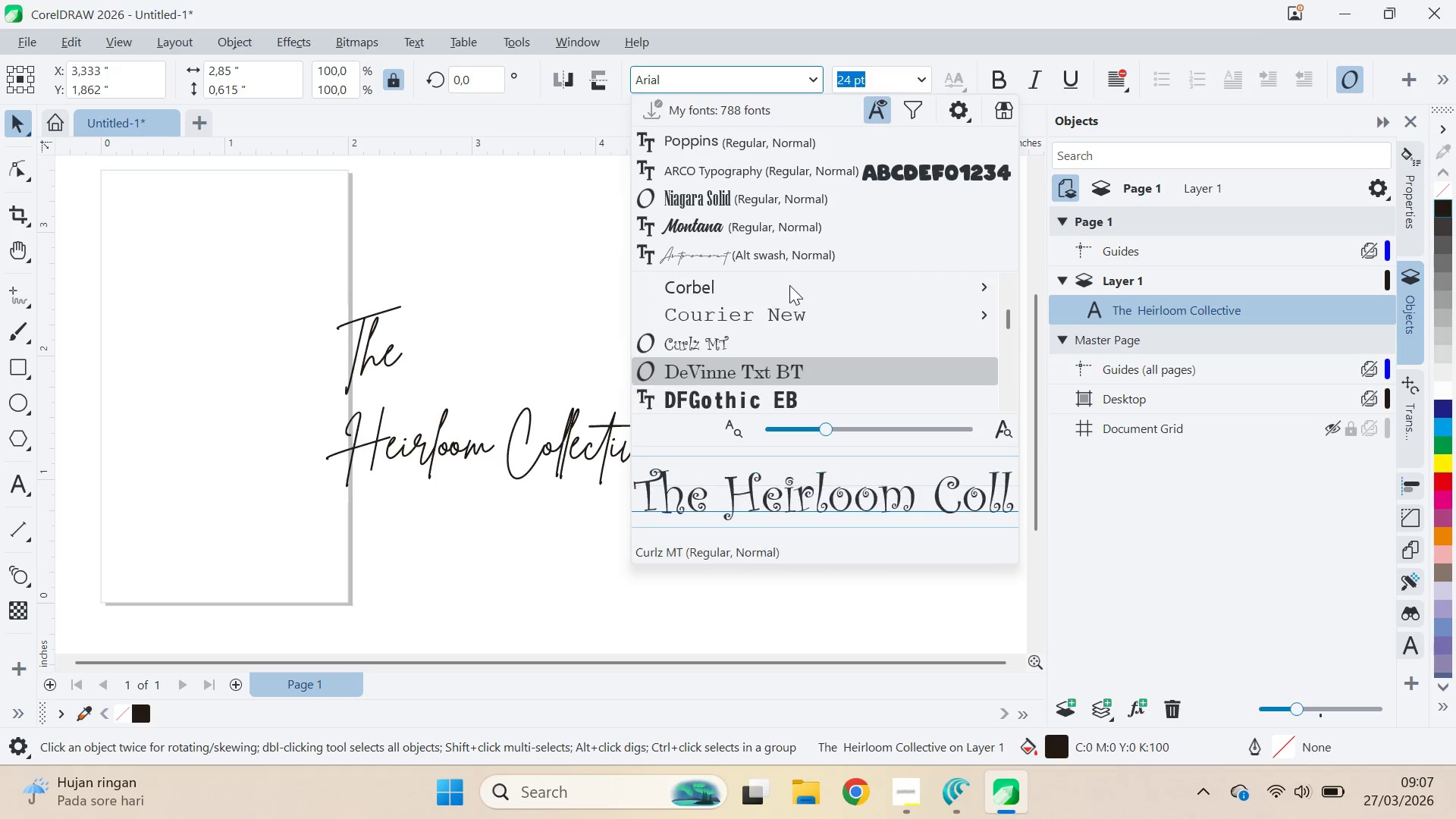 
key(ArrowDown)
 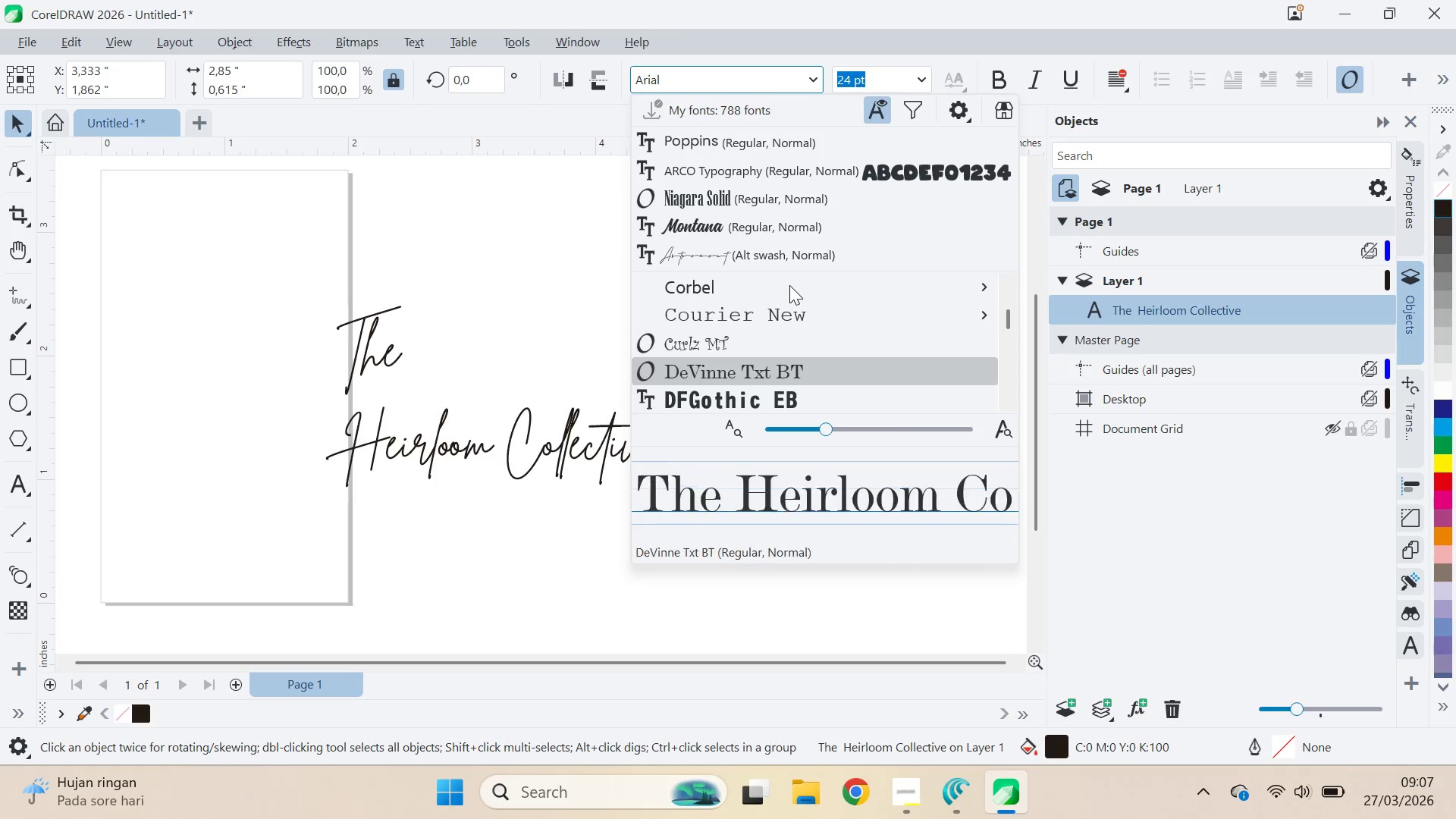 
key(ArrowDown)
 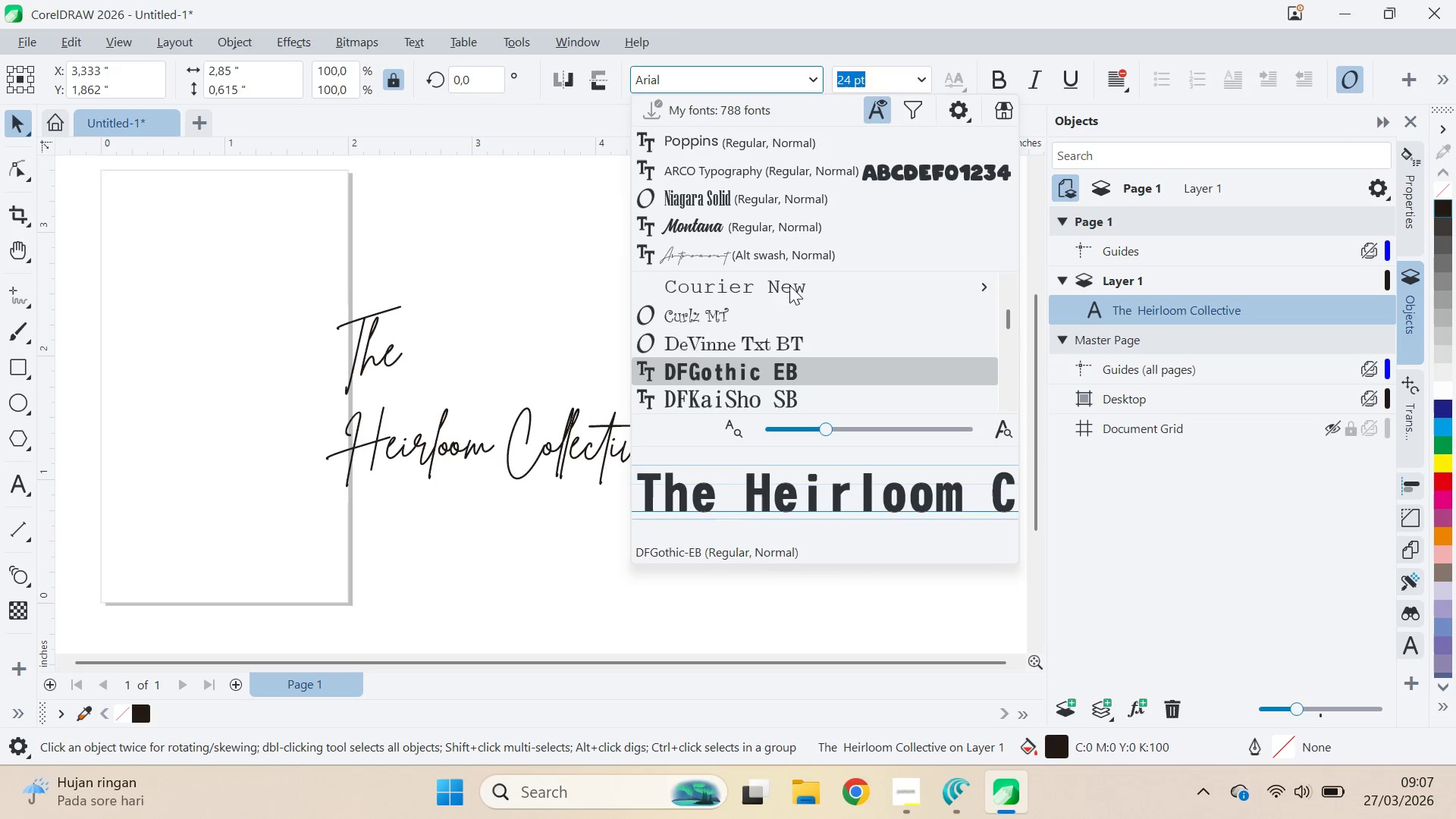 
key(ArrowDown)
 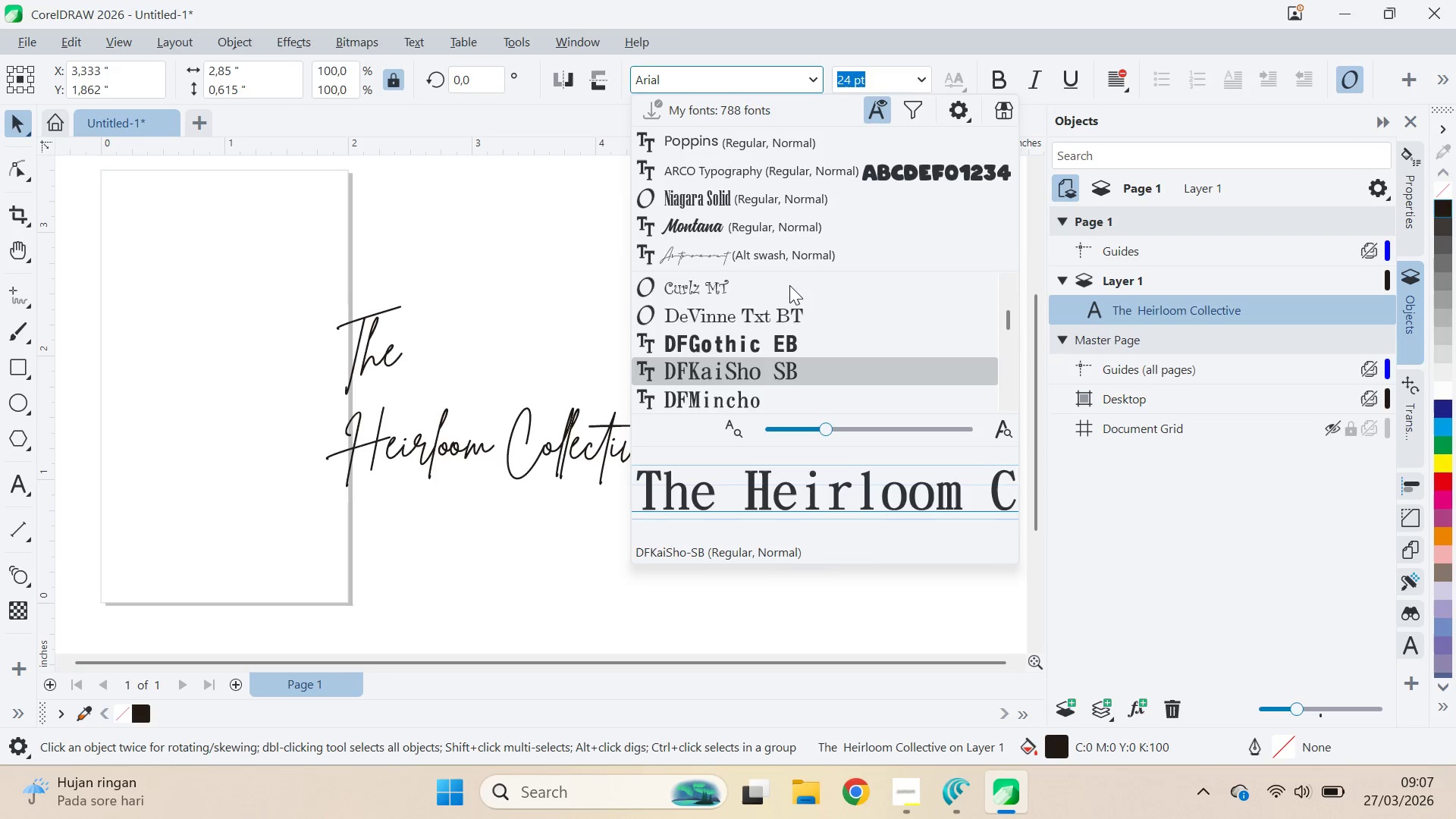 
key(ArrowDown)
 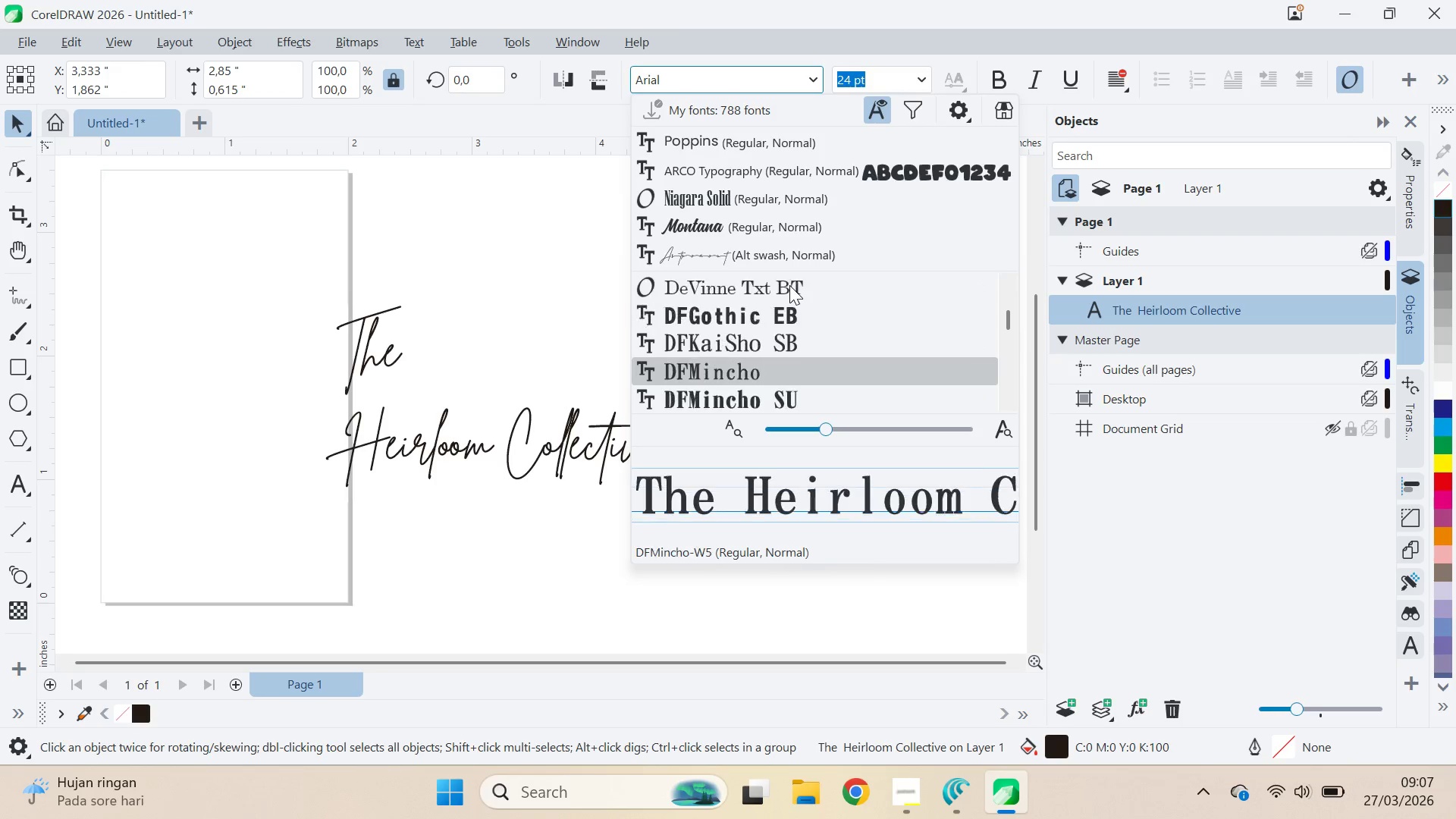 
key(ArrowDown)
 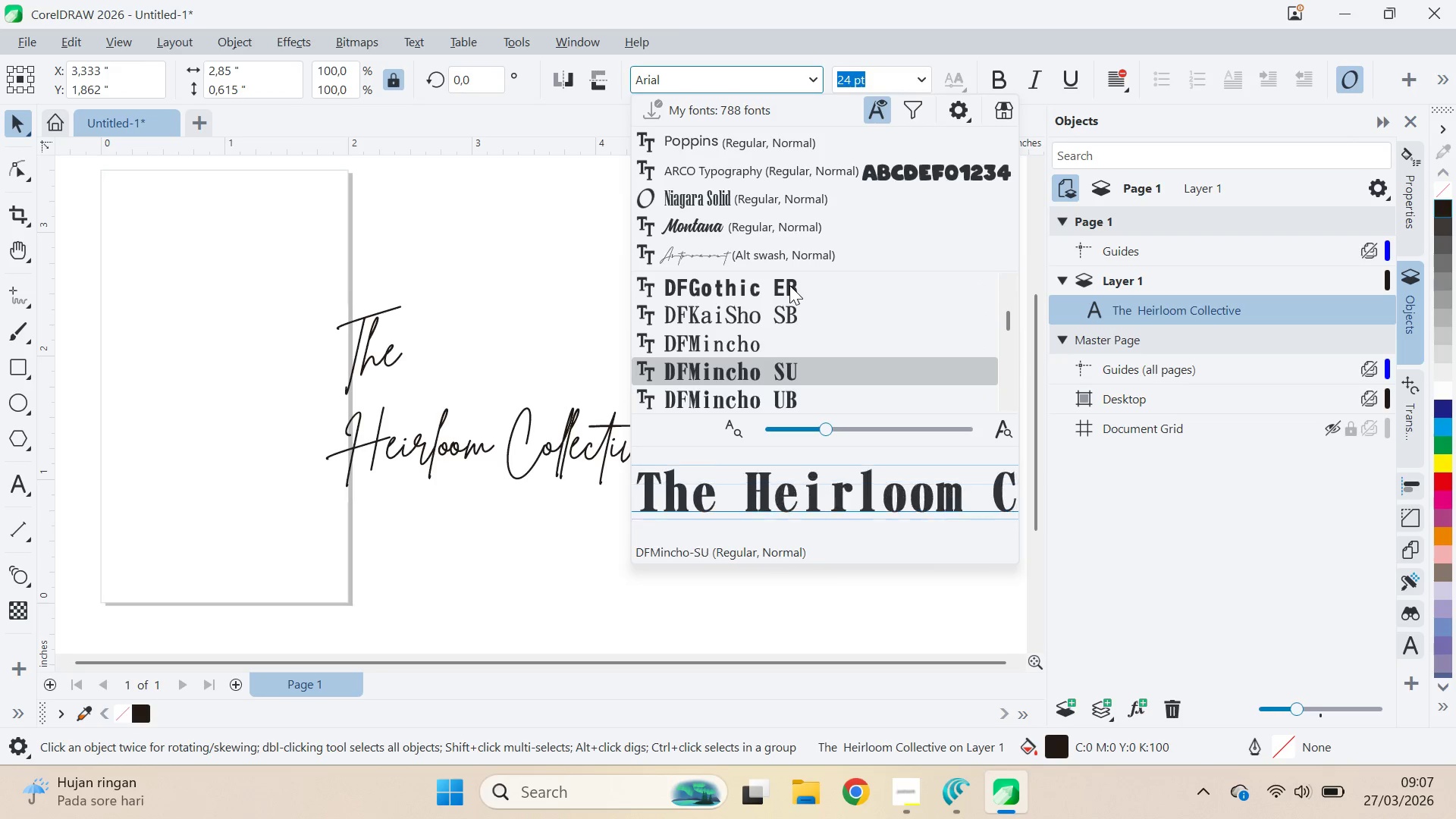 
key(ArrowDown)
 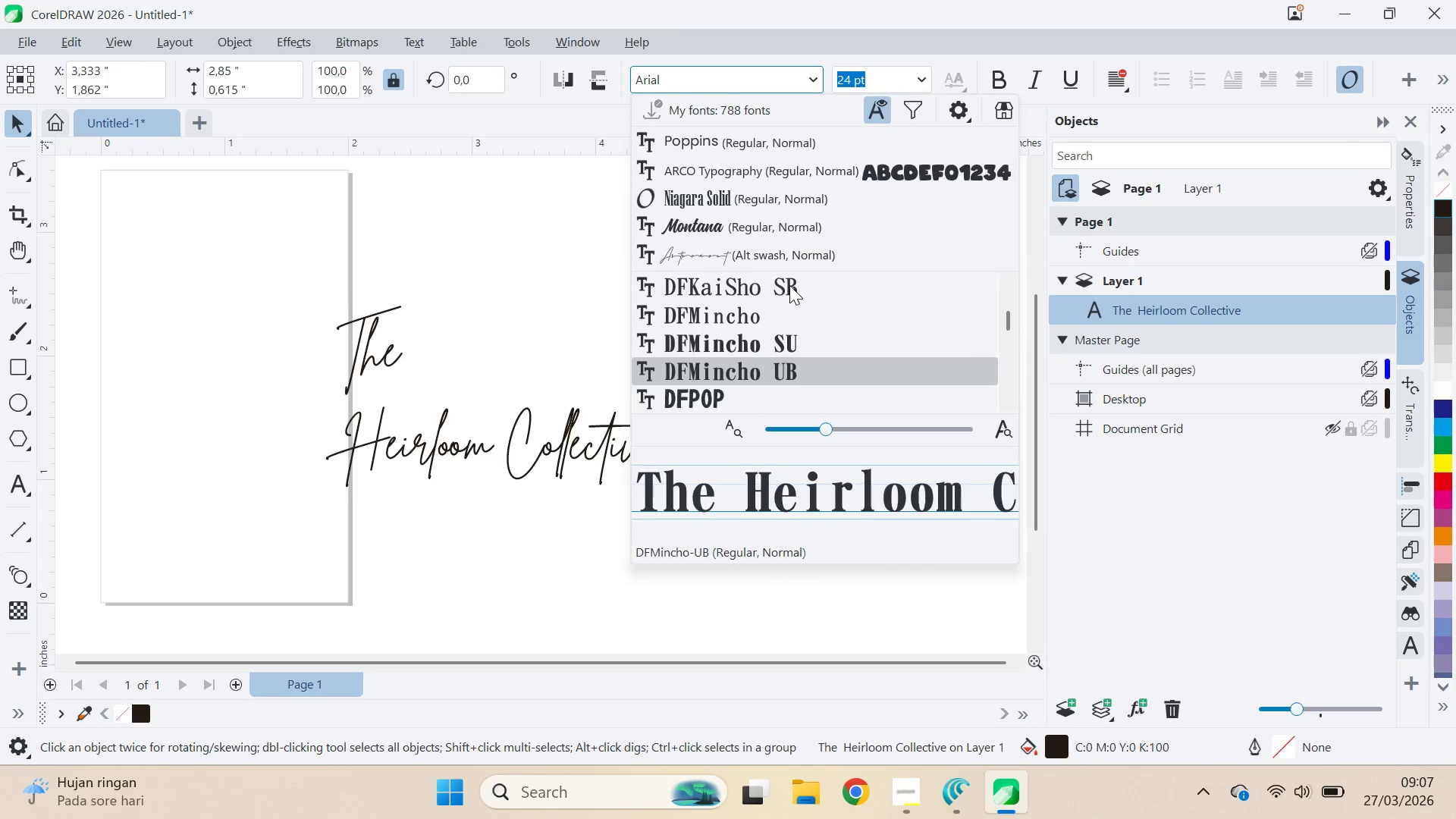 
key(ArrowDown)
 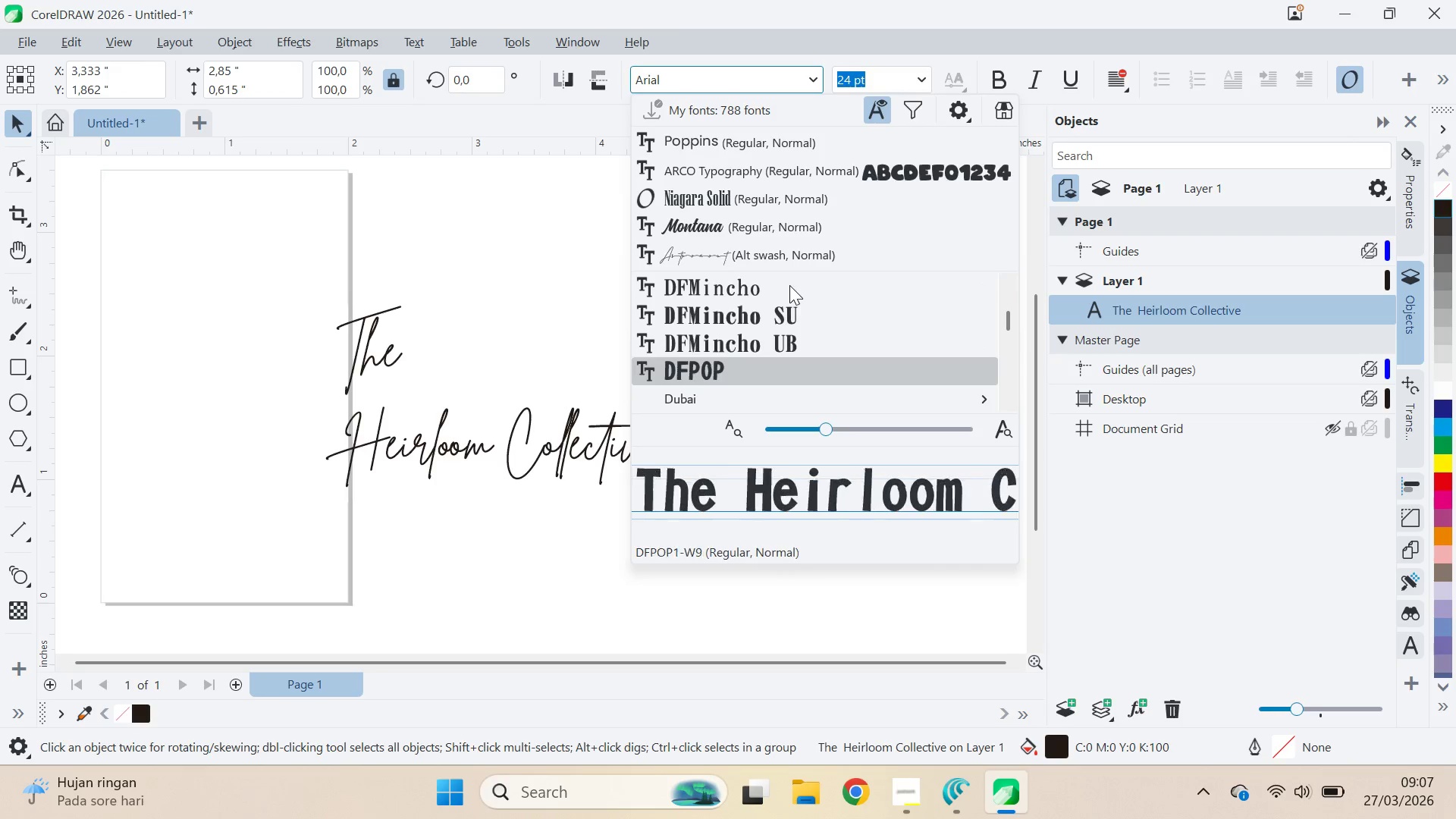 
key(ArrowDown)
 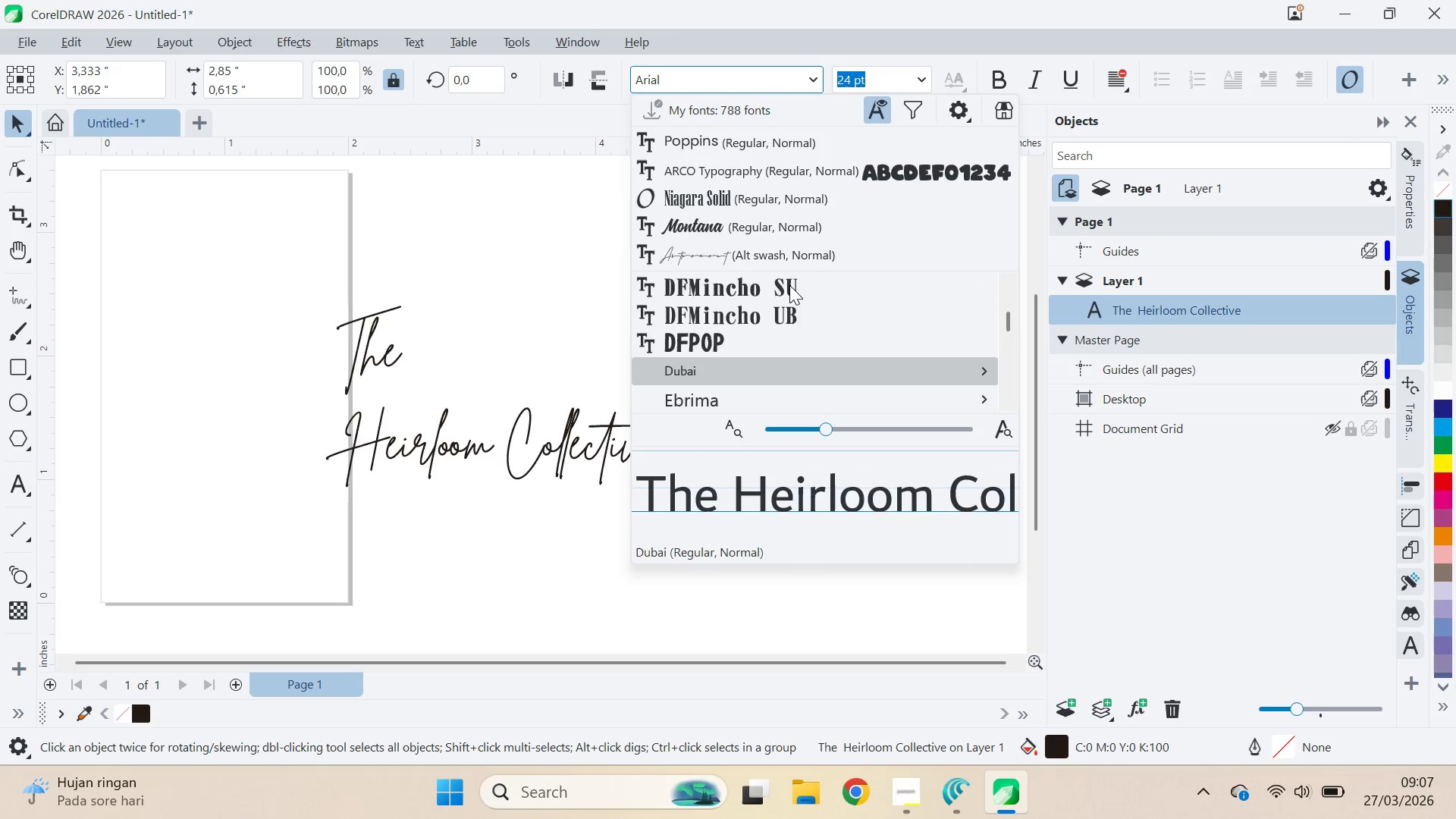 
key(ArrowDown)
 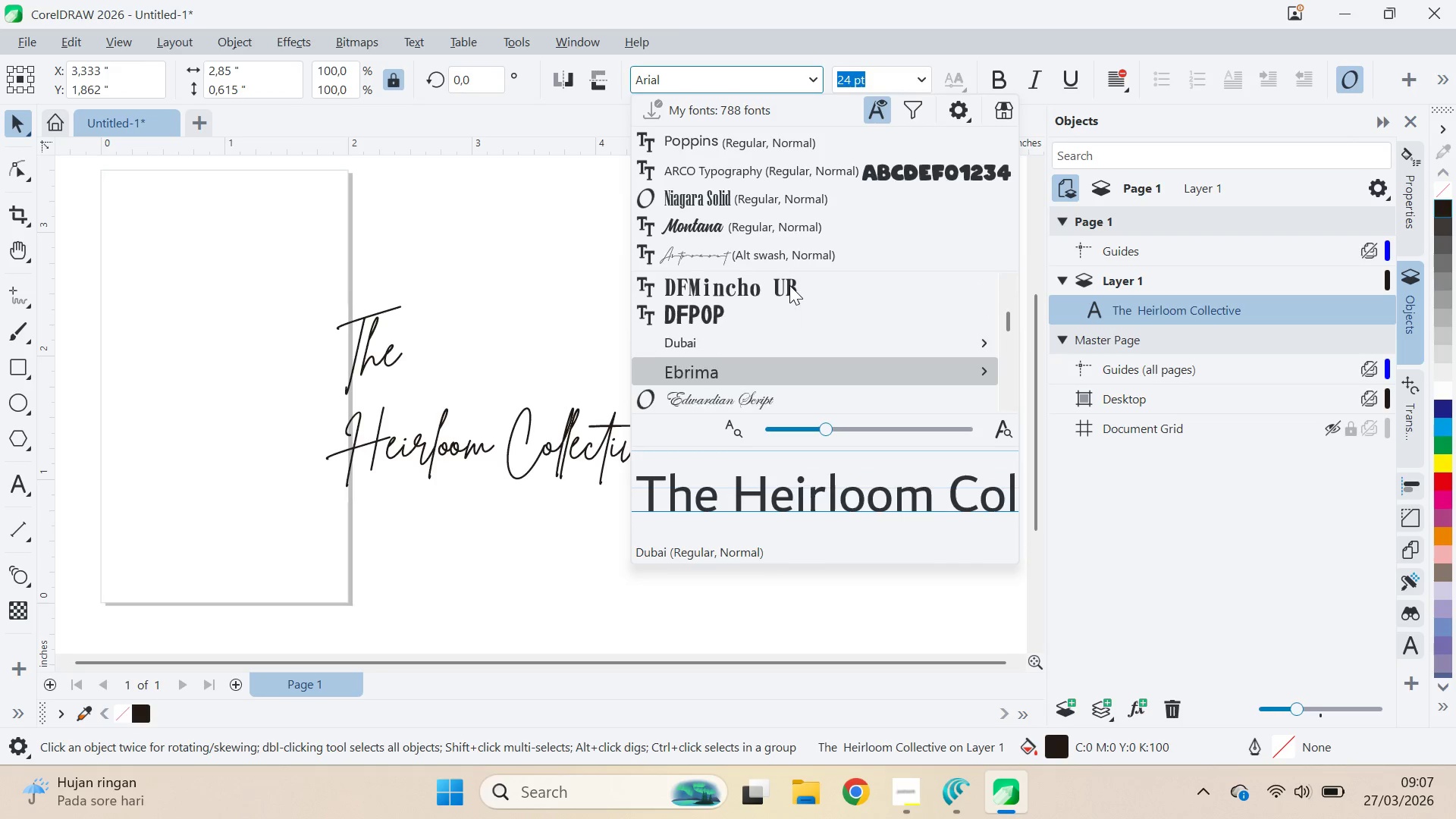 
key(ArrowDown)
 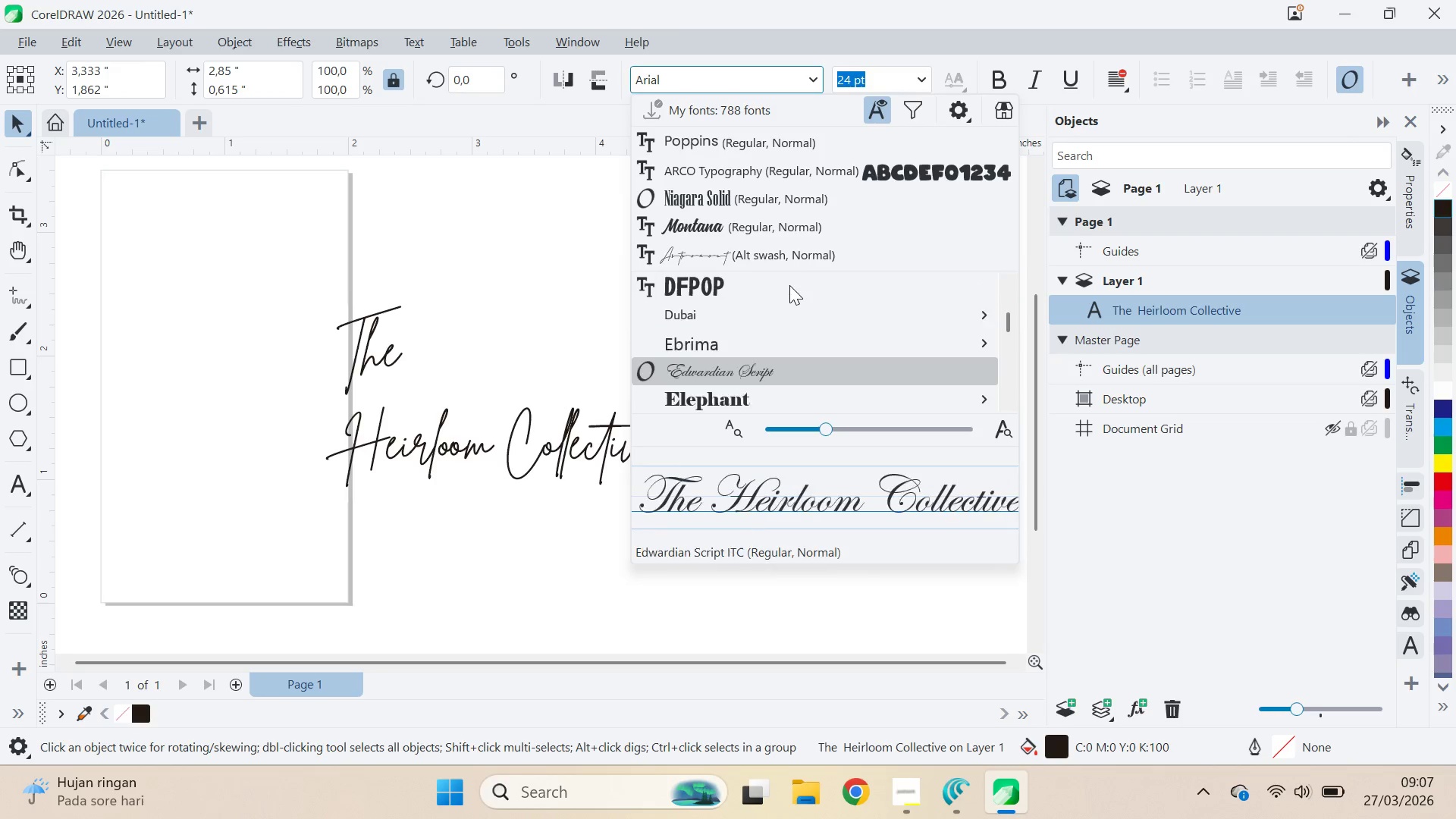 
key(ArrowDown)
 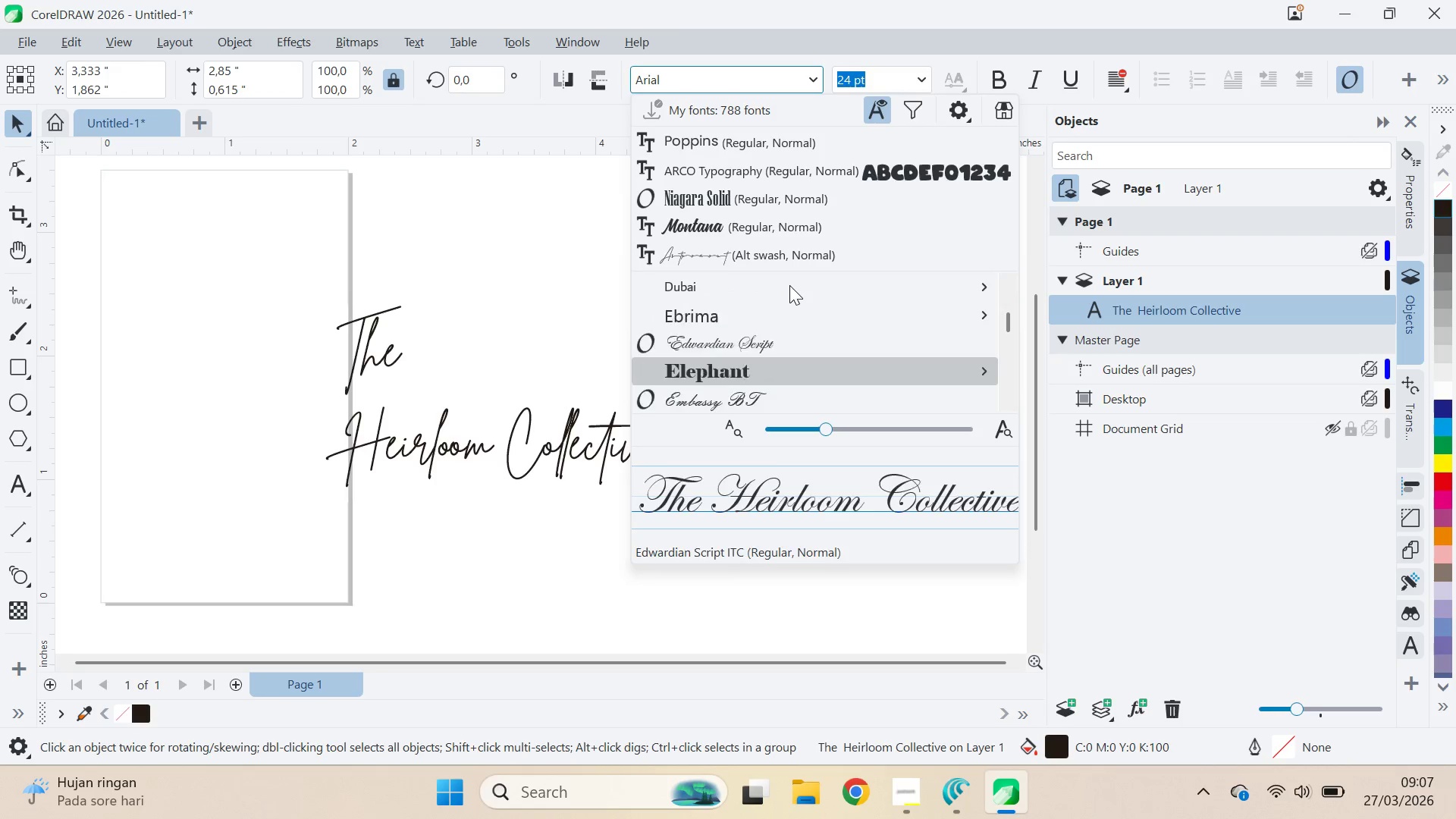 
key(ArrowDown)
 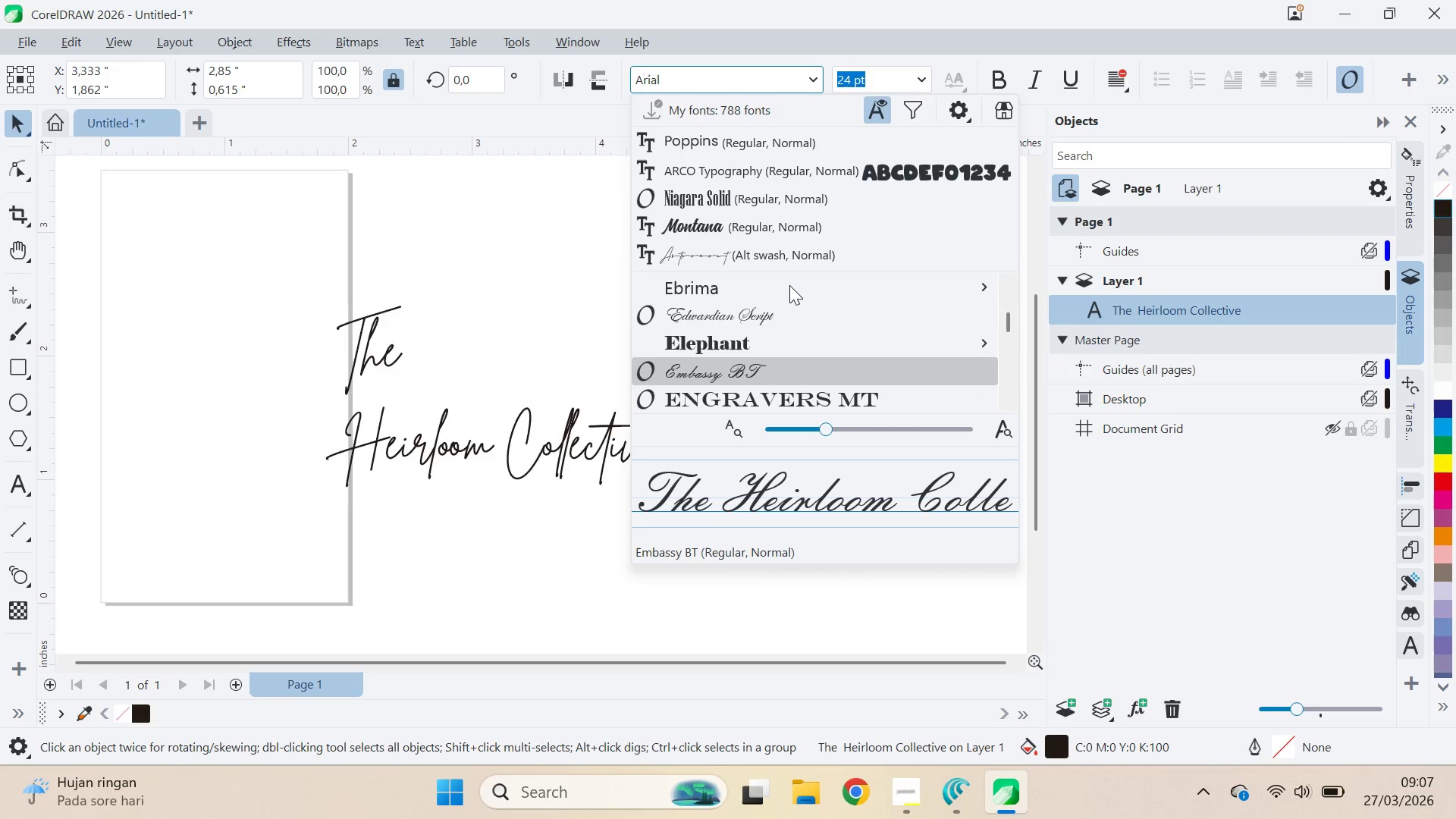 
key(ArrowUp)
 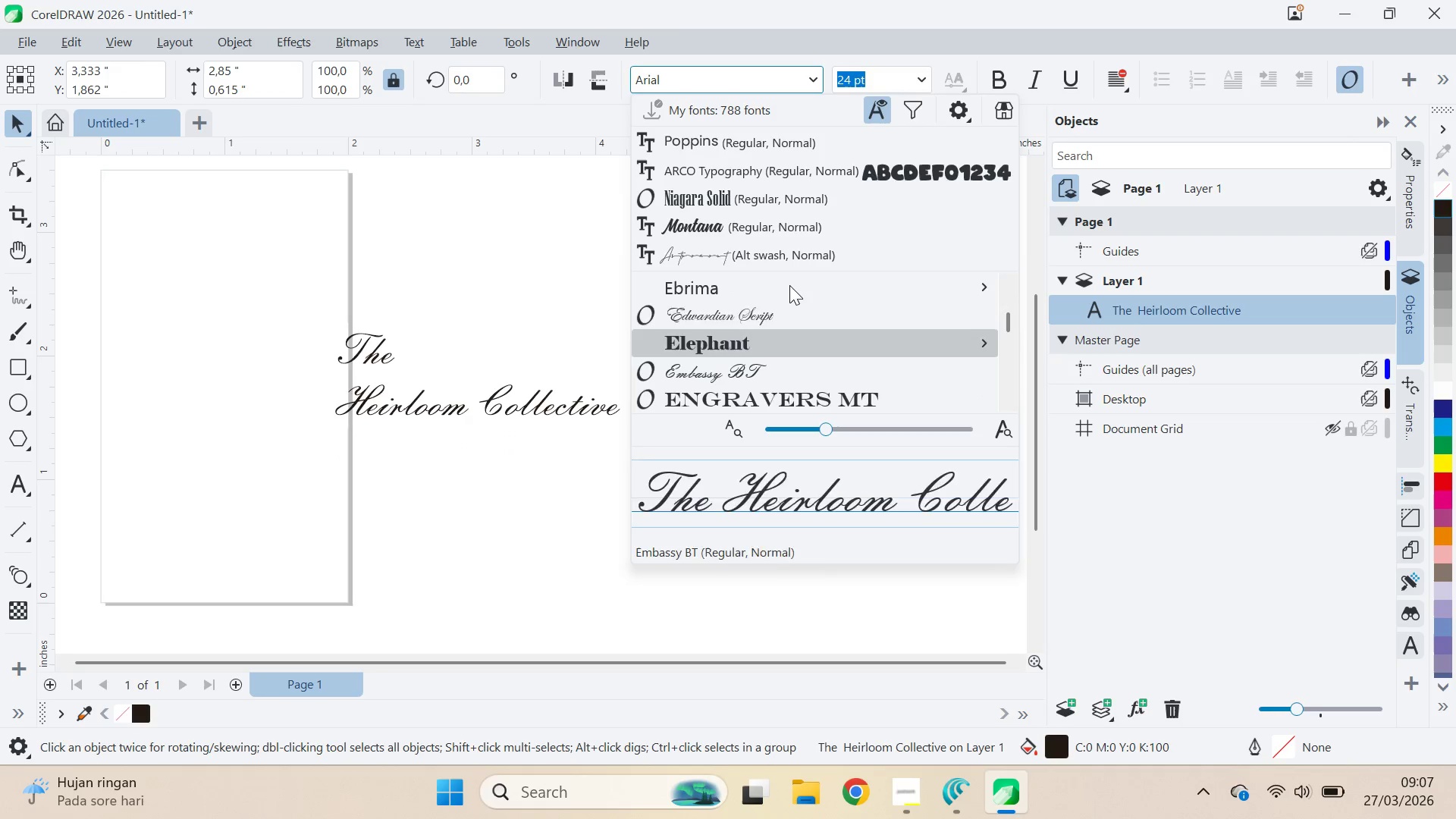 
key(ArrowUp)
 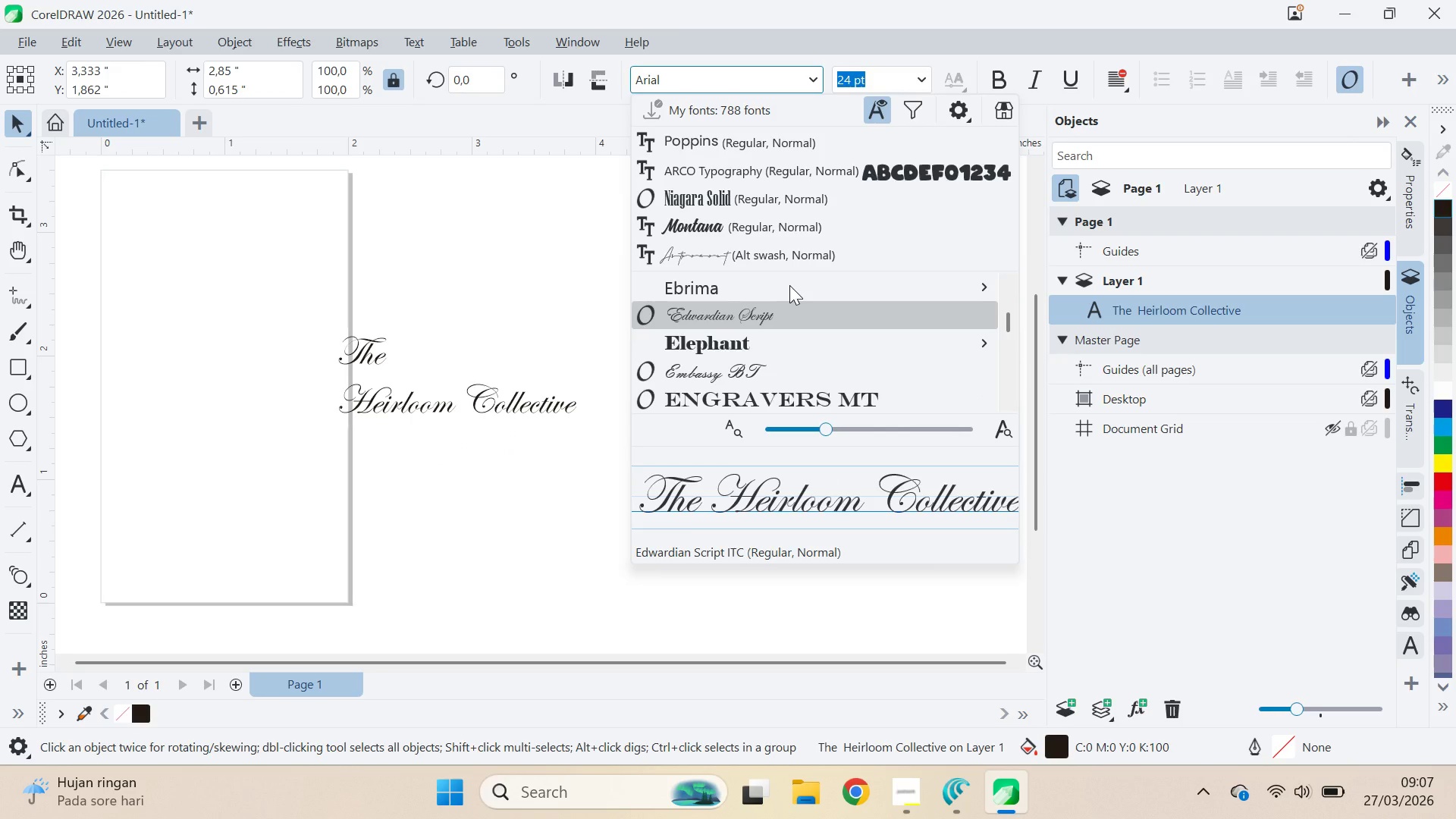 
key(ArrowDown)
 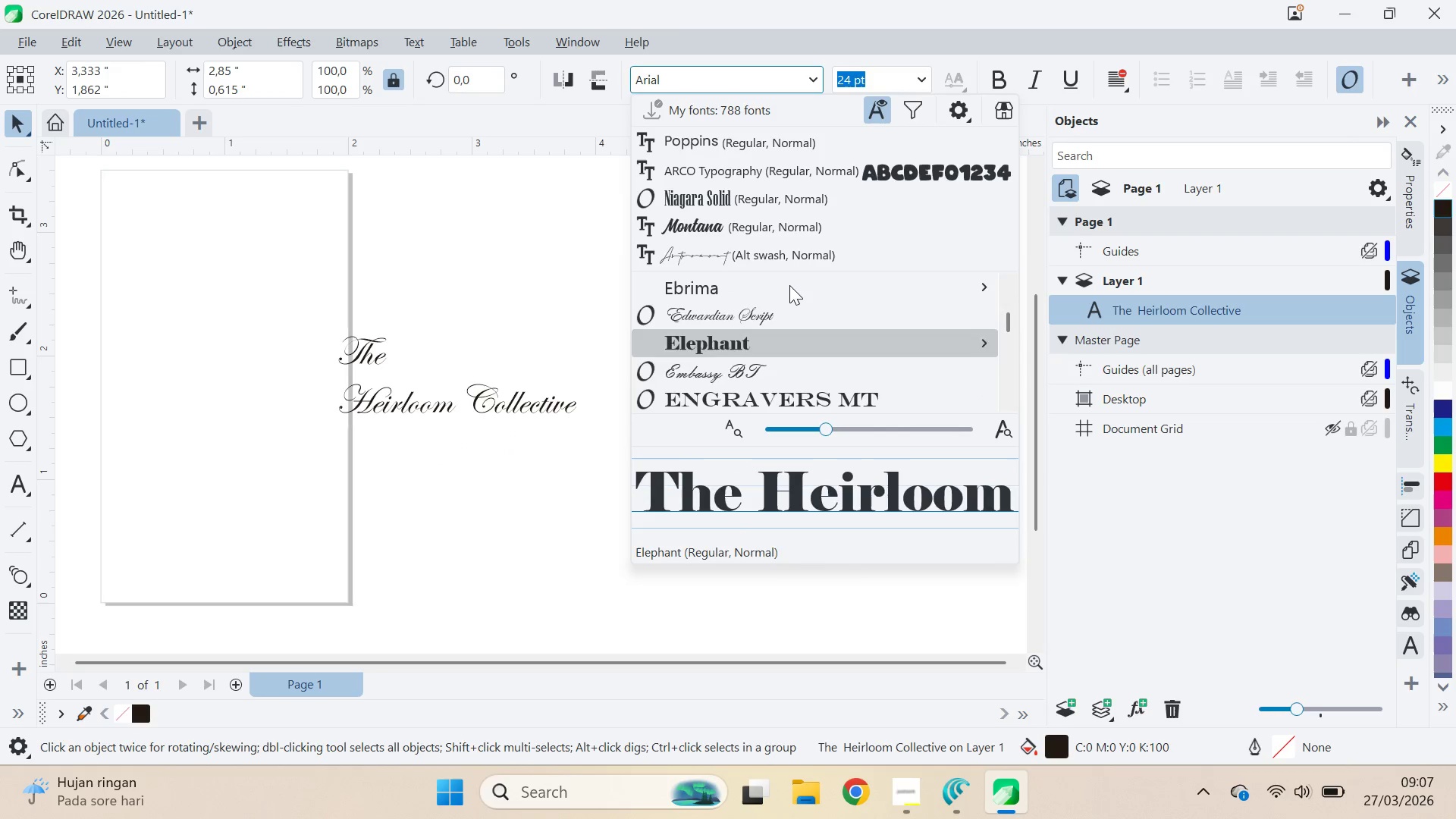 
key(ArrowDown)
 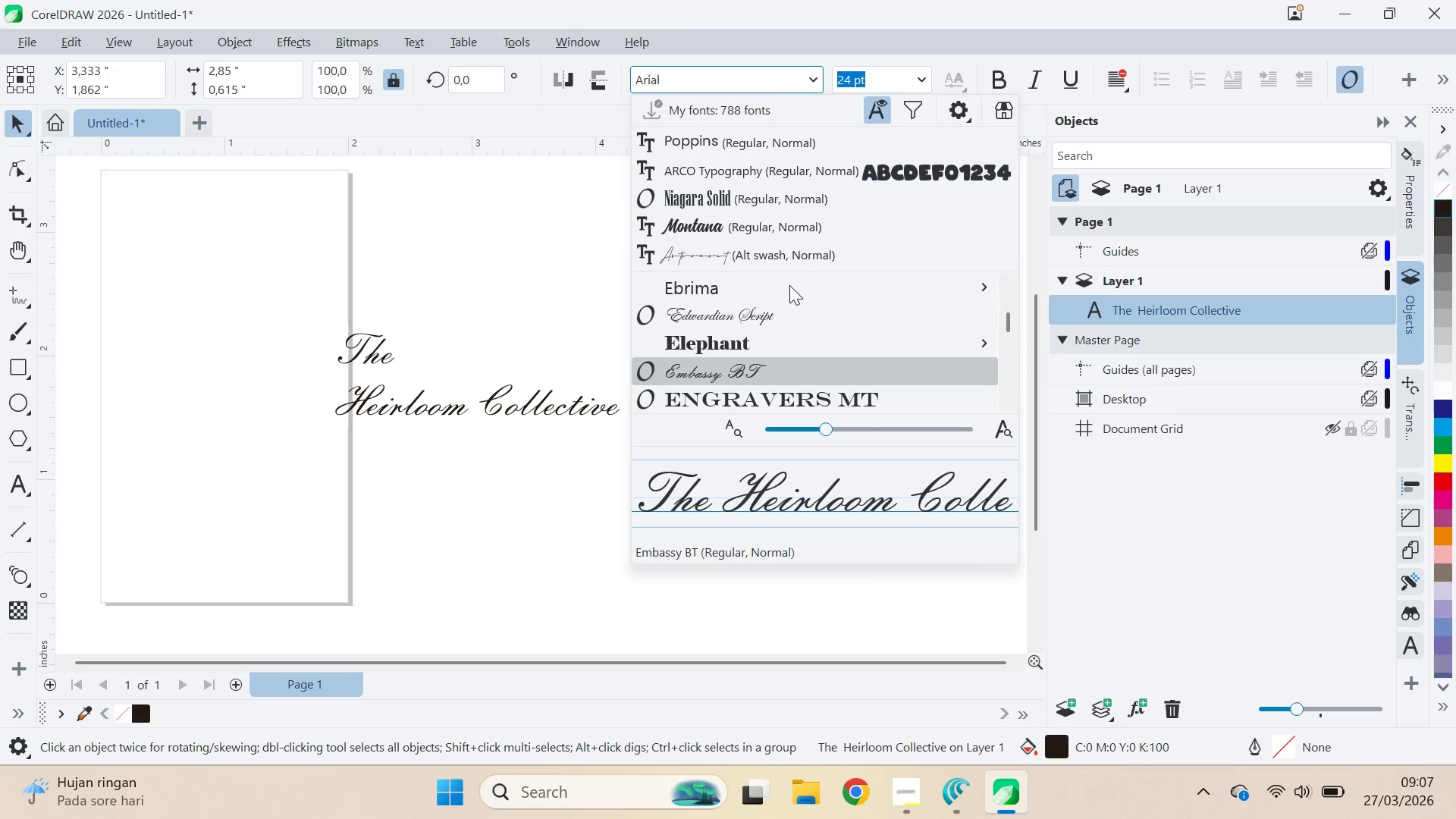 
key(ArrowDown)
 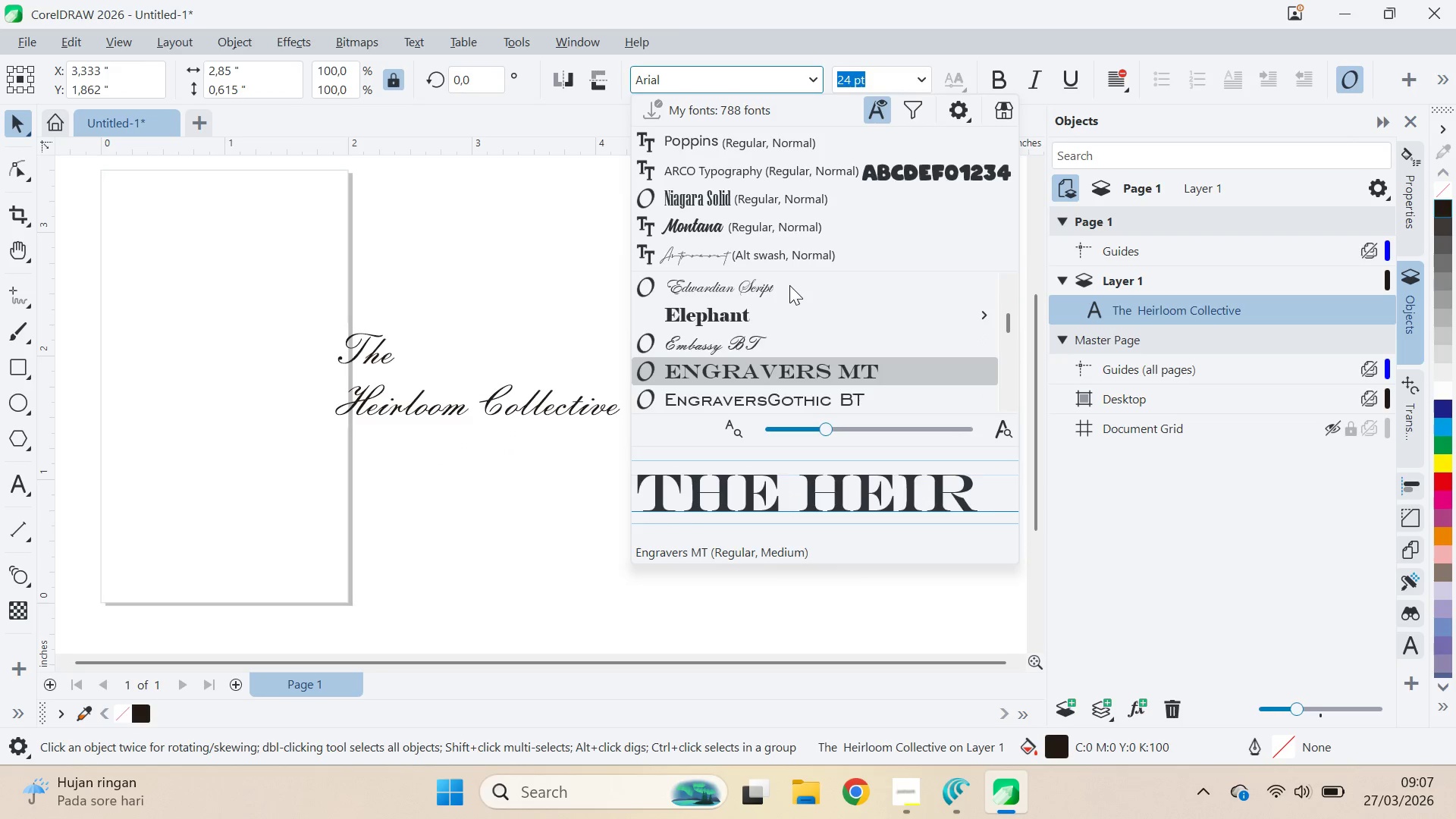 
key(ArrowDown)
 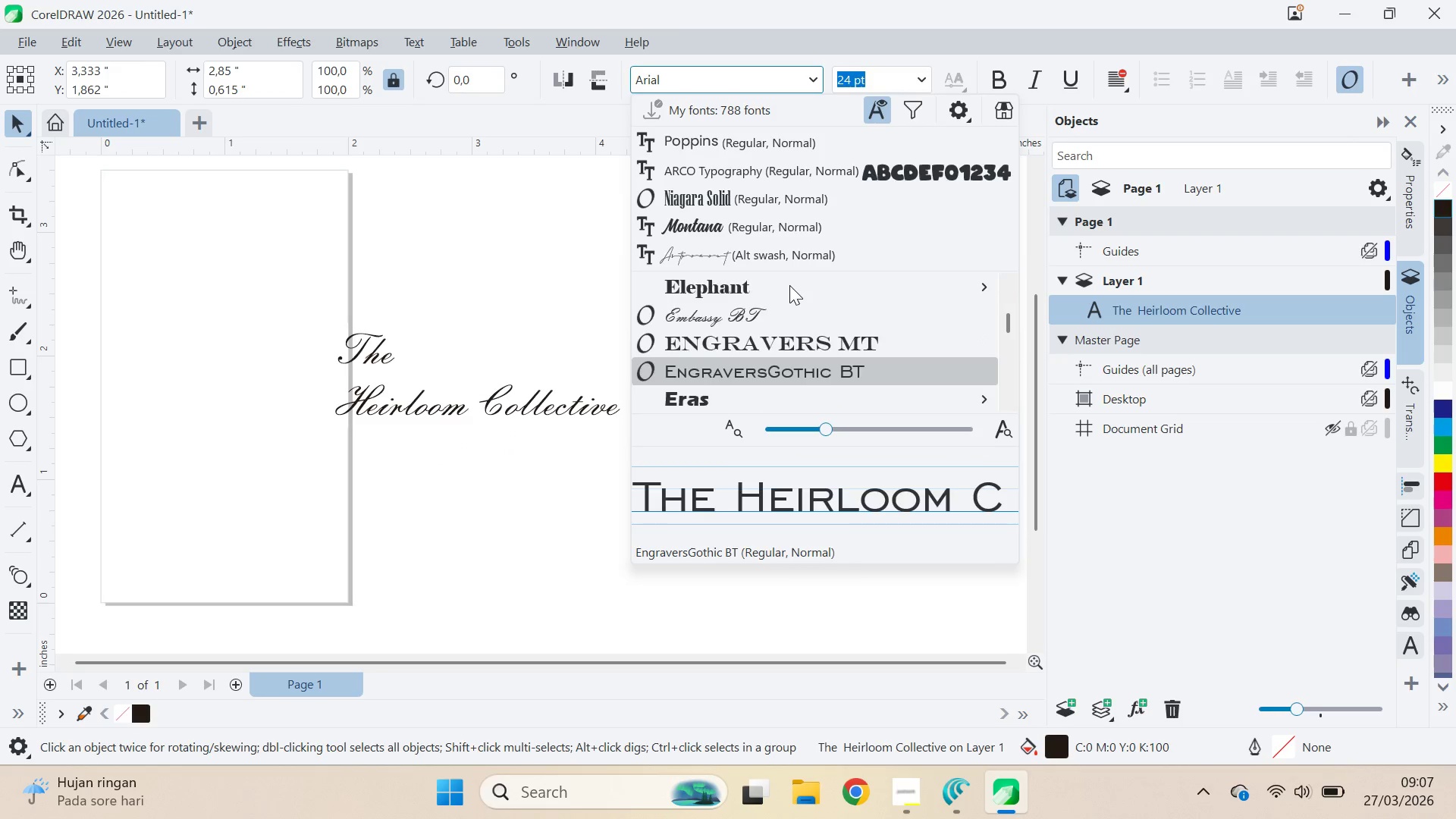 
key(ArrowDown)
 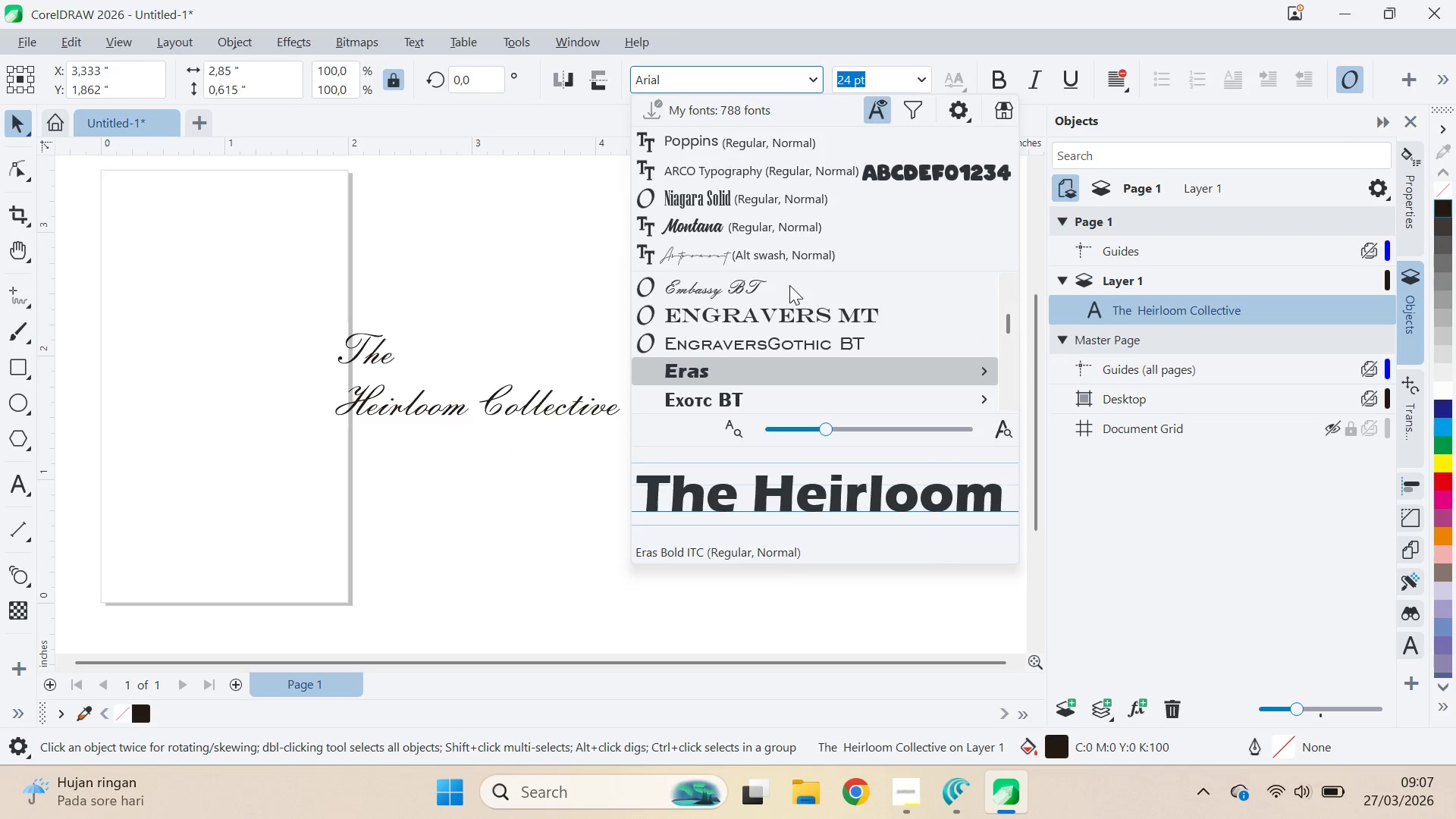 
key(ArrowDown)
 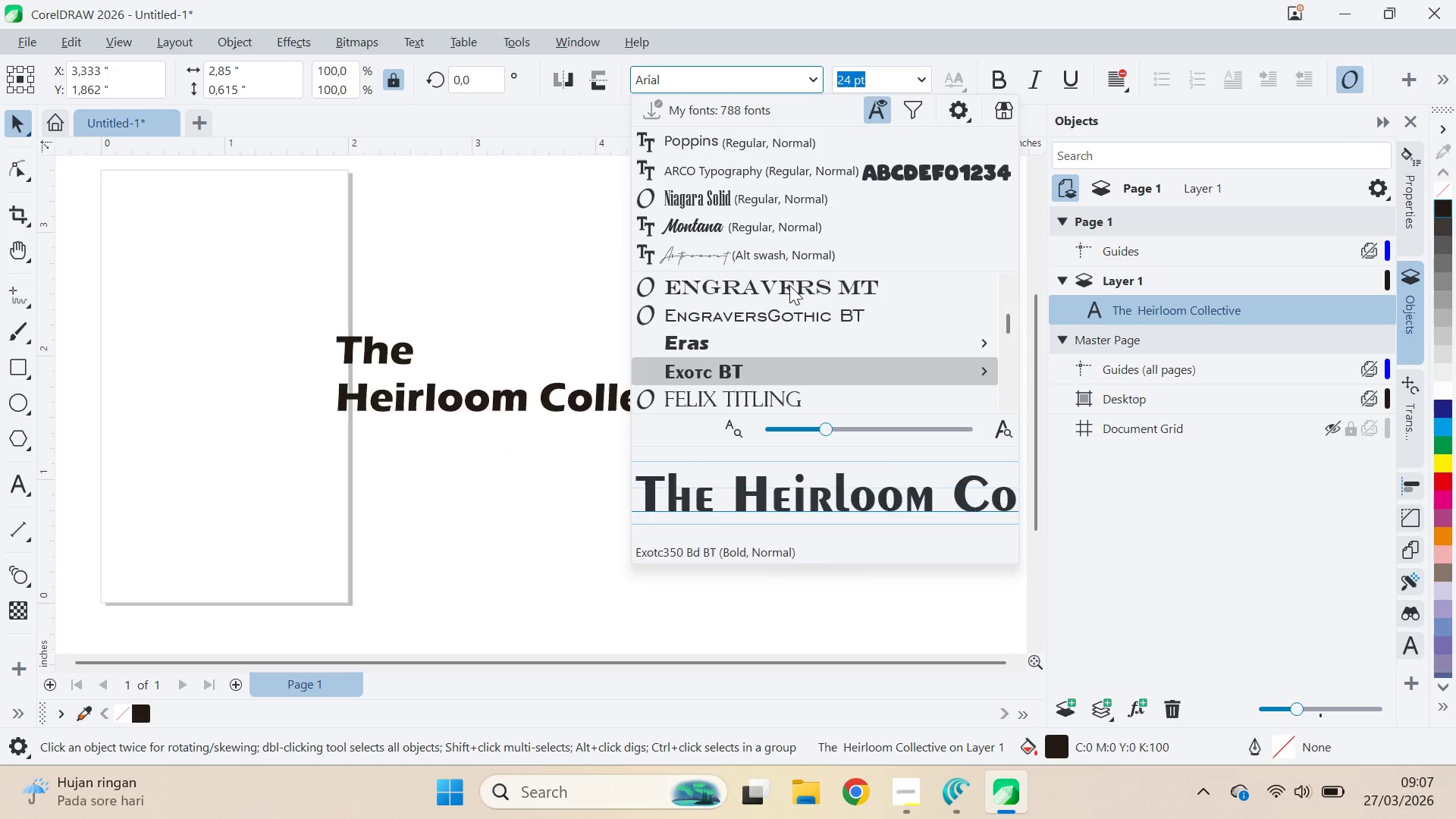 
key(ArrowDown)
 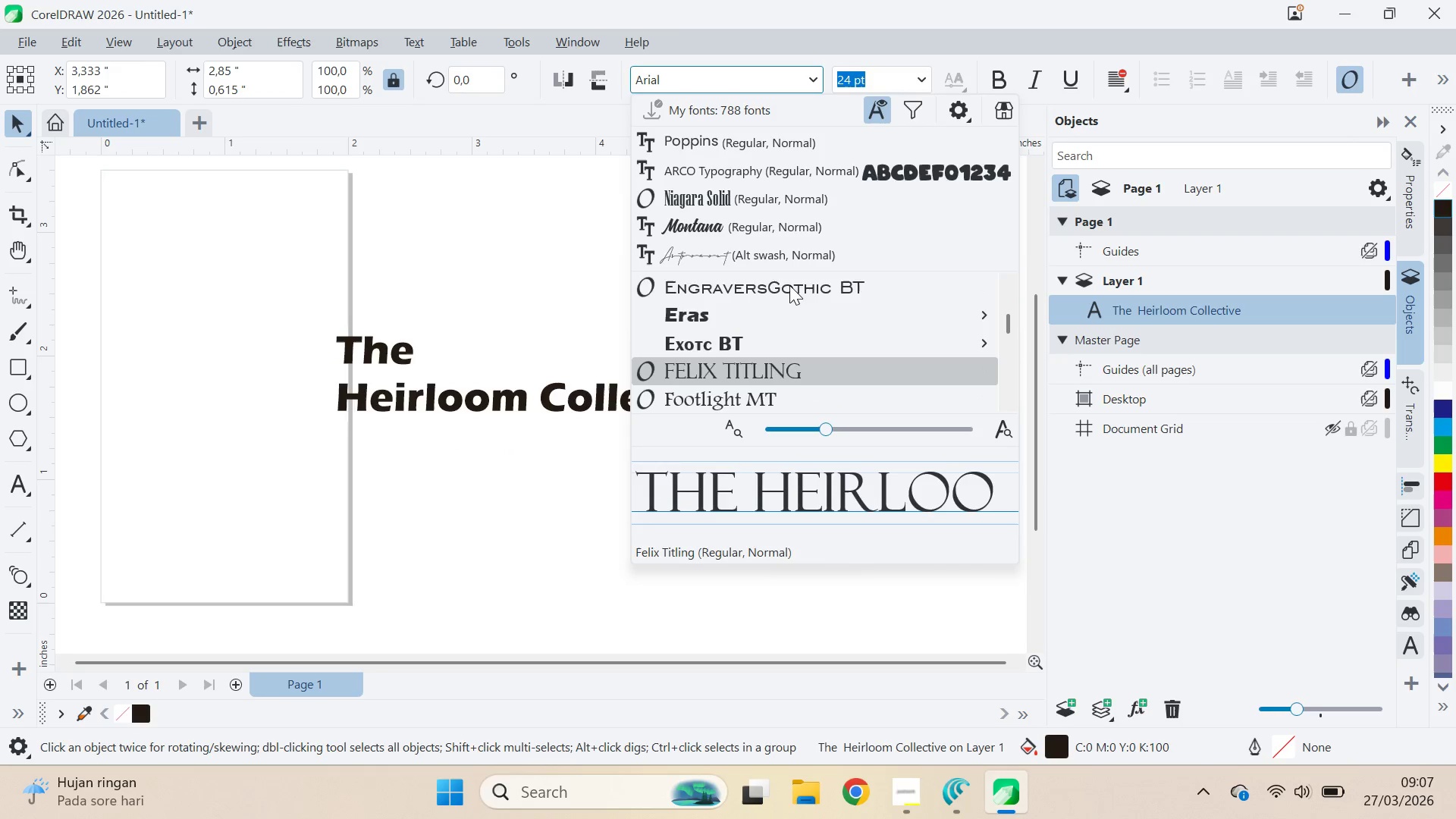 
key(ArrowDown)
 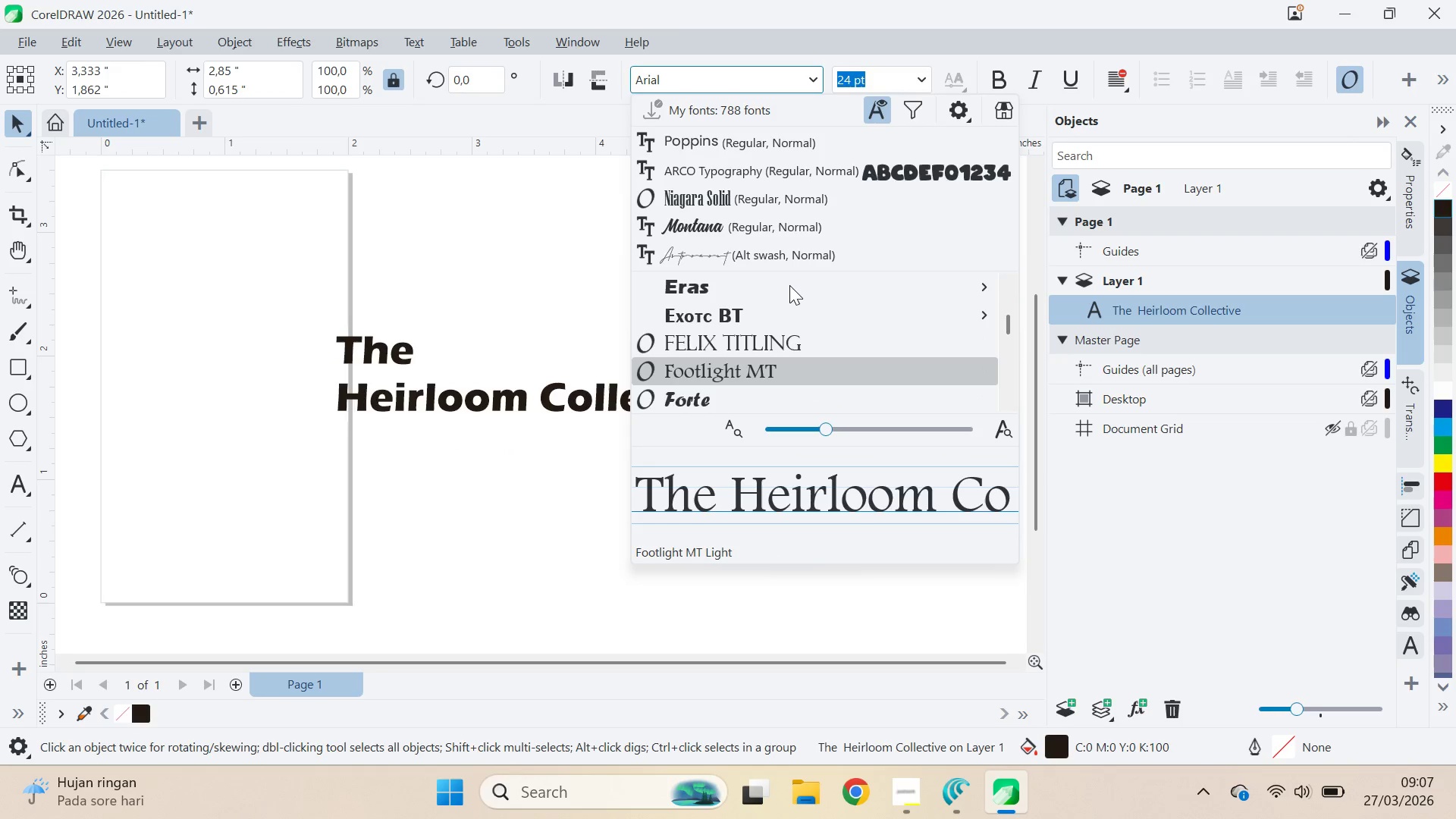 
key(ArrowDown)
 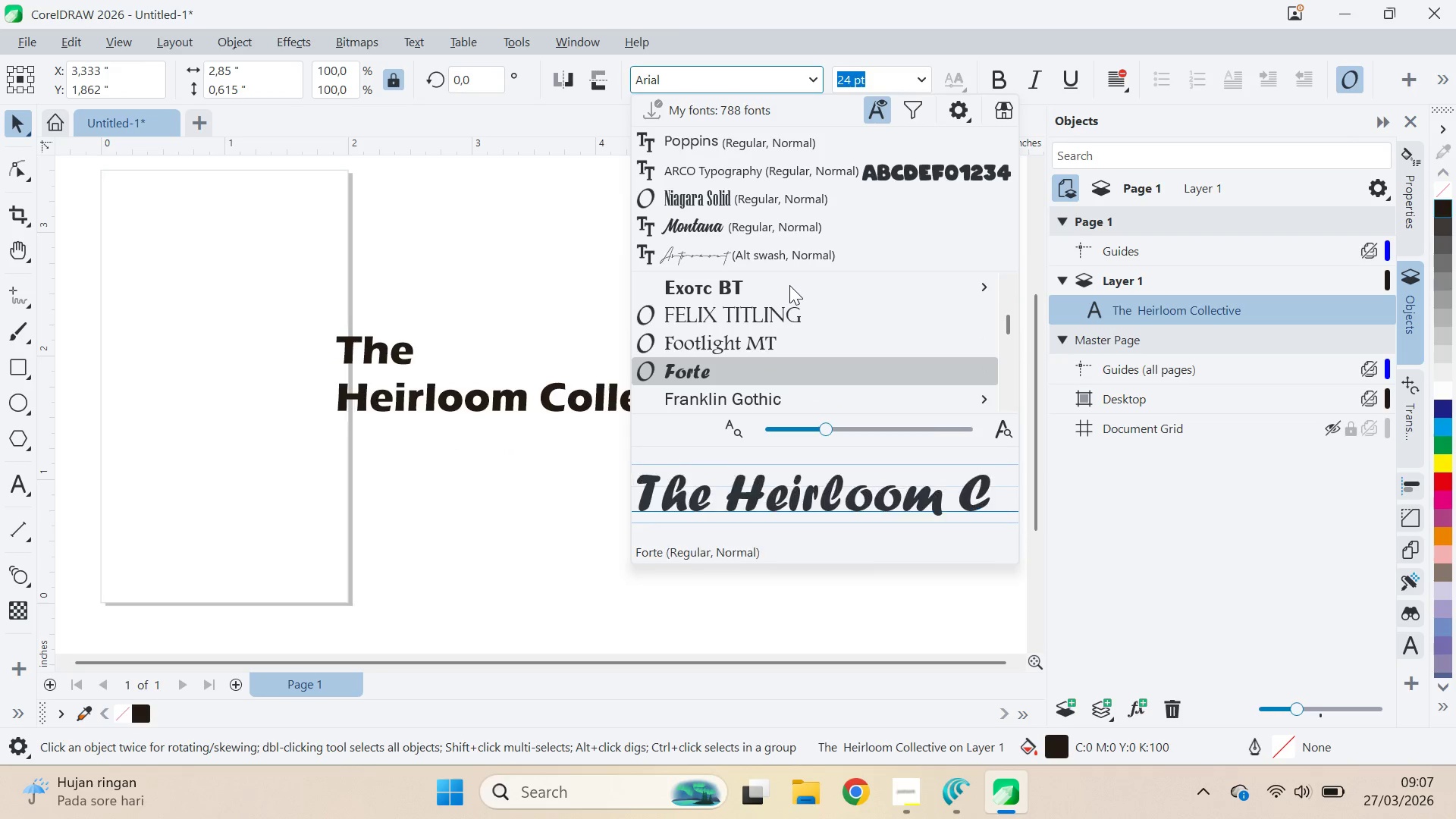 
key(ArrowDown)
 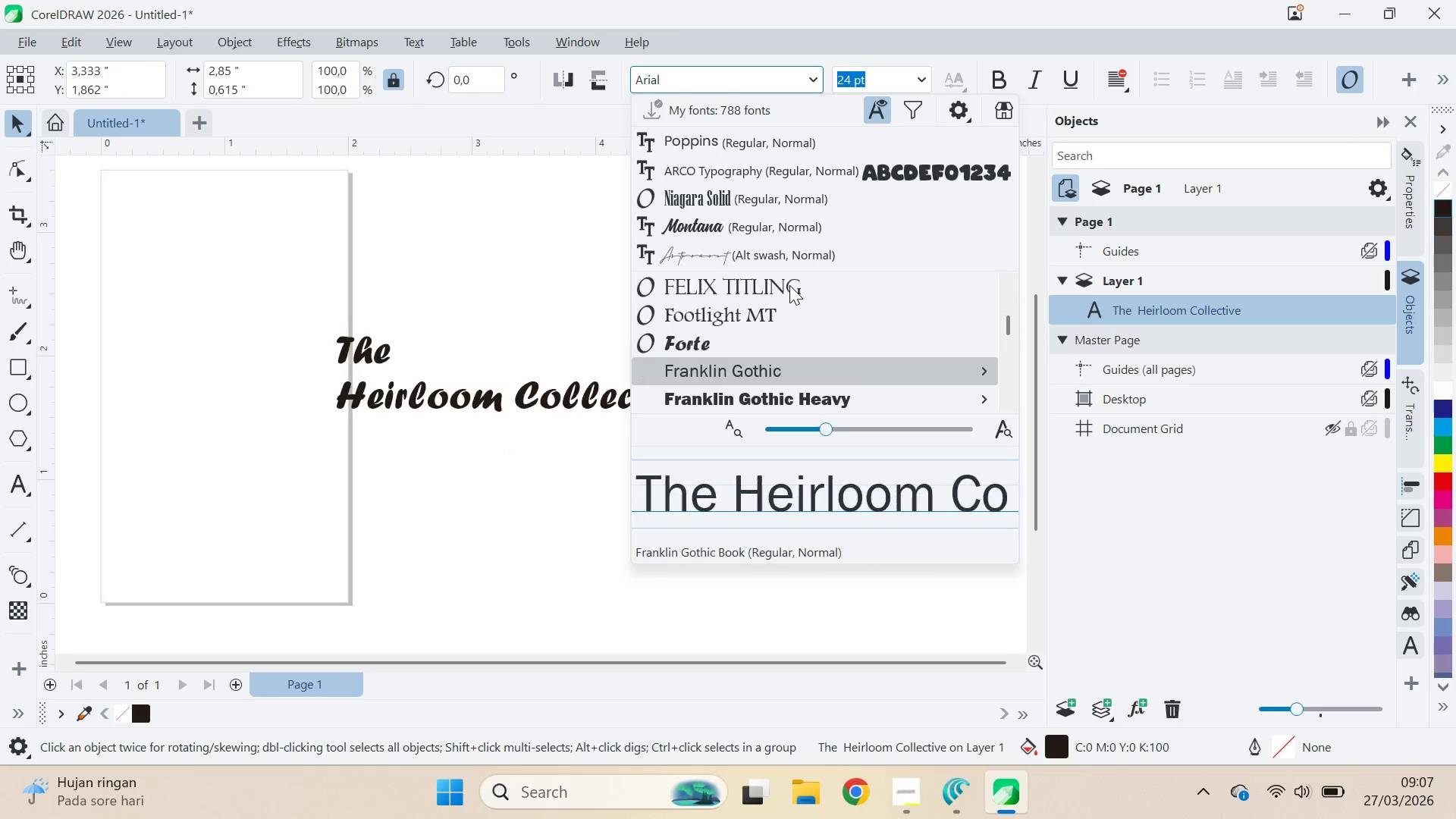 
key(ArrowDown)
 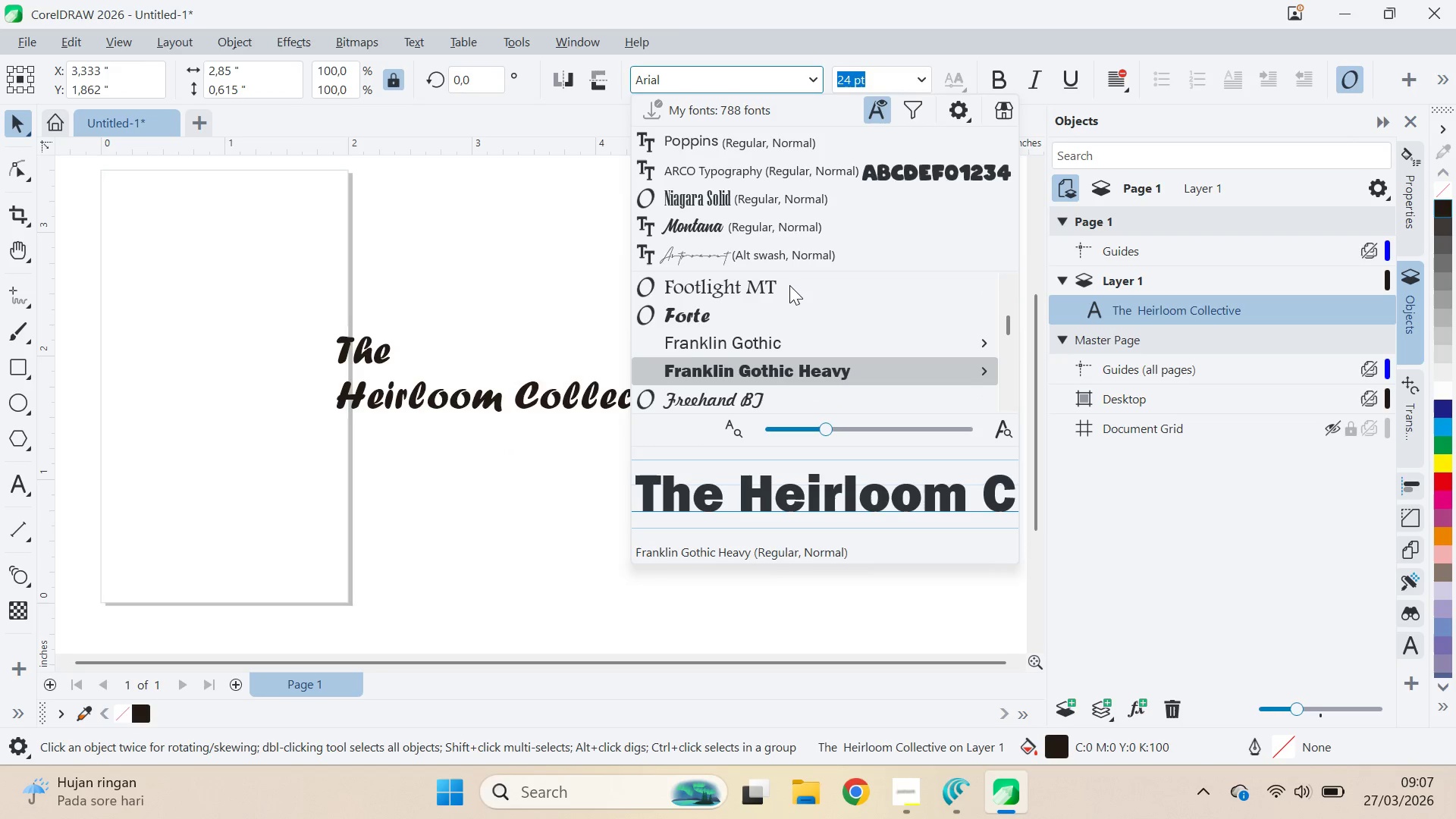 
key(ArrowDown)
 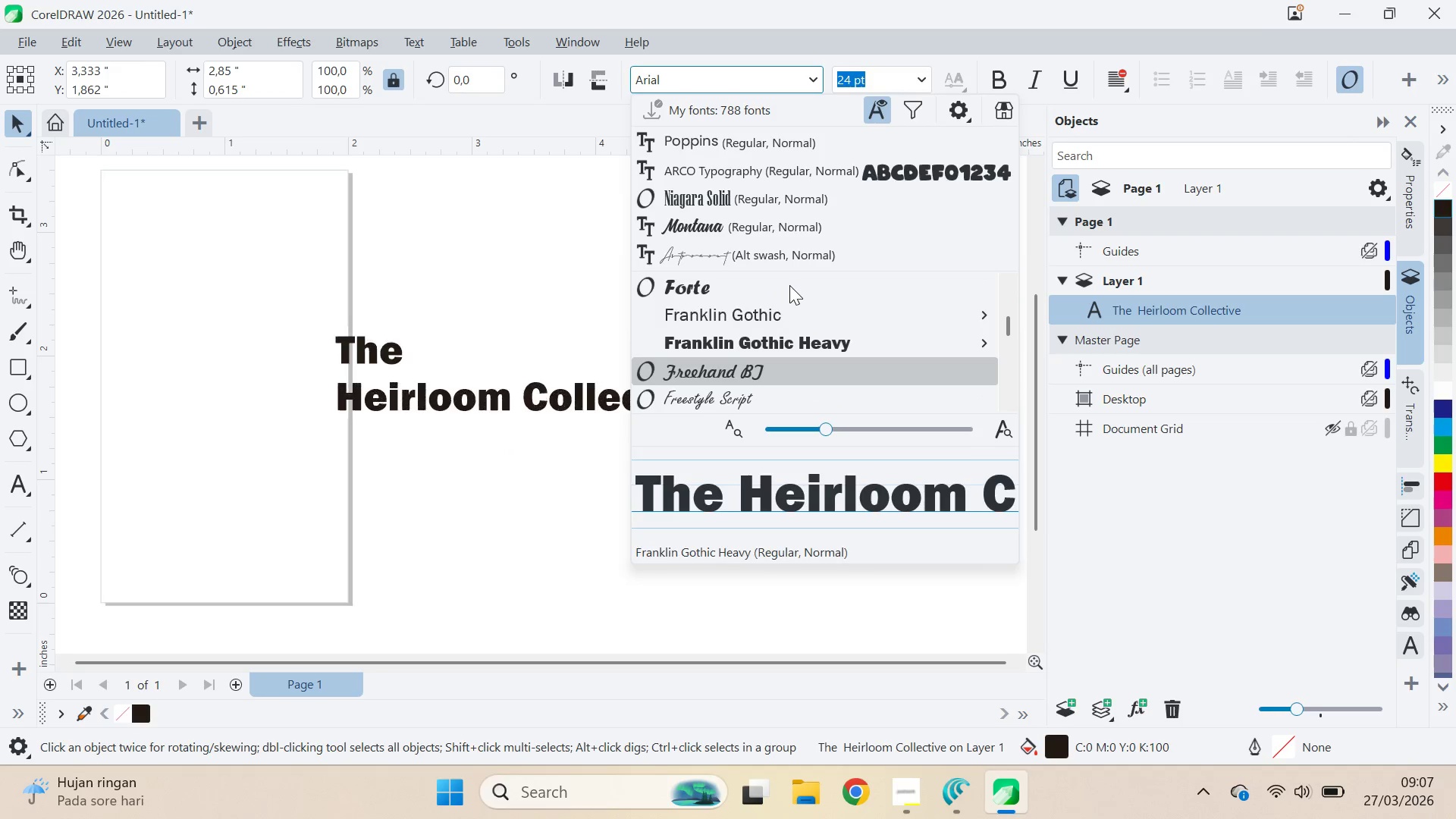 
key(ArrowDown)
 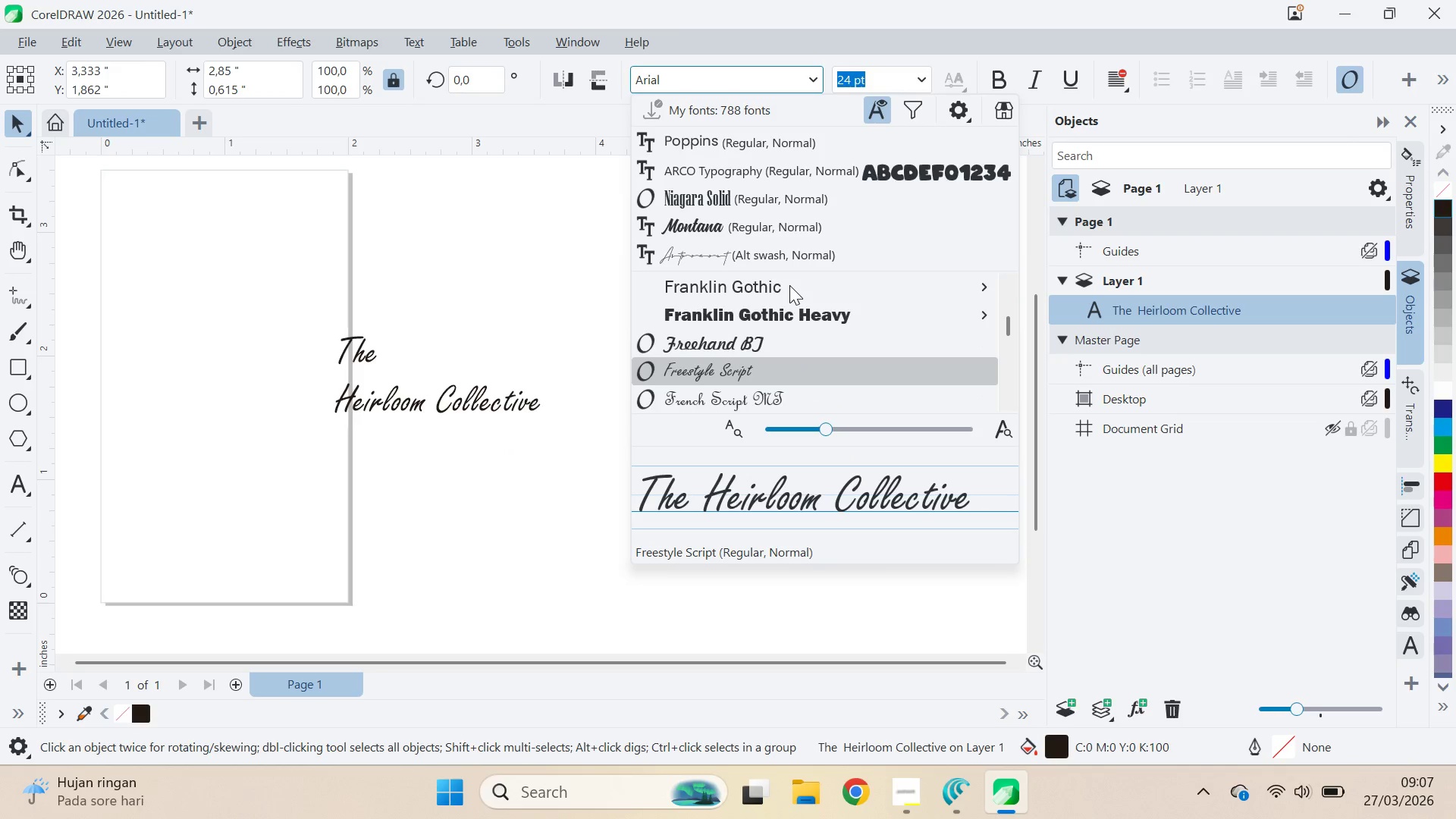 
key(ArrowDown)
 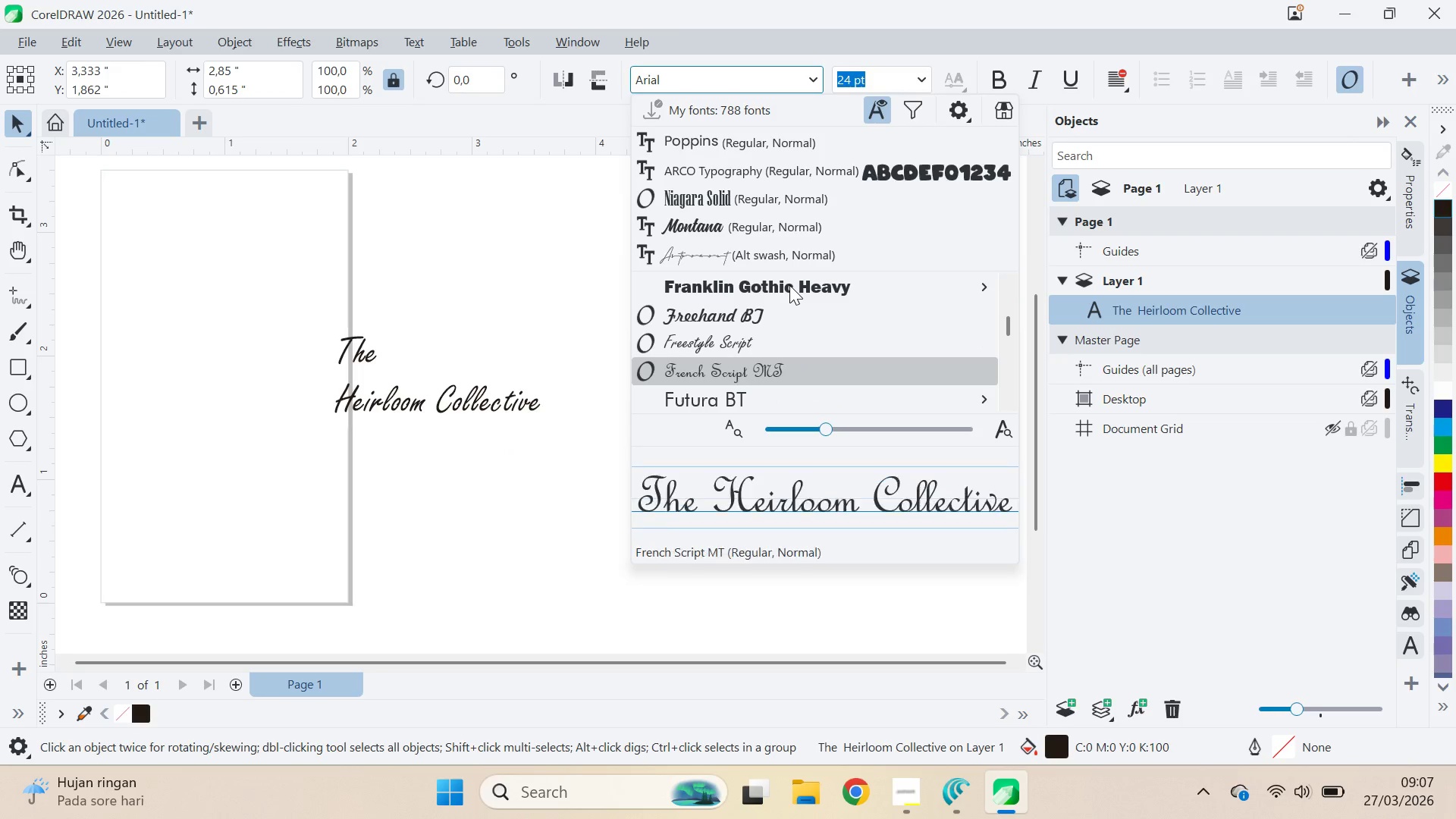 
key(ArrowDown)
 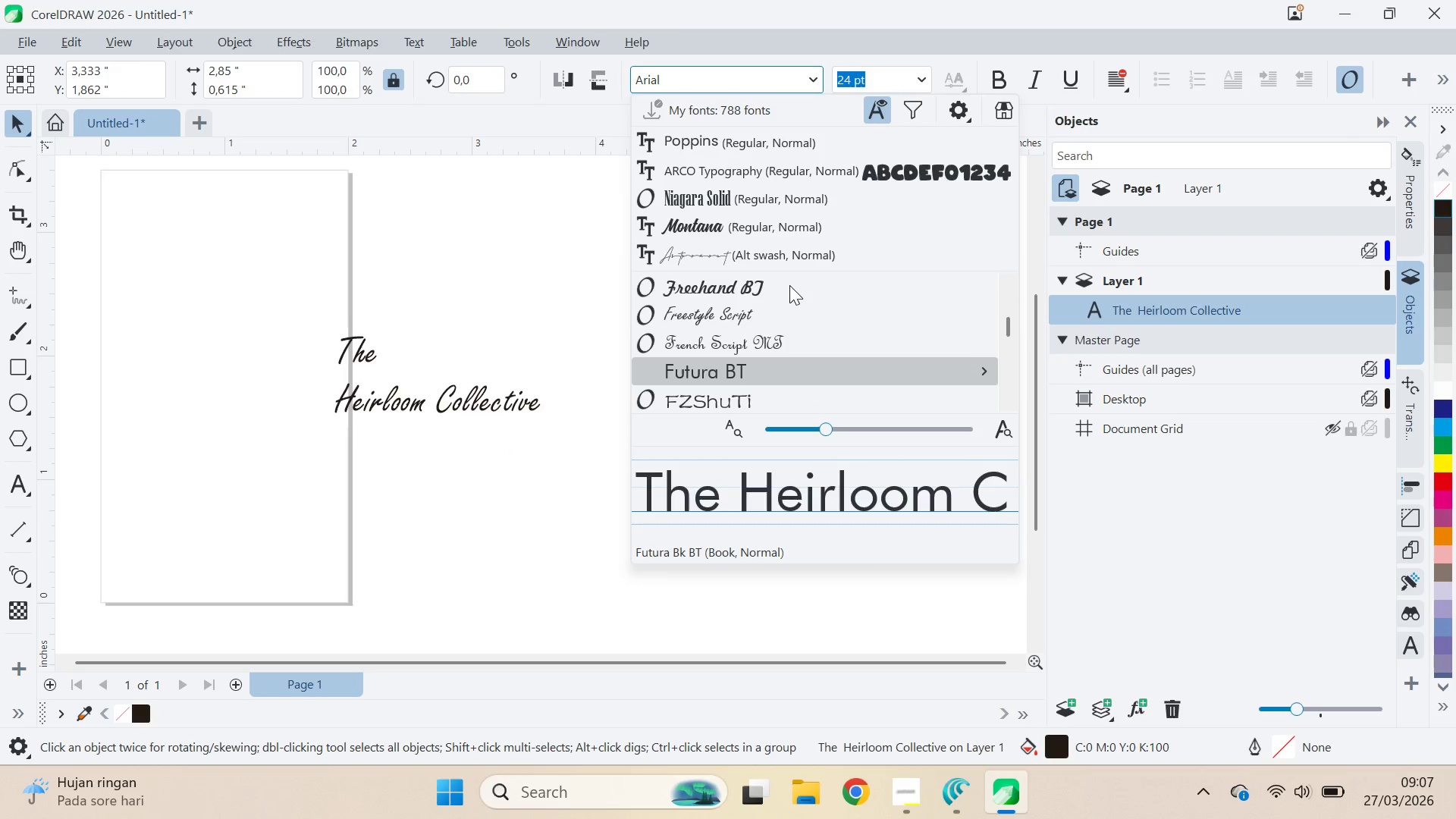 
key(ArrowUp)
 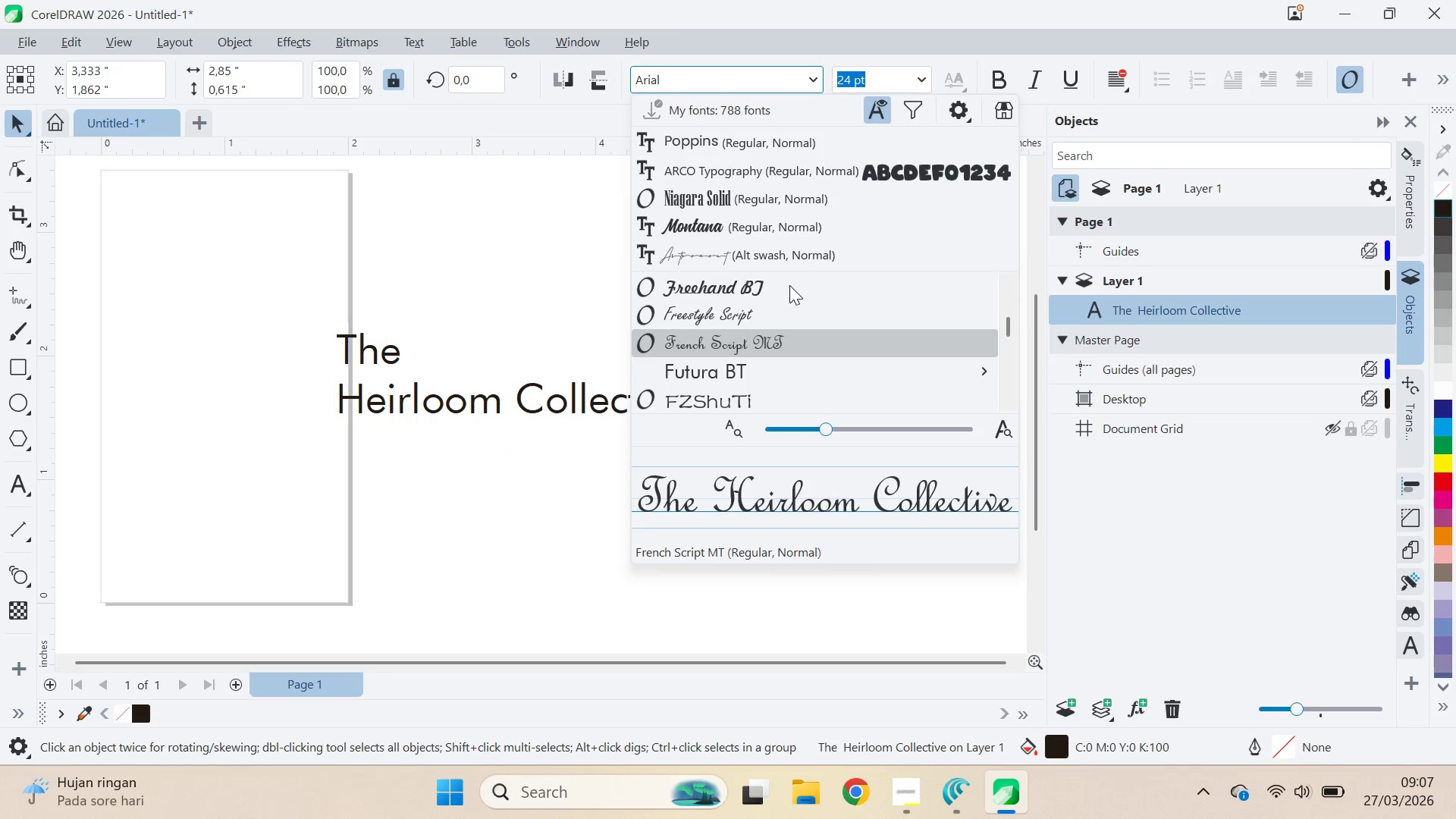 
key(ArrowDown)
 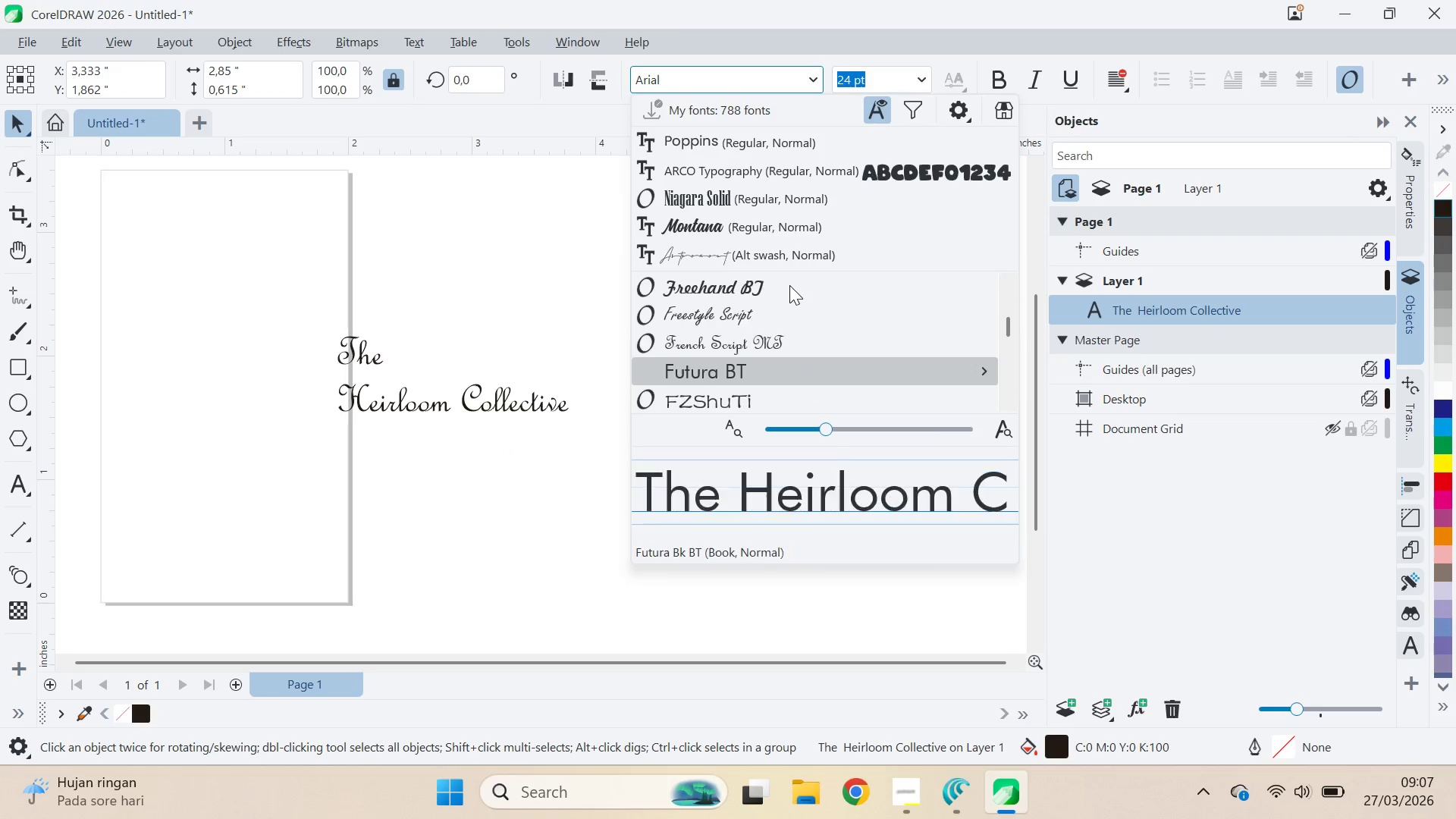 
key(ArrowDown)
 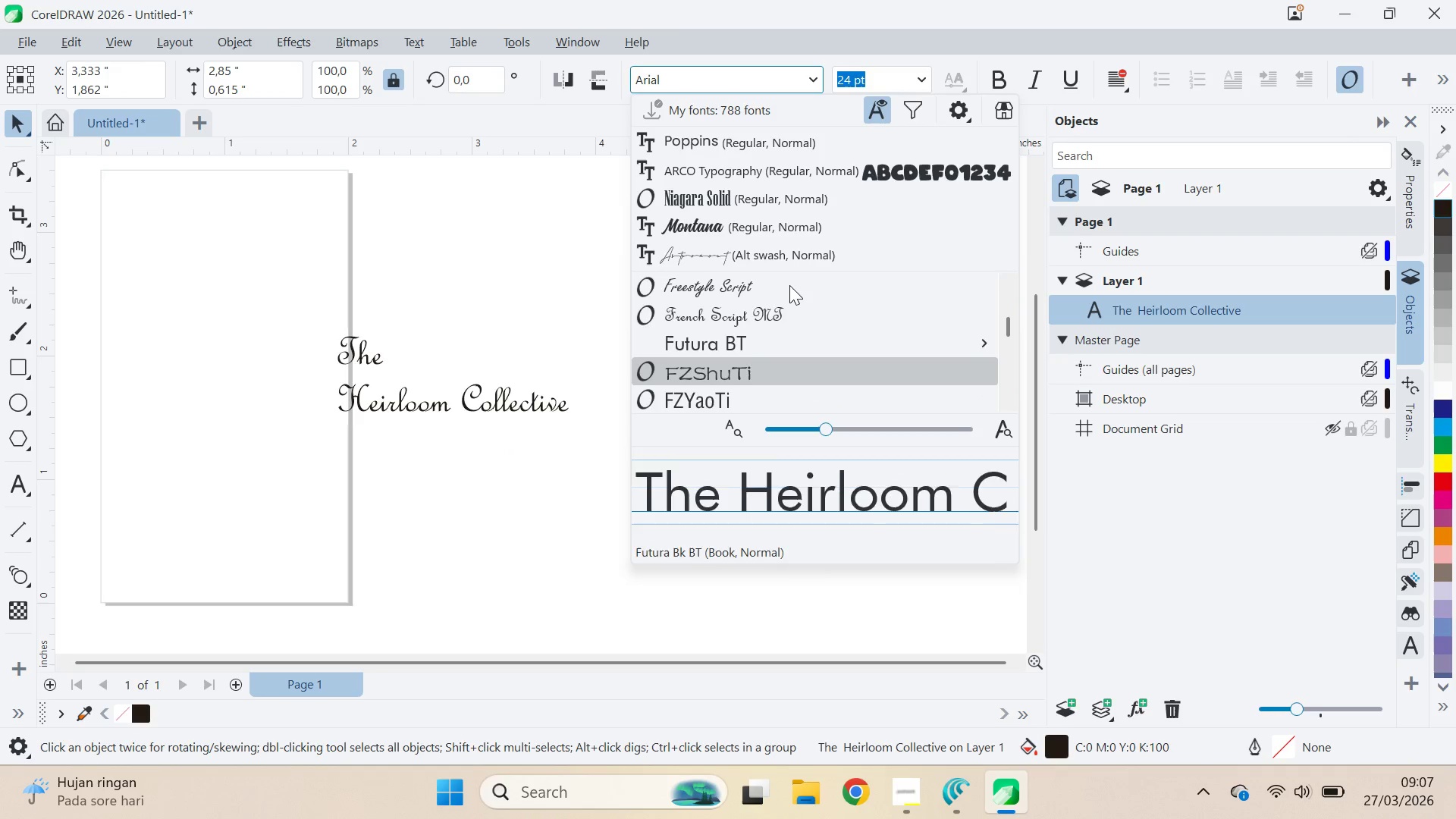 
key(ArrowDown)
 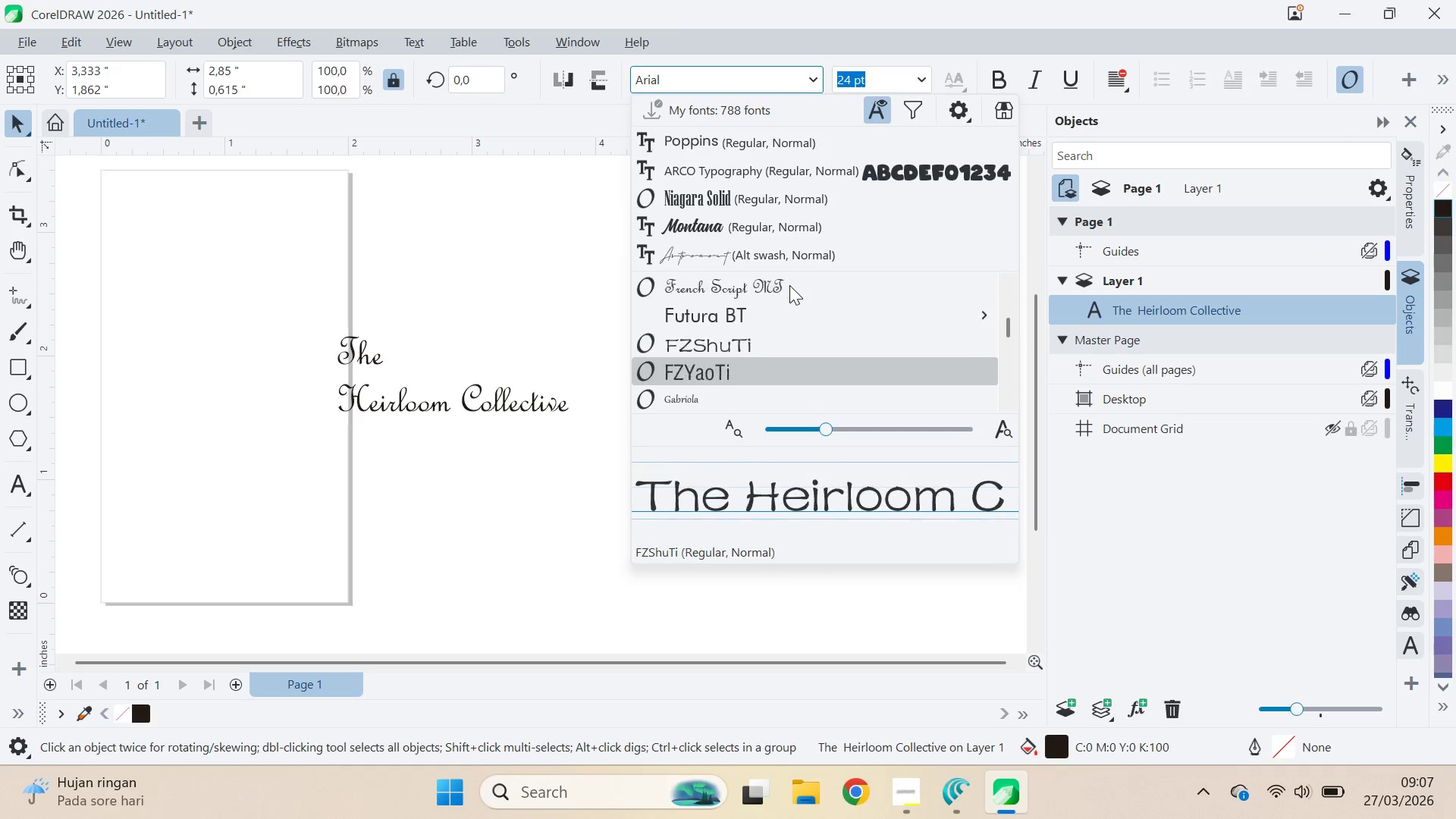 
key(ArrowDown)
 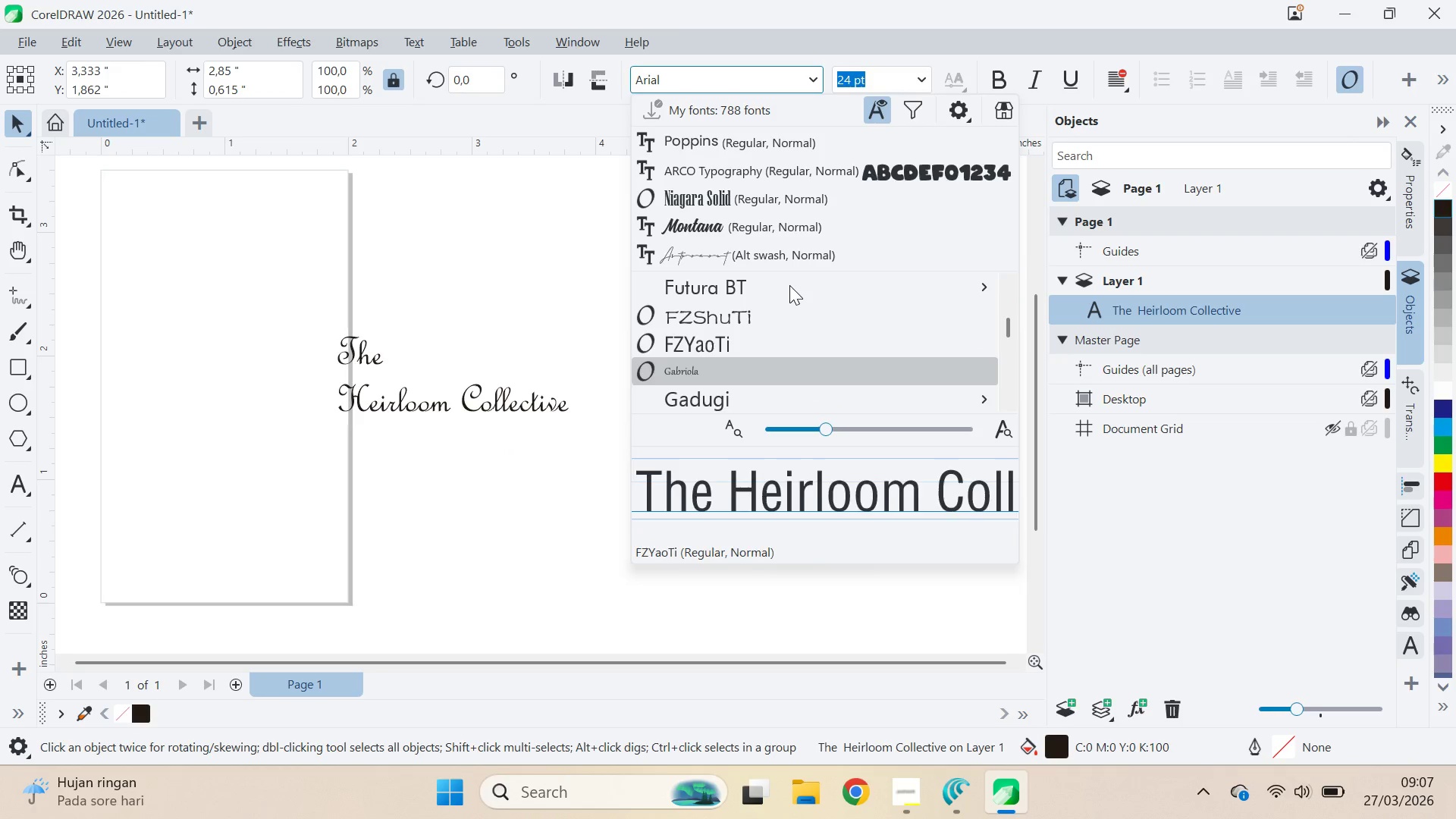 
key(ArrowDown)
 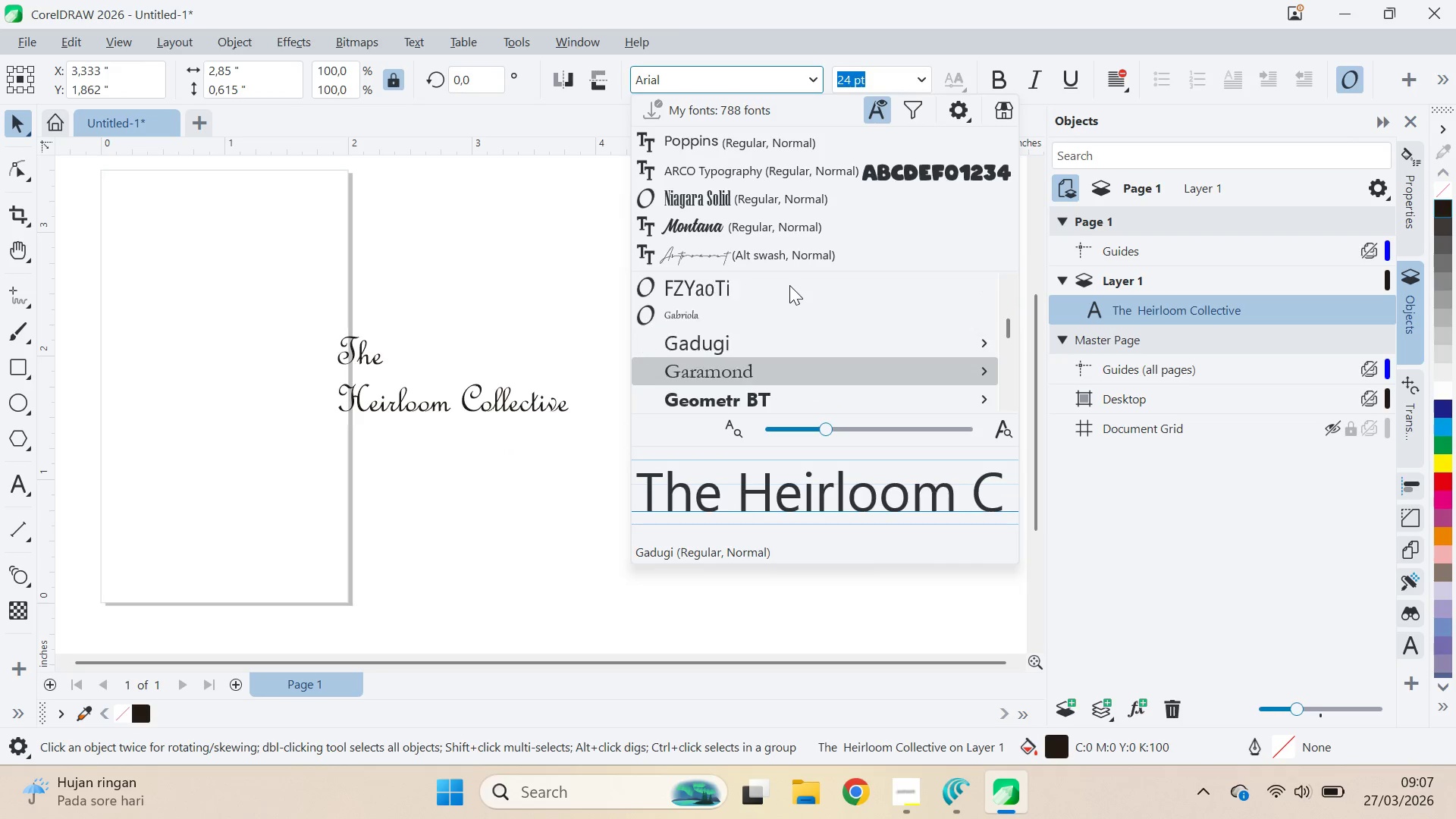 
key(ArrowDown)
 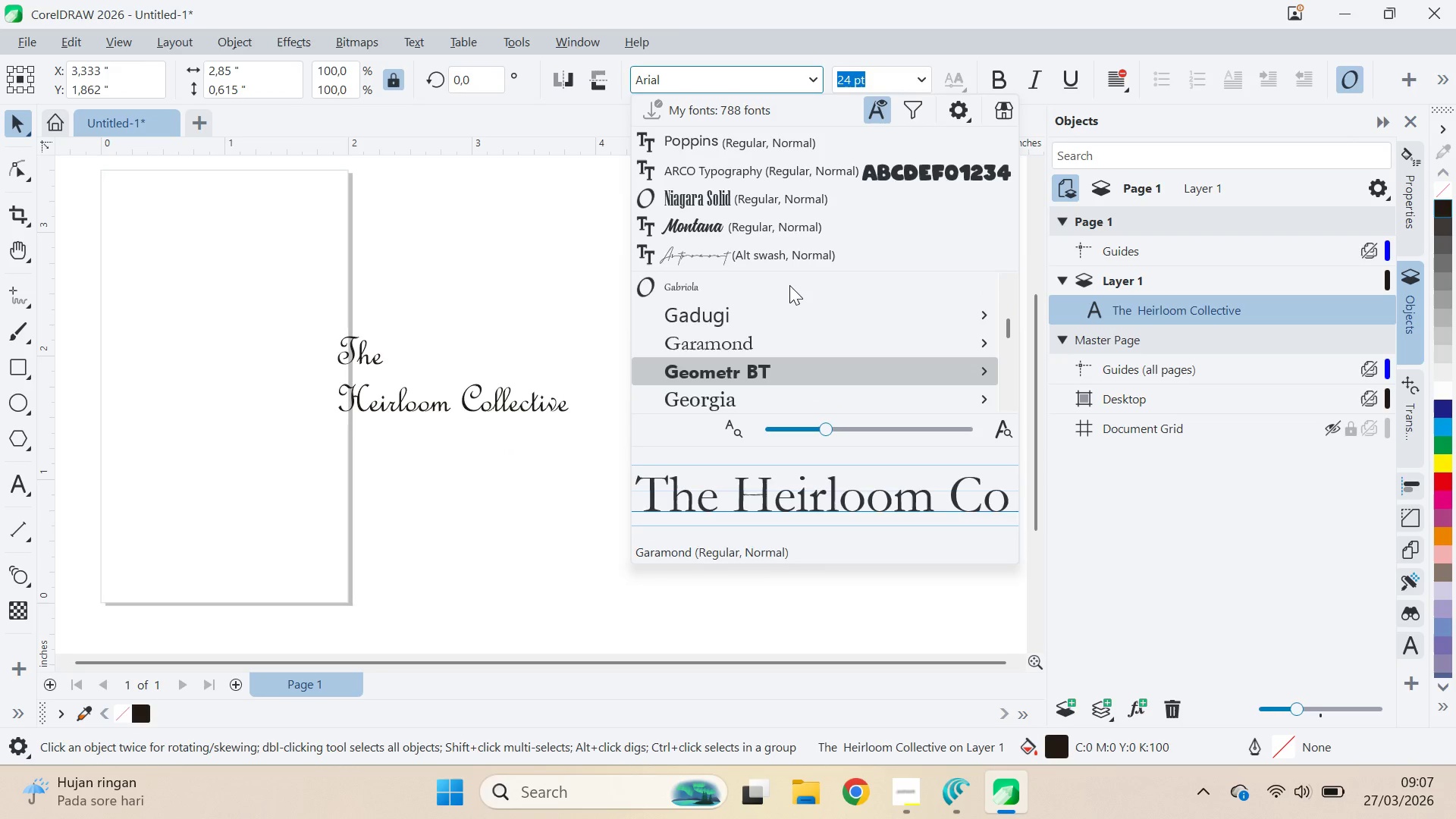 
key(ArrowDown)
 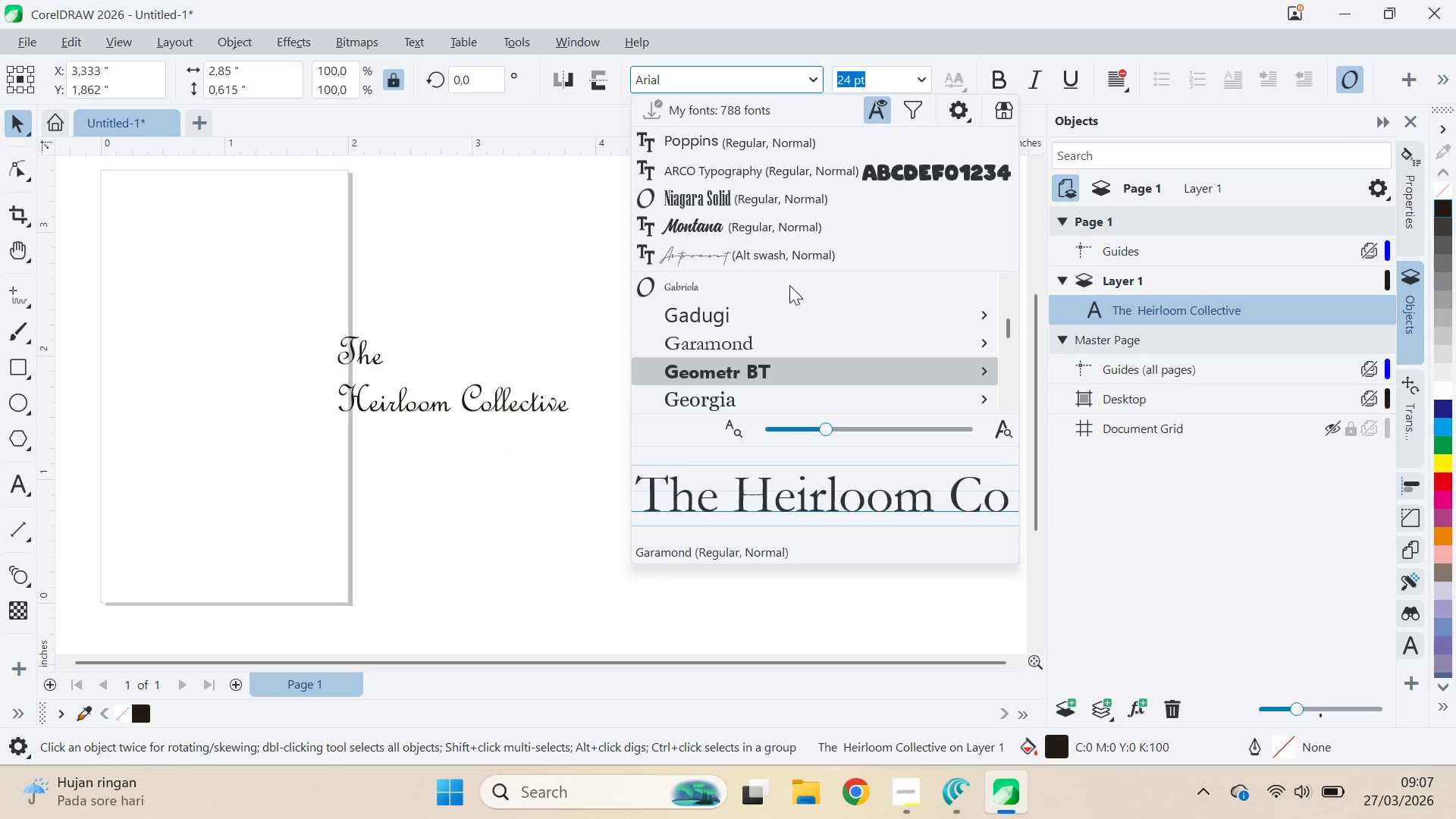 
key(ArrowDown)
 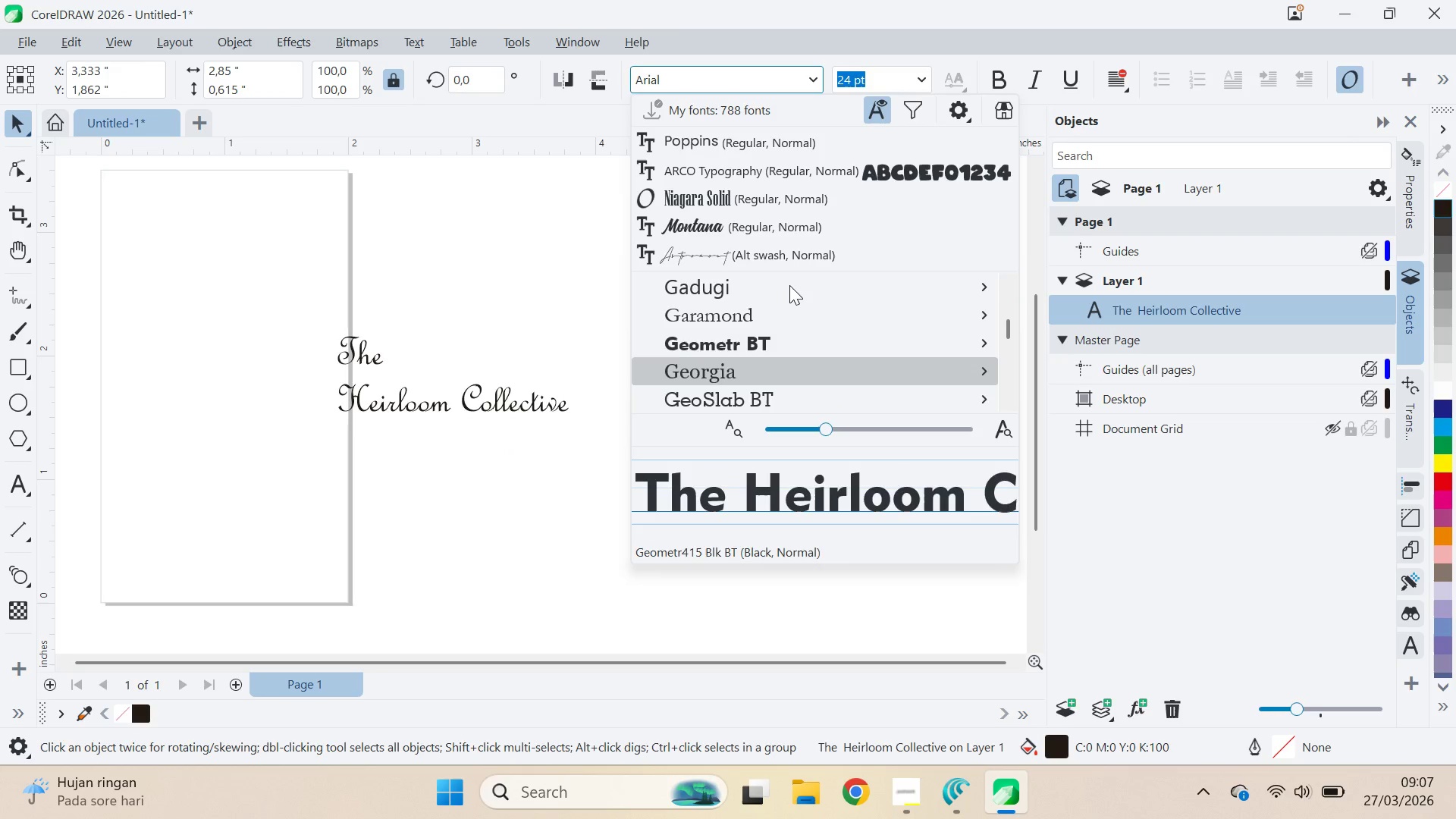 
key(ArrowDown)
 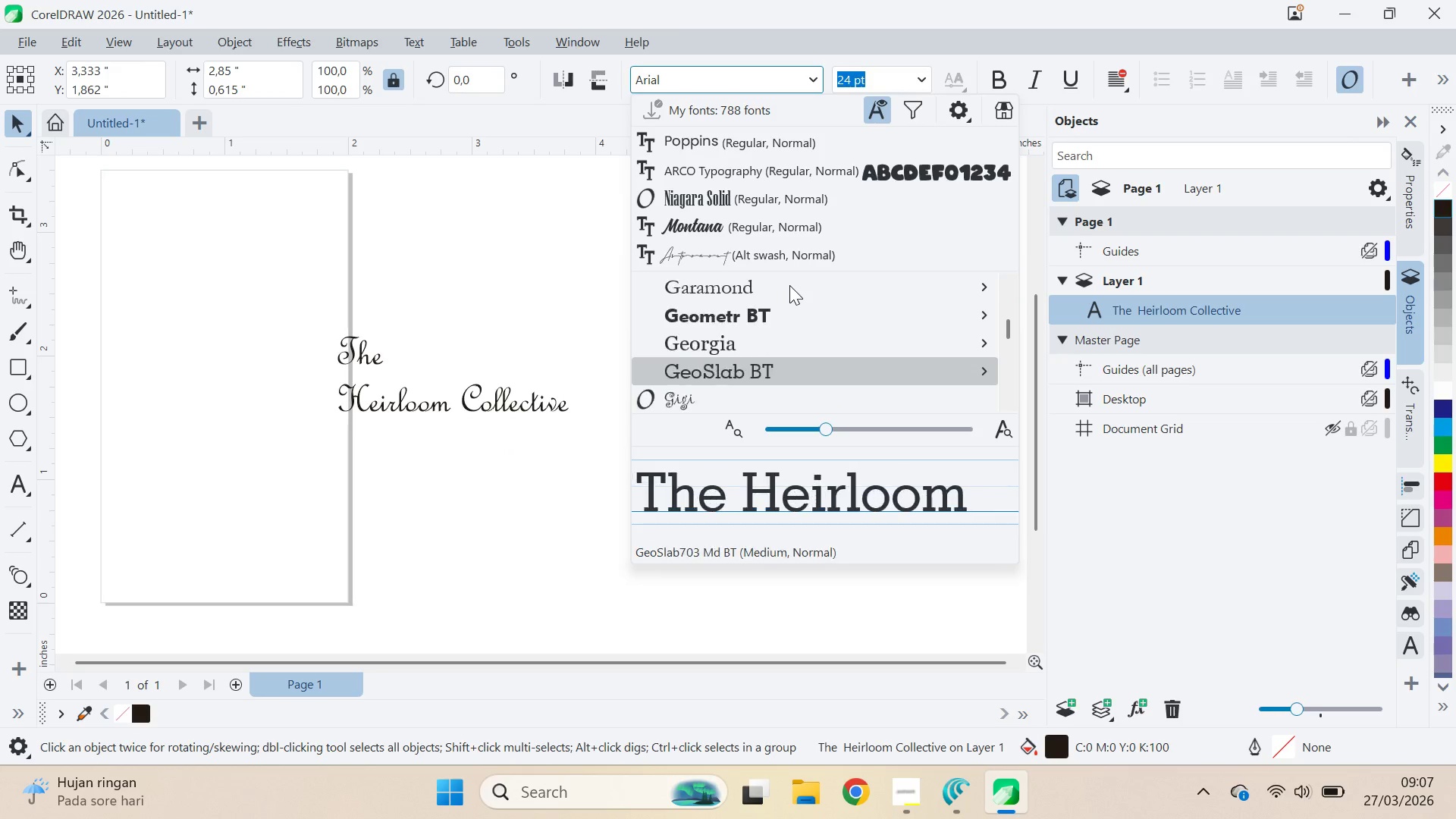 
key(ArrowDown)
 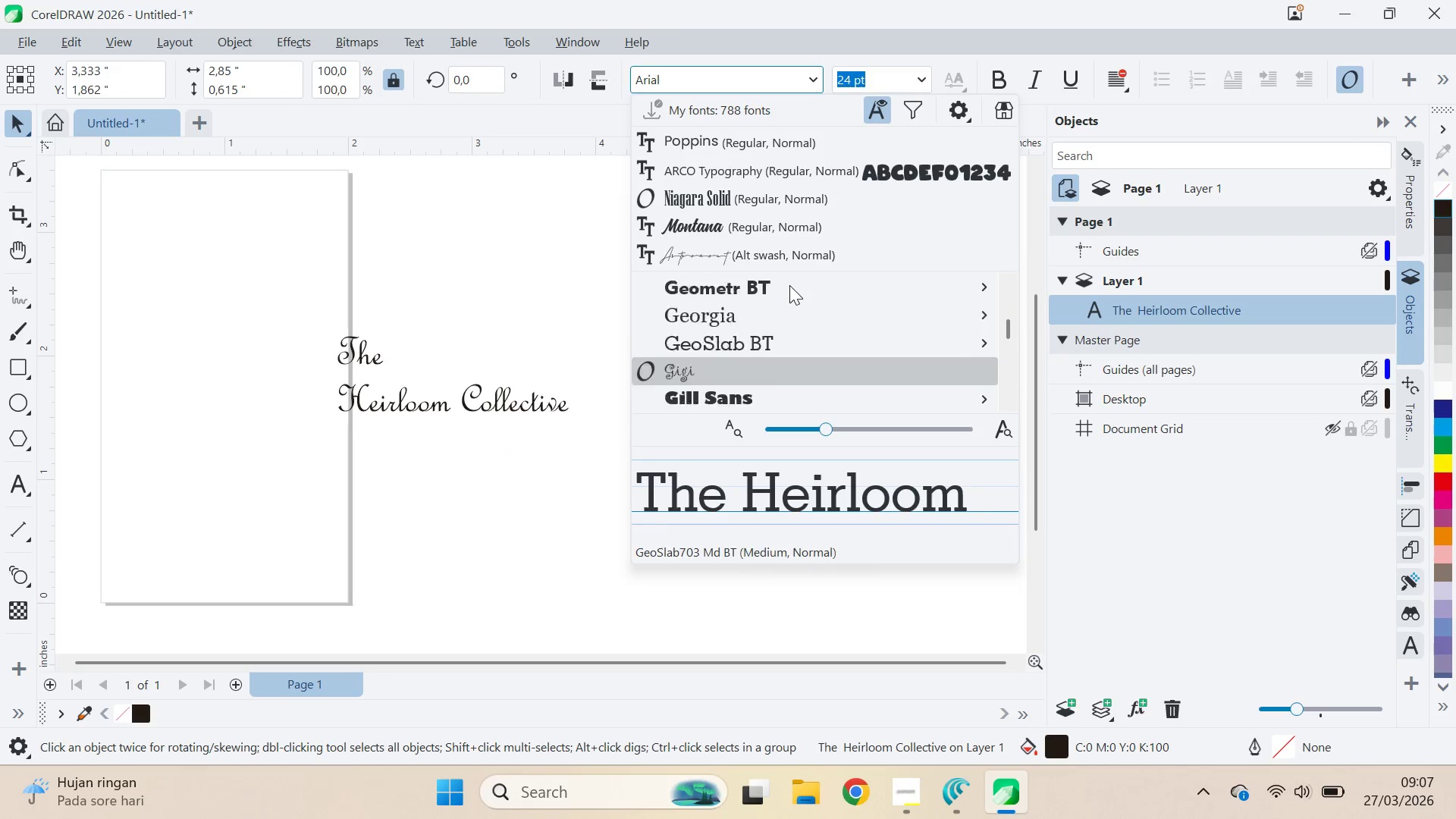 
key(ArrowDown)
 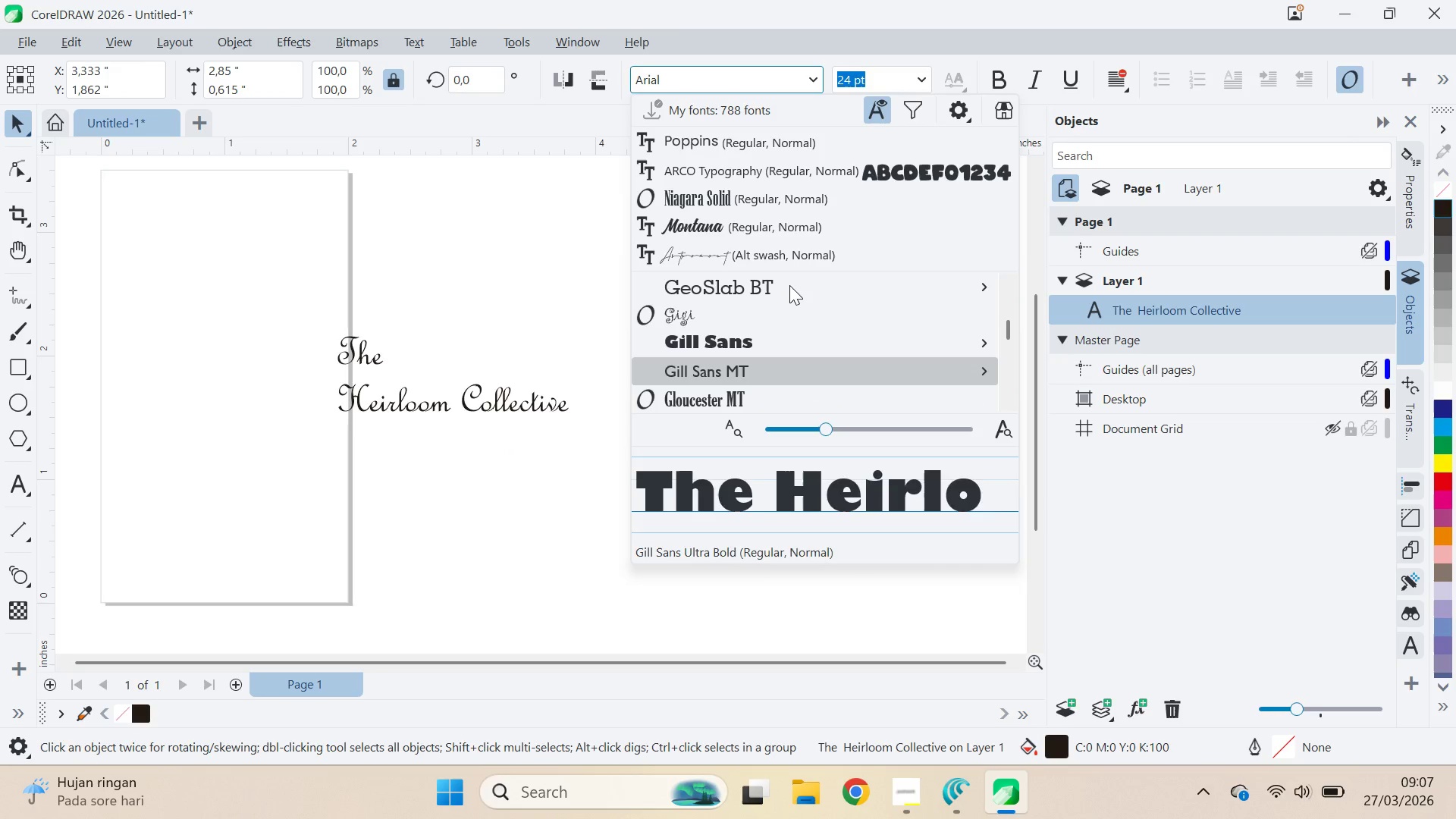 
key(ArrowDown)
 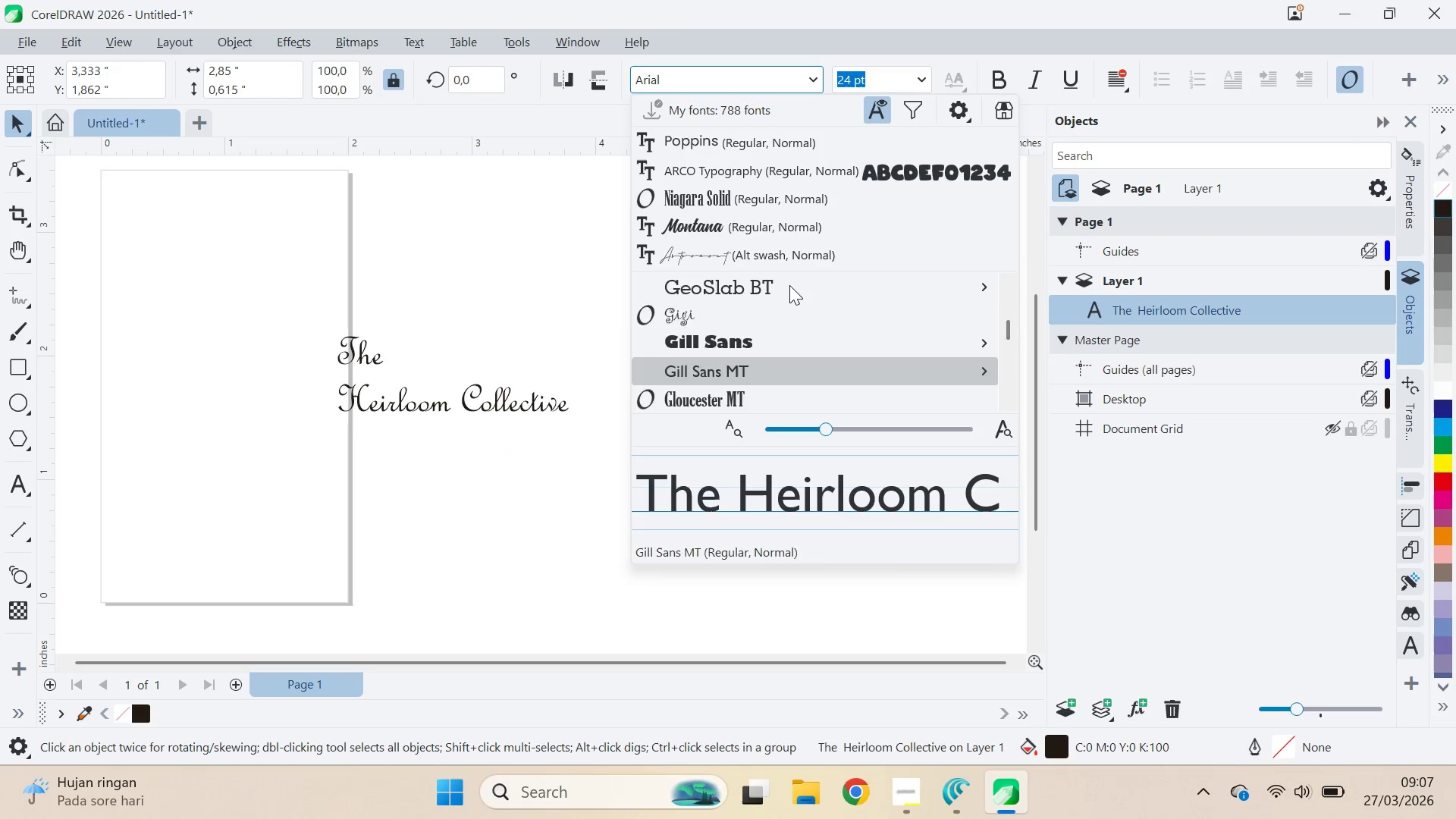 
key(ArrowDown)
 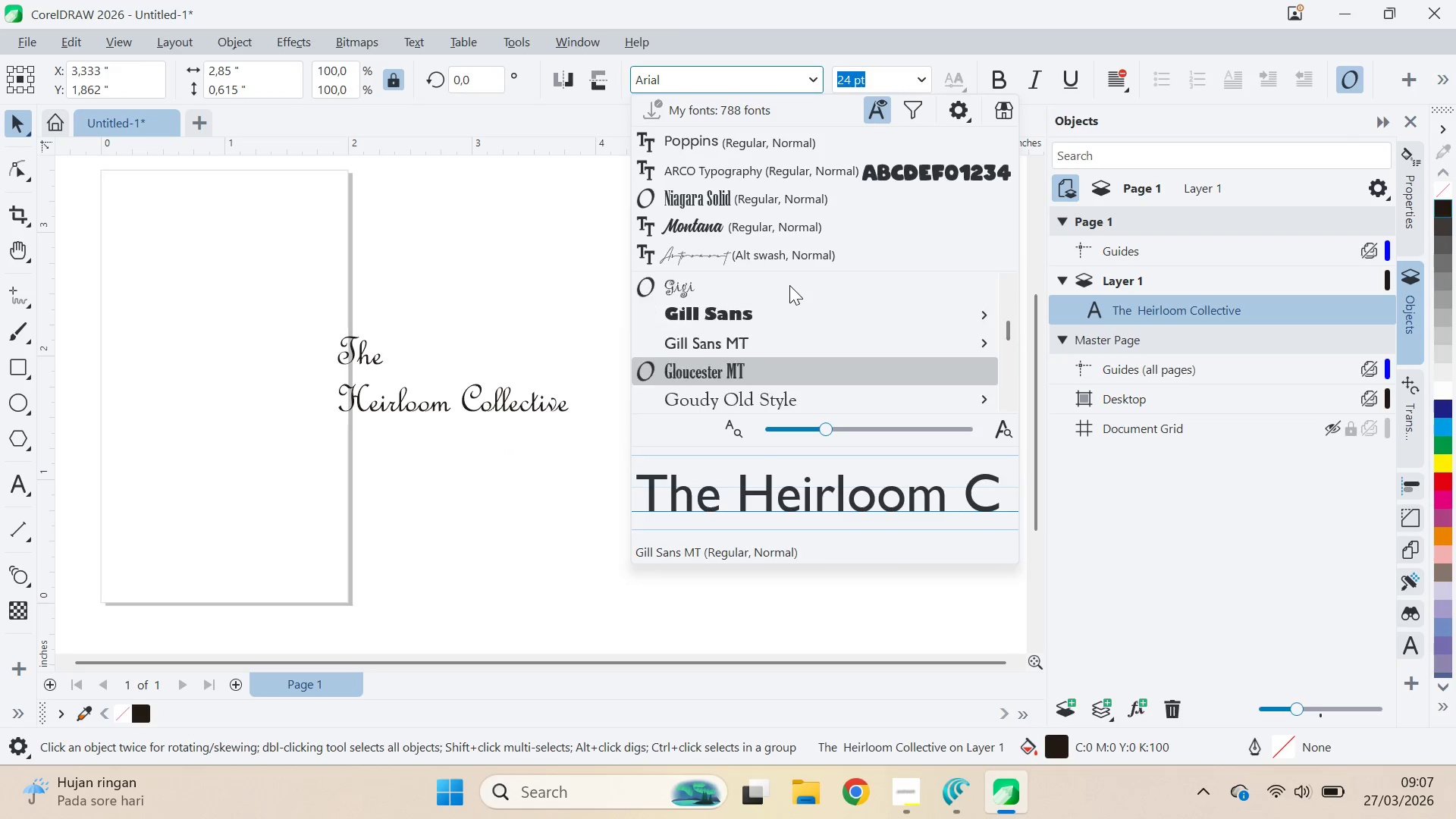 
key(ArrowDown)
 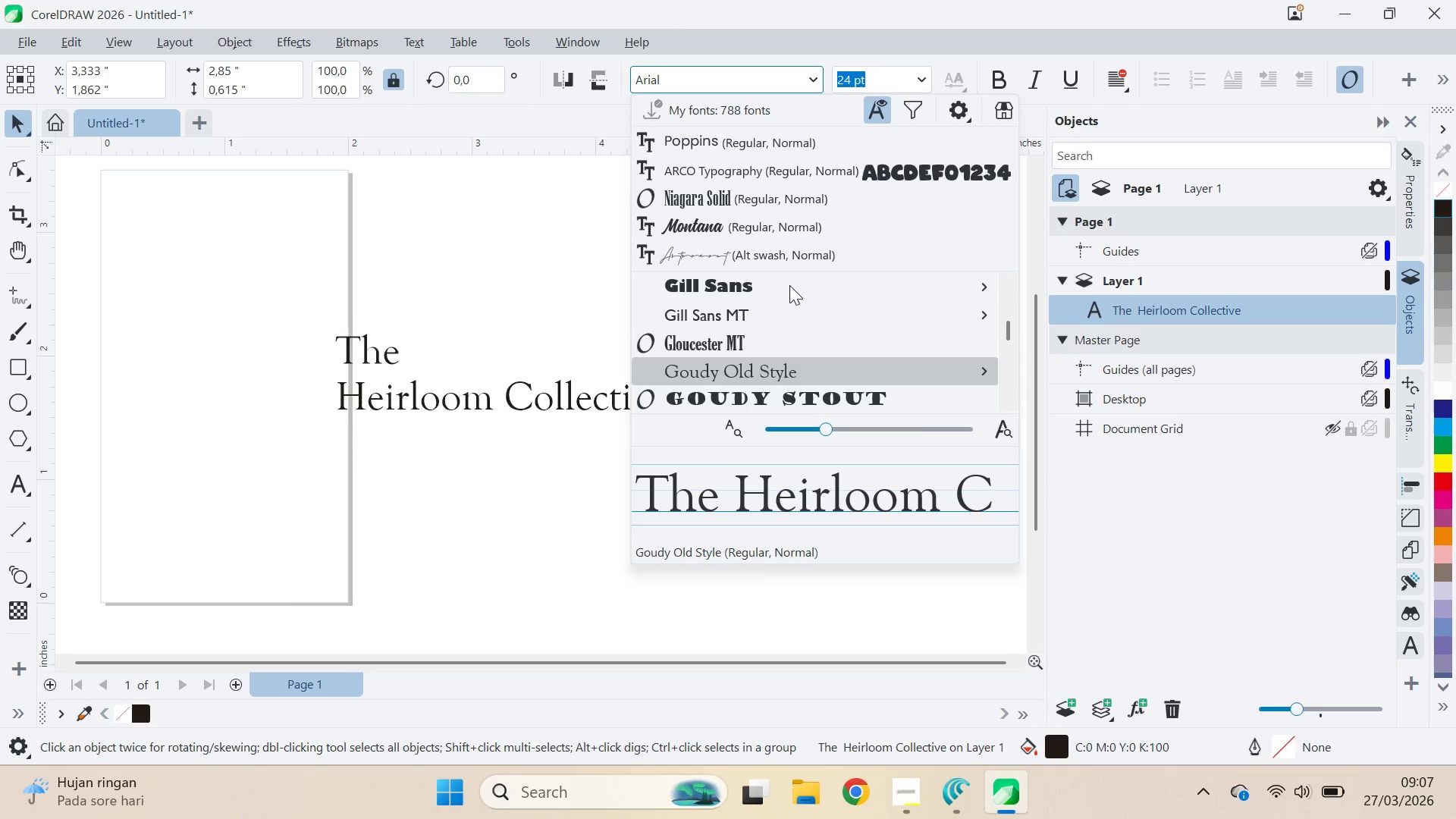 
key(ArrowDown)
 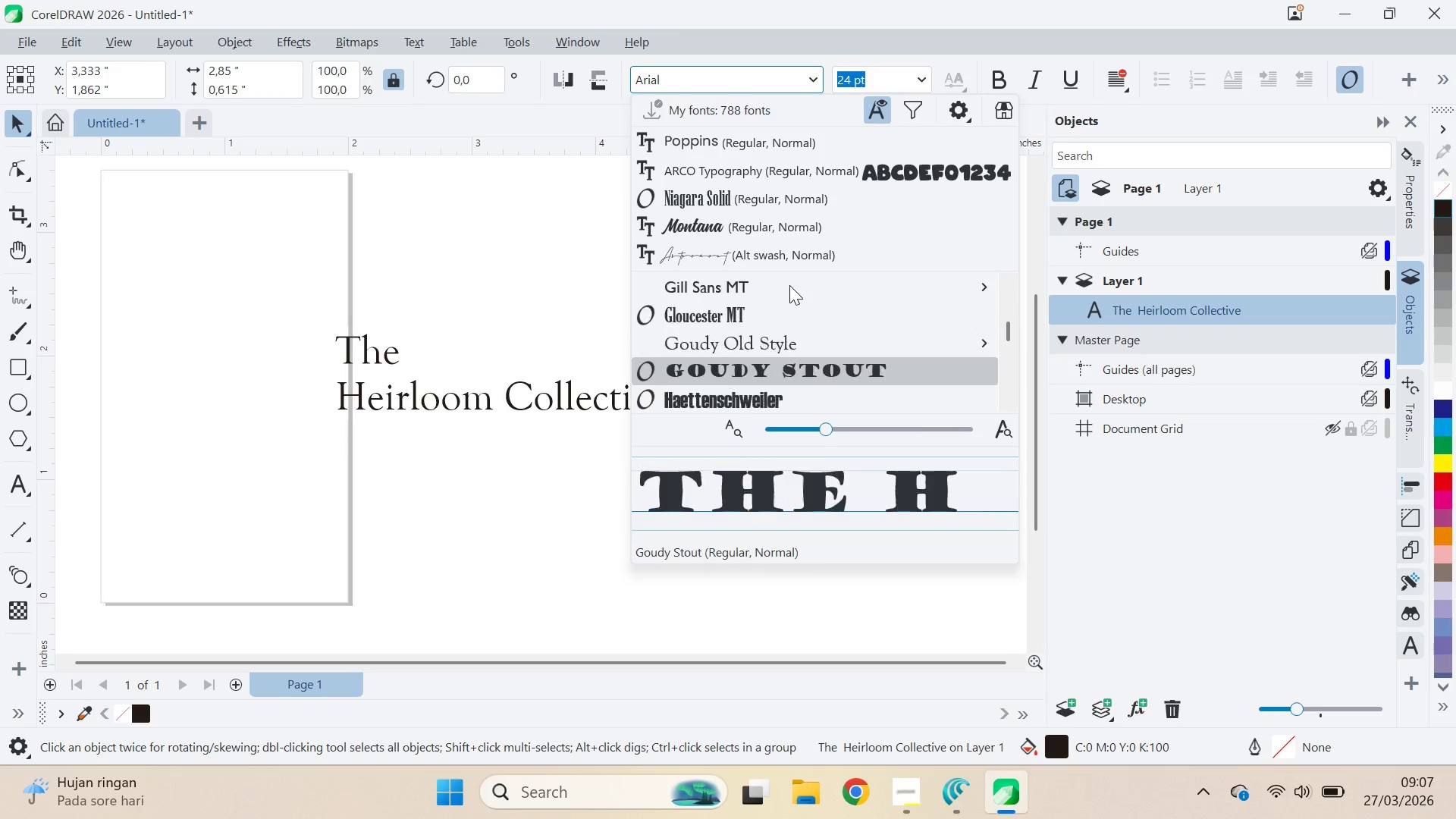 
key(ArrowDown)
 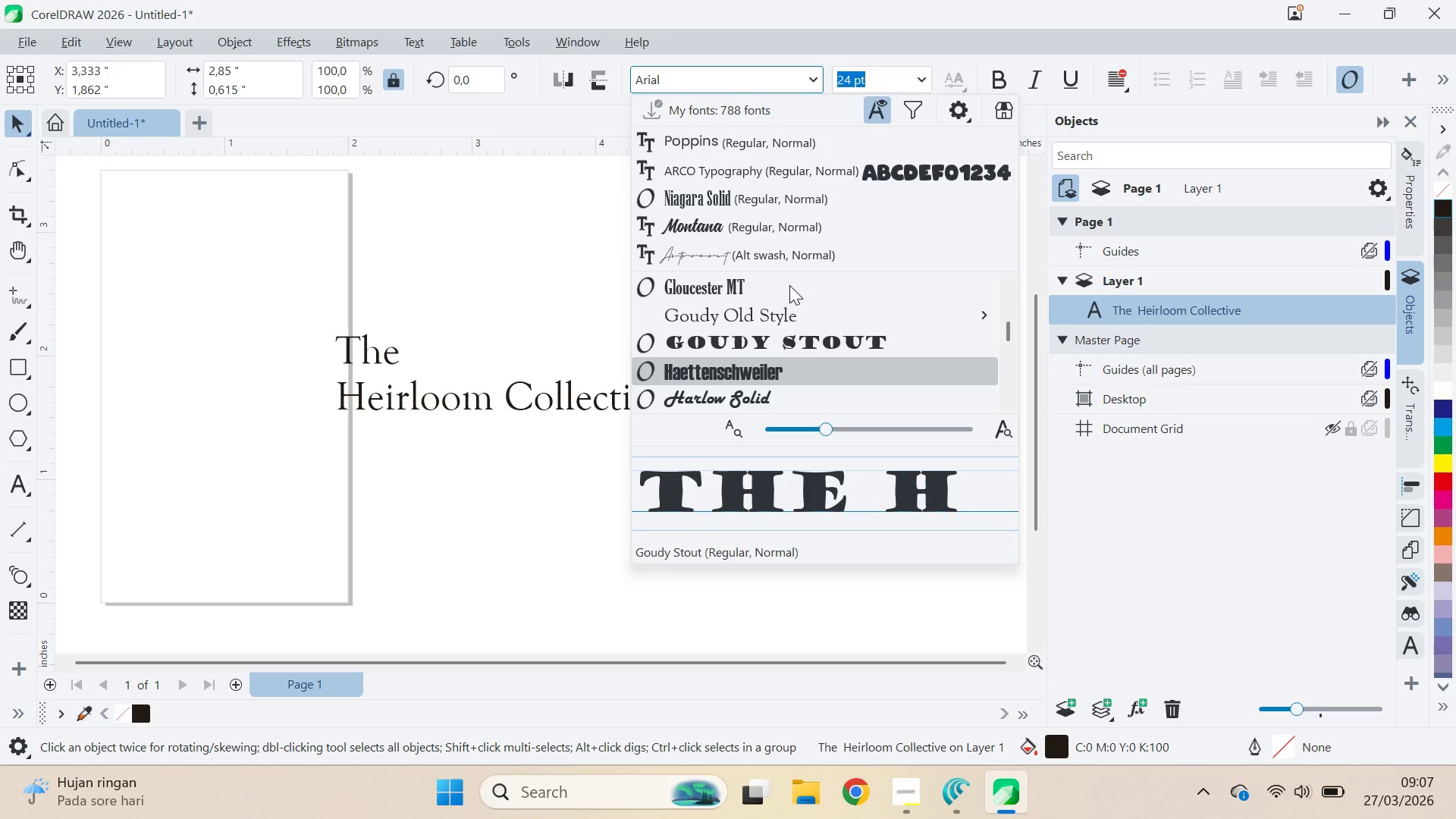 
key(ArrowDown)
 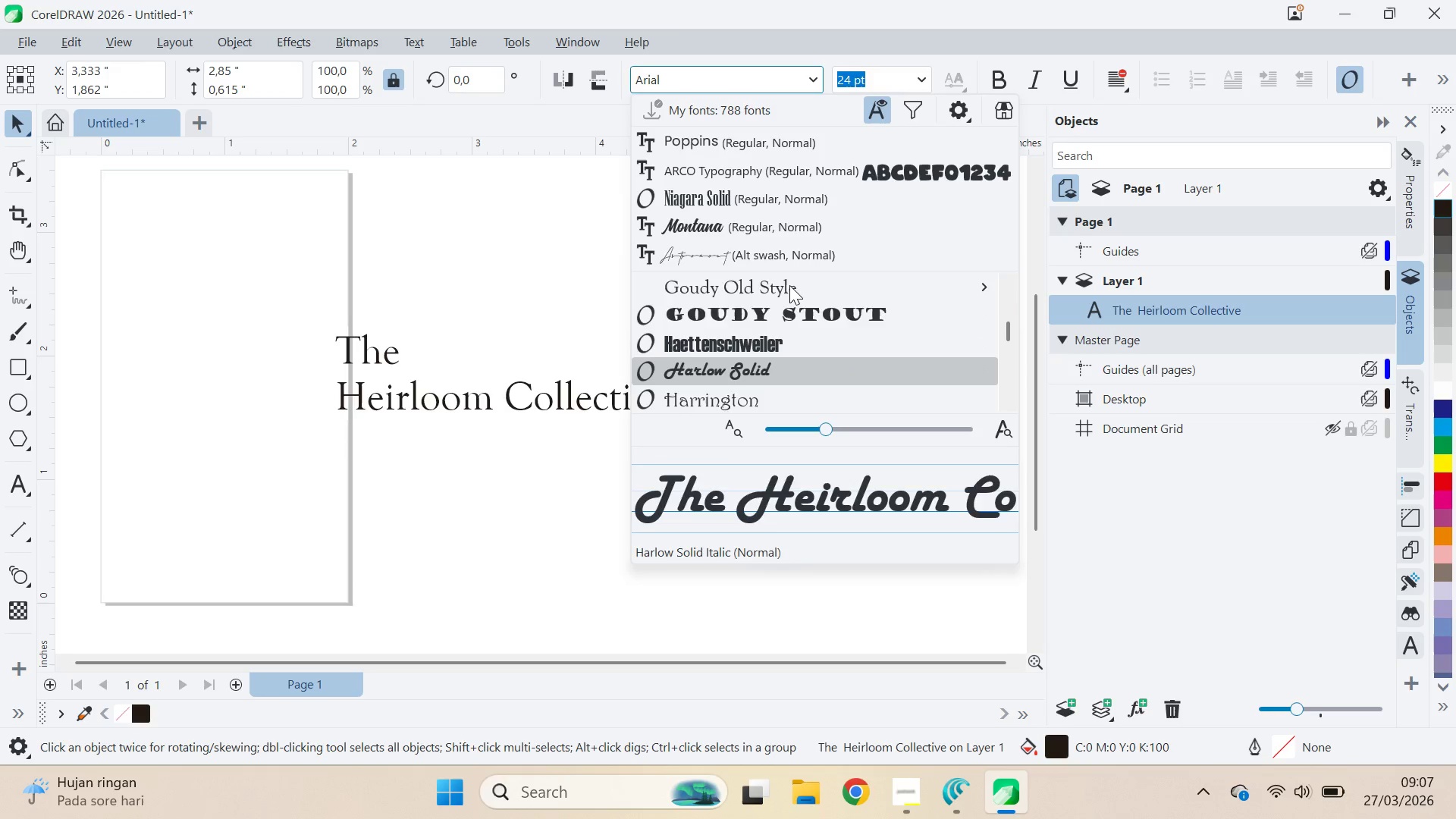 
key(ArrowDown)
 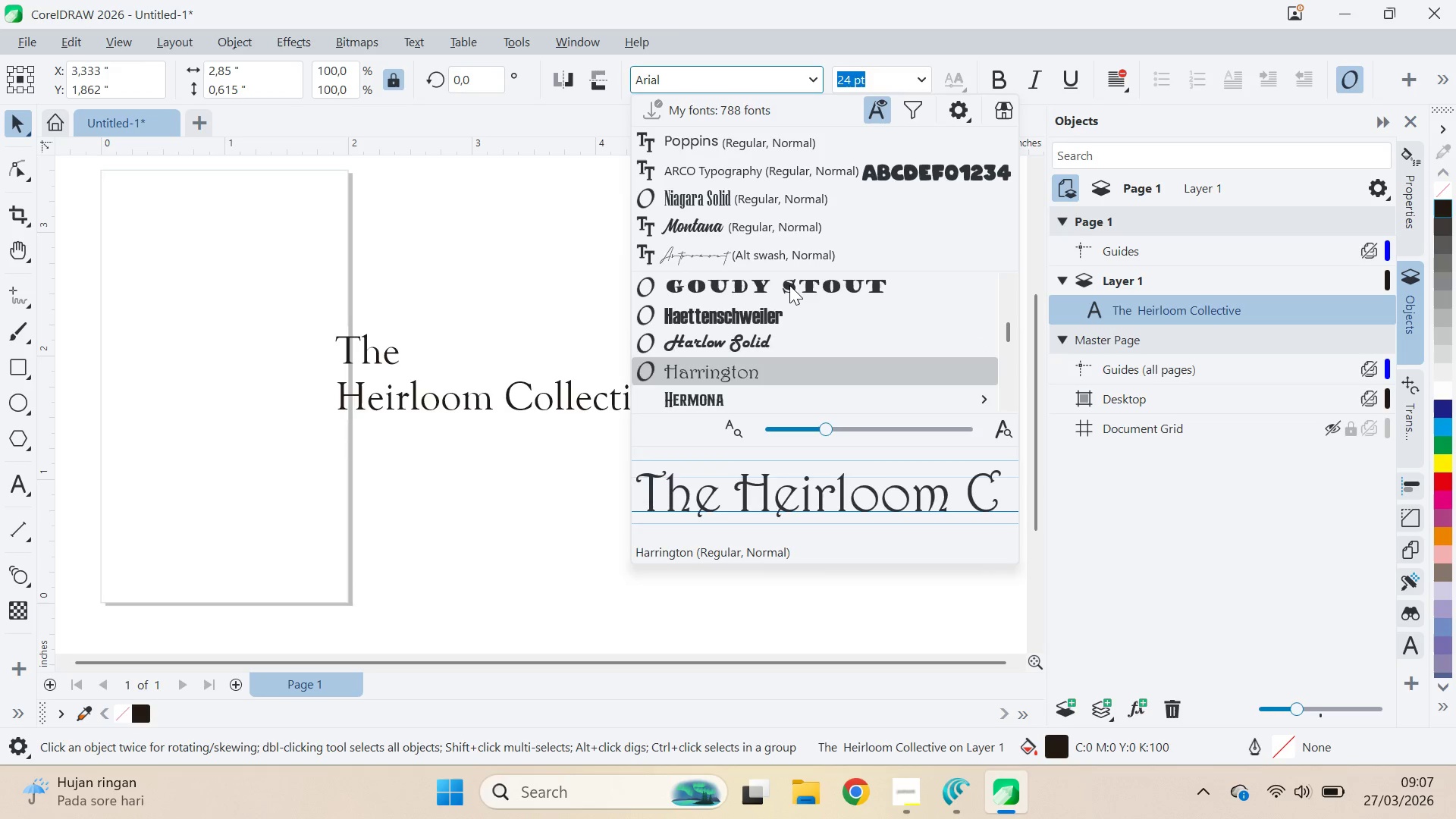 
key(ArrowDown)
 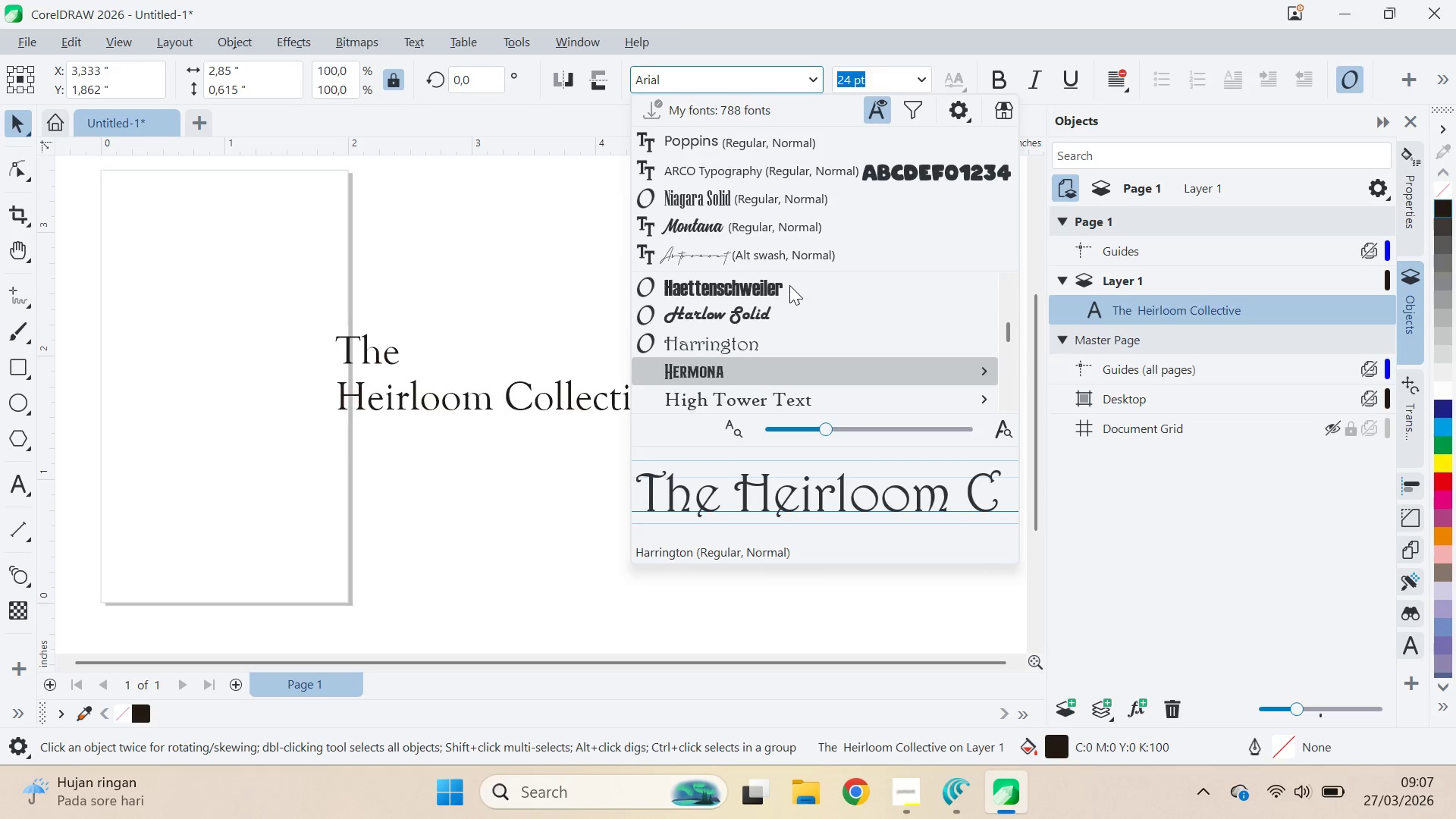 
key(ArrowDown)
 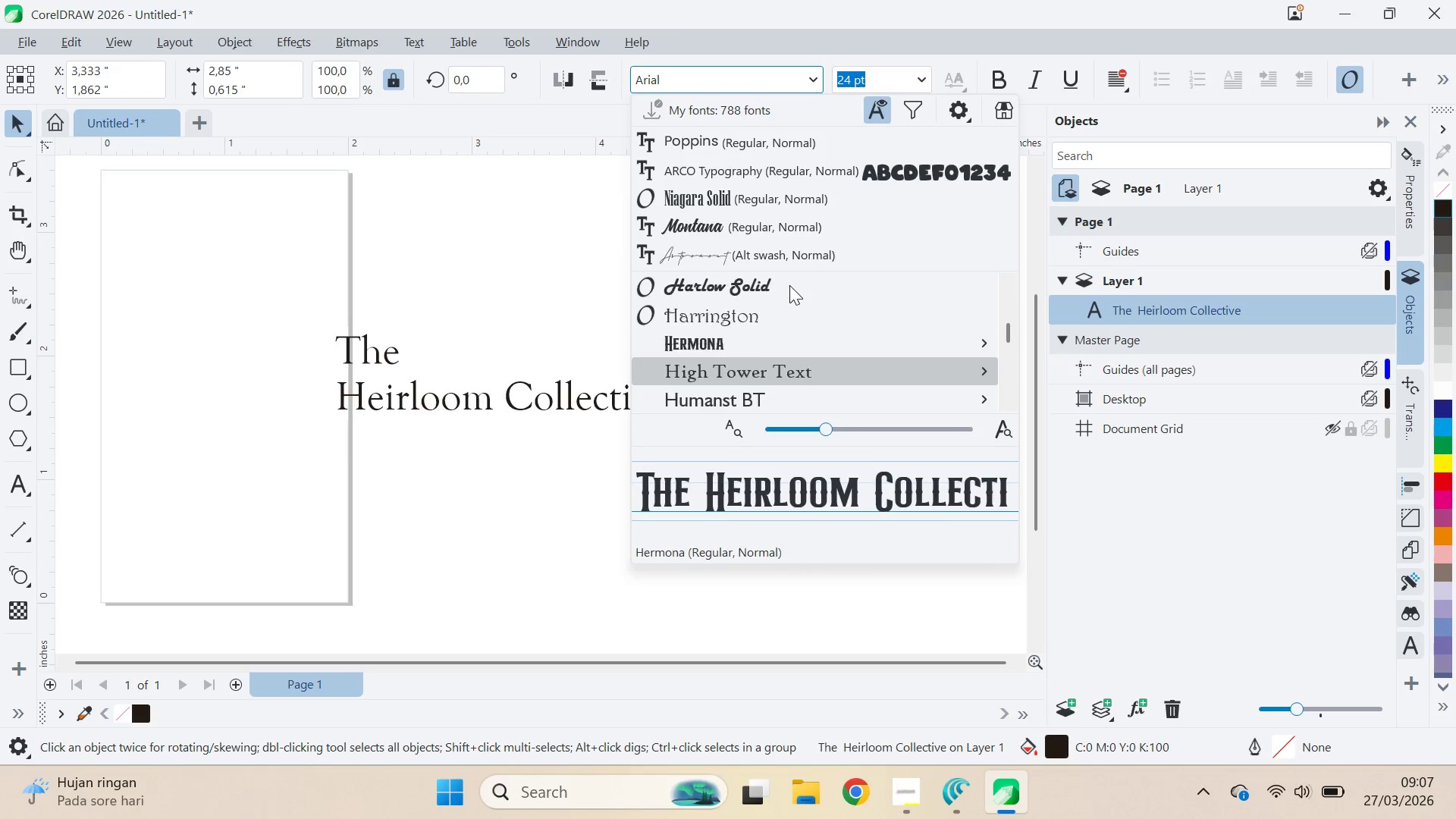 
key(ArrowDown)
 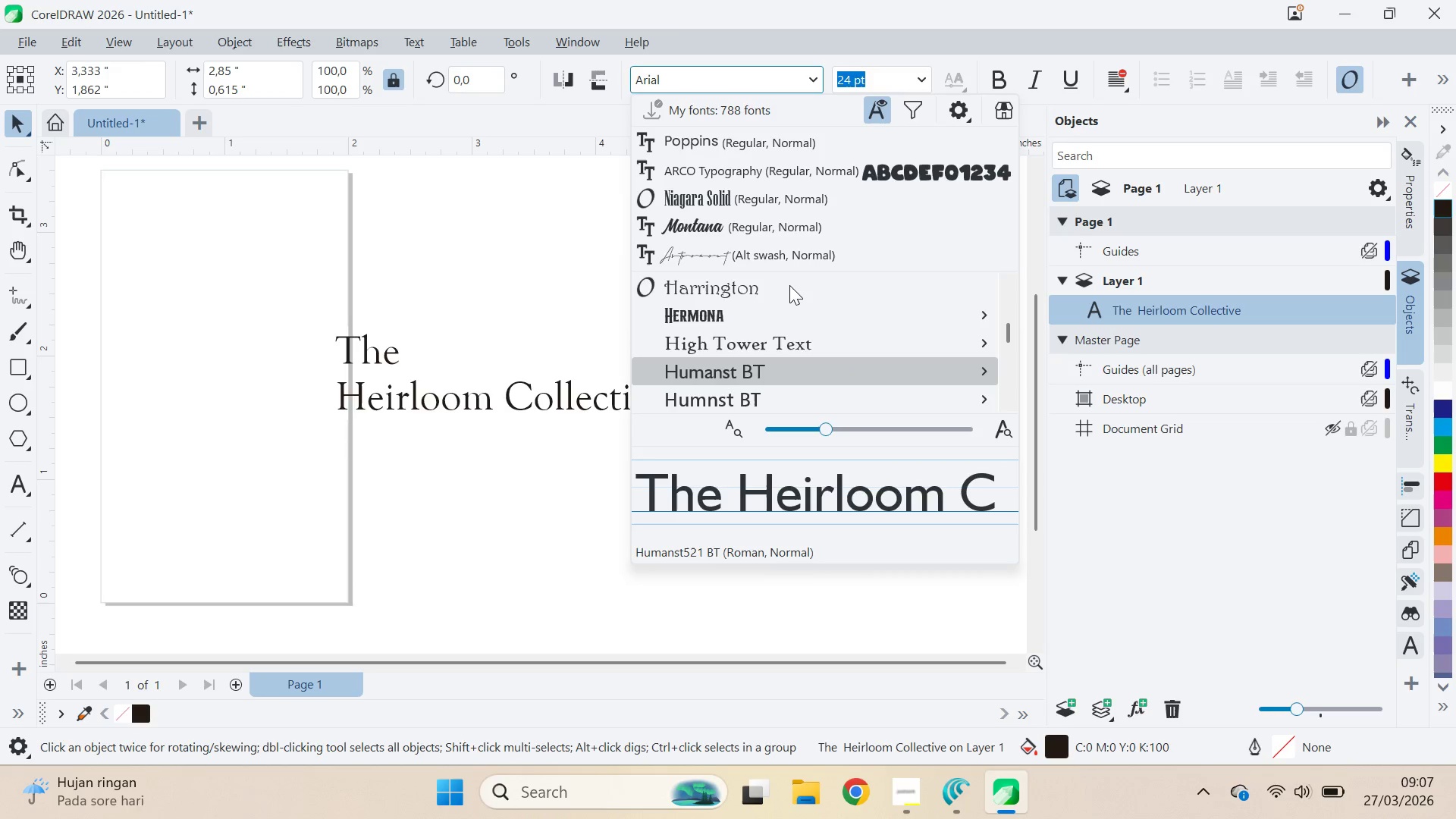 
key(ArrowDown)
 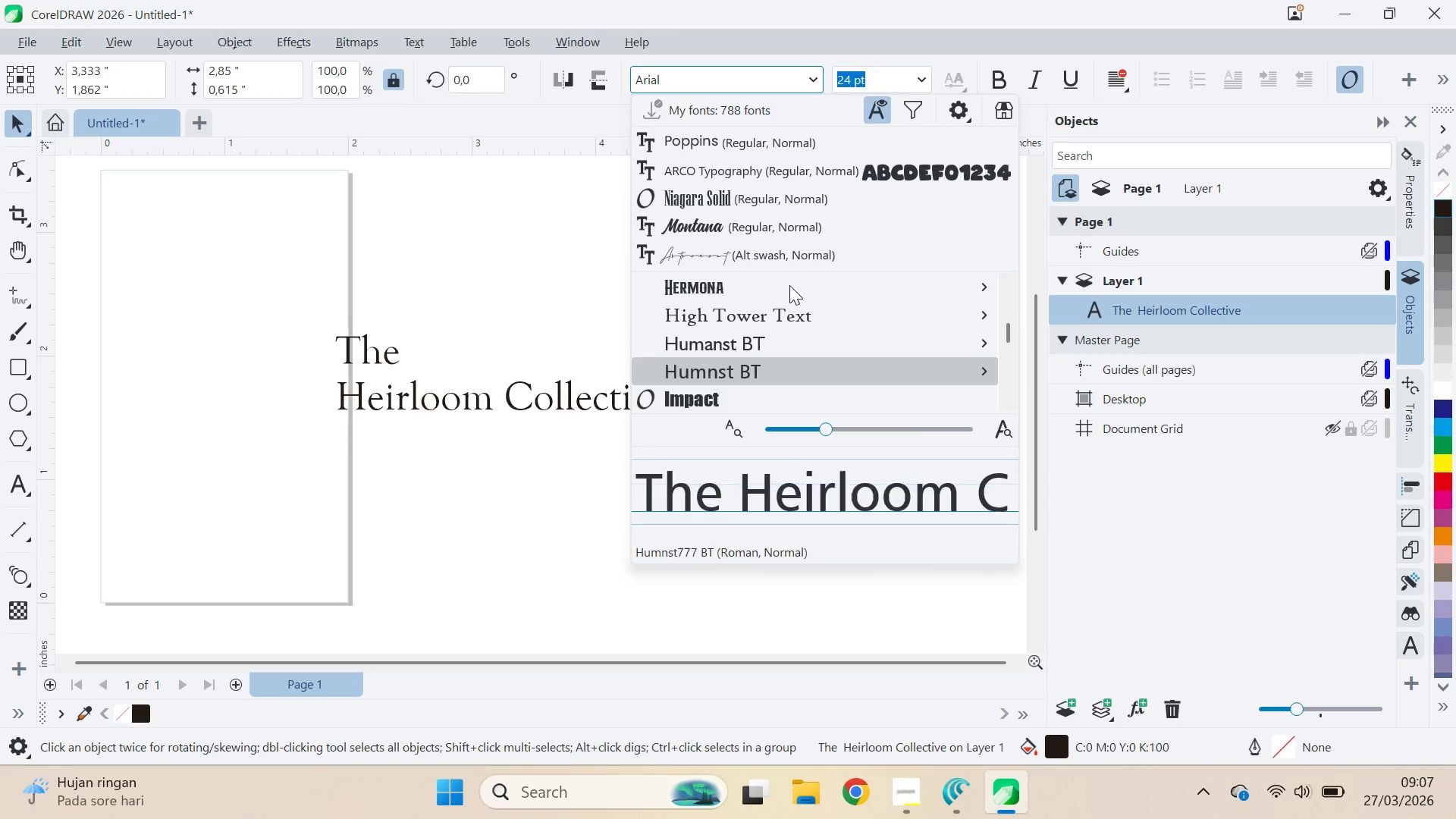 
key(ArrowUp)
 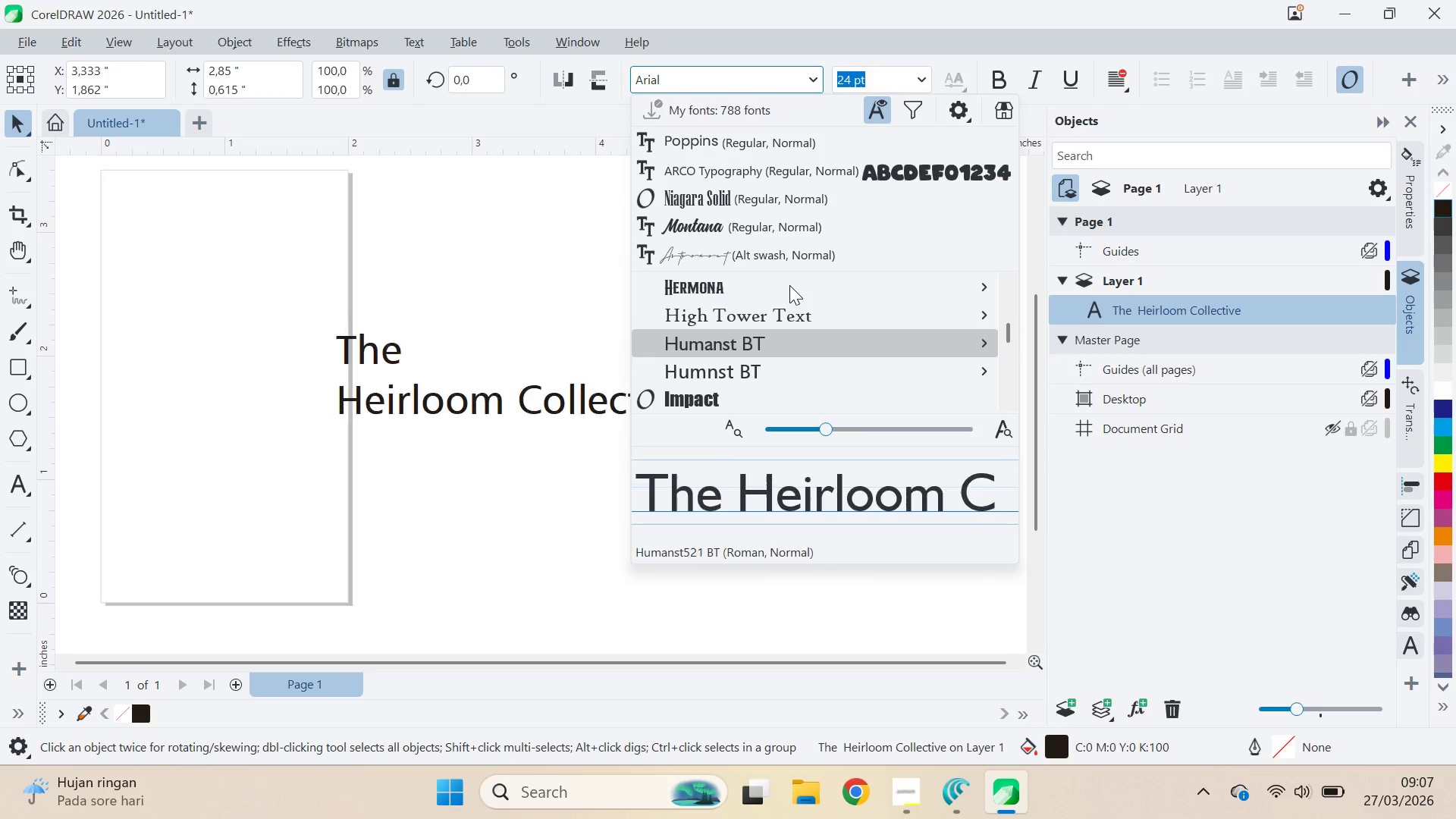 
key(ArrowUp)
 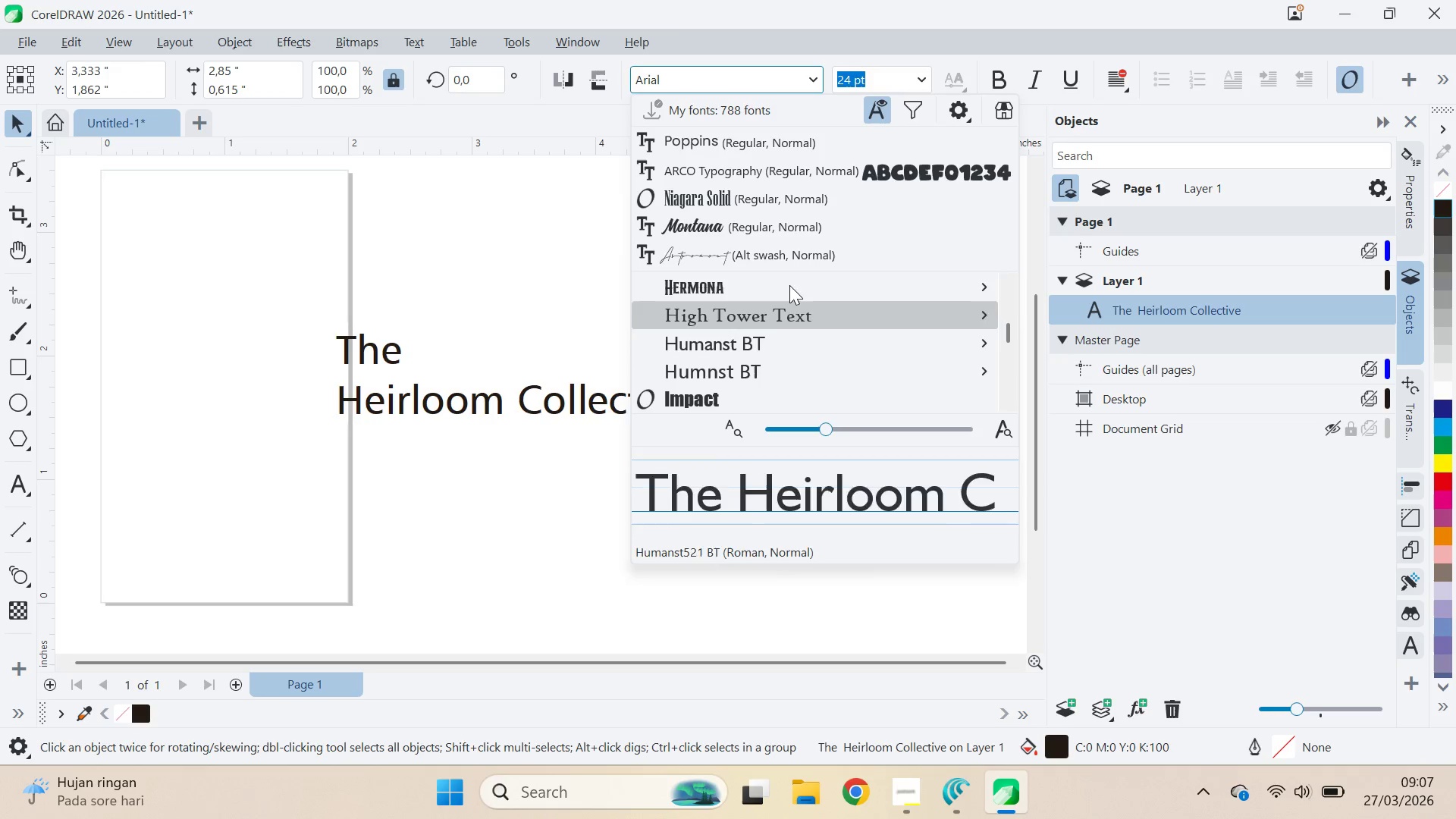 
key(ArrowUp)
 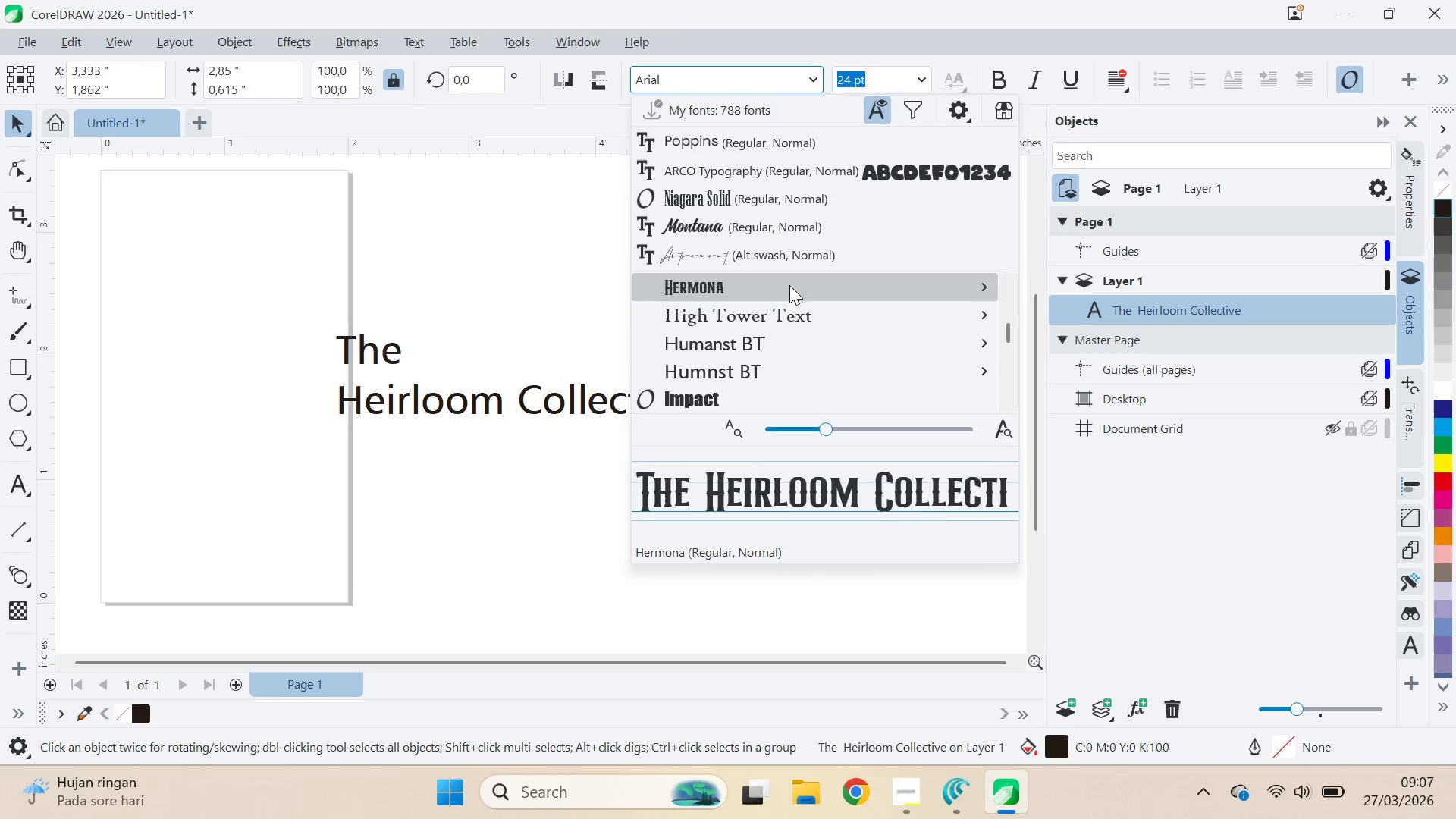 
key(ArrowUp)
 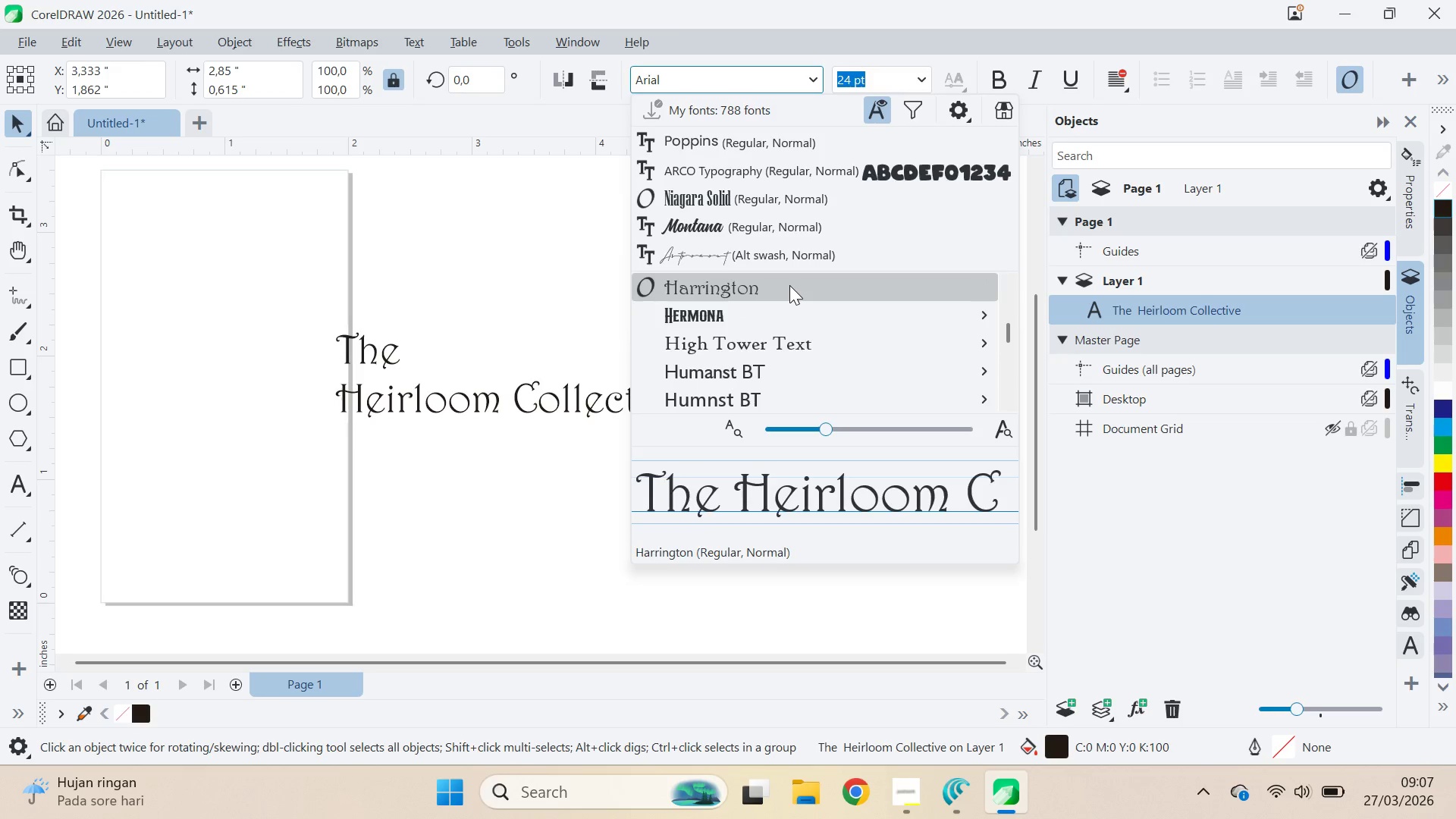 
key(ArrowDown)
 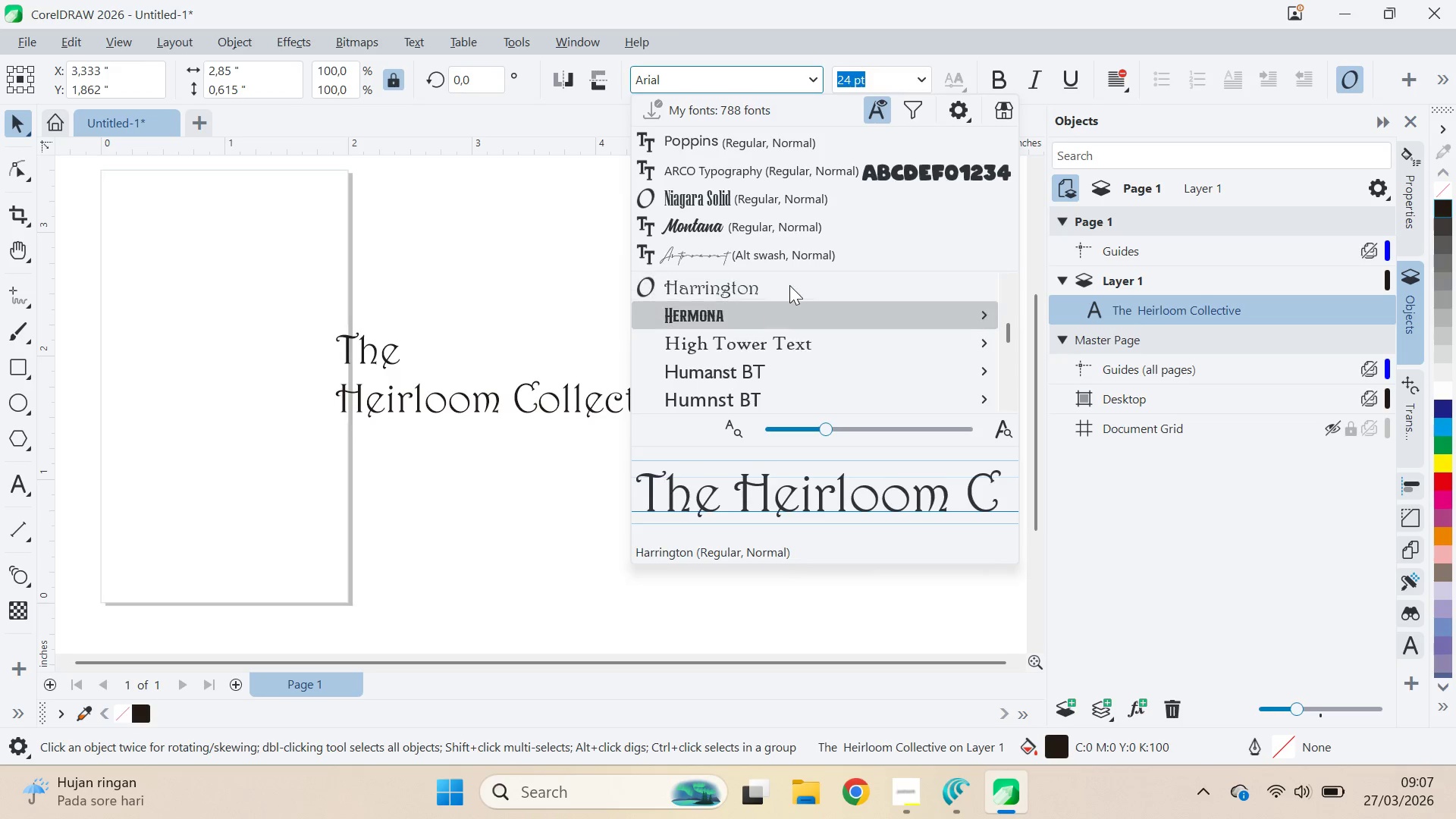 
key(ArrowDown)
 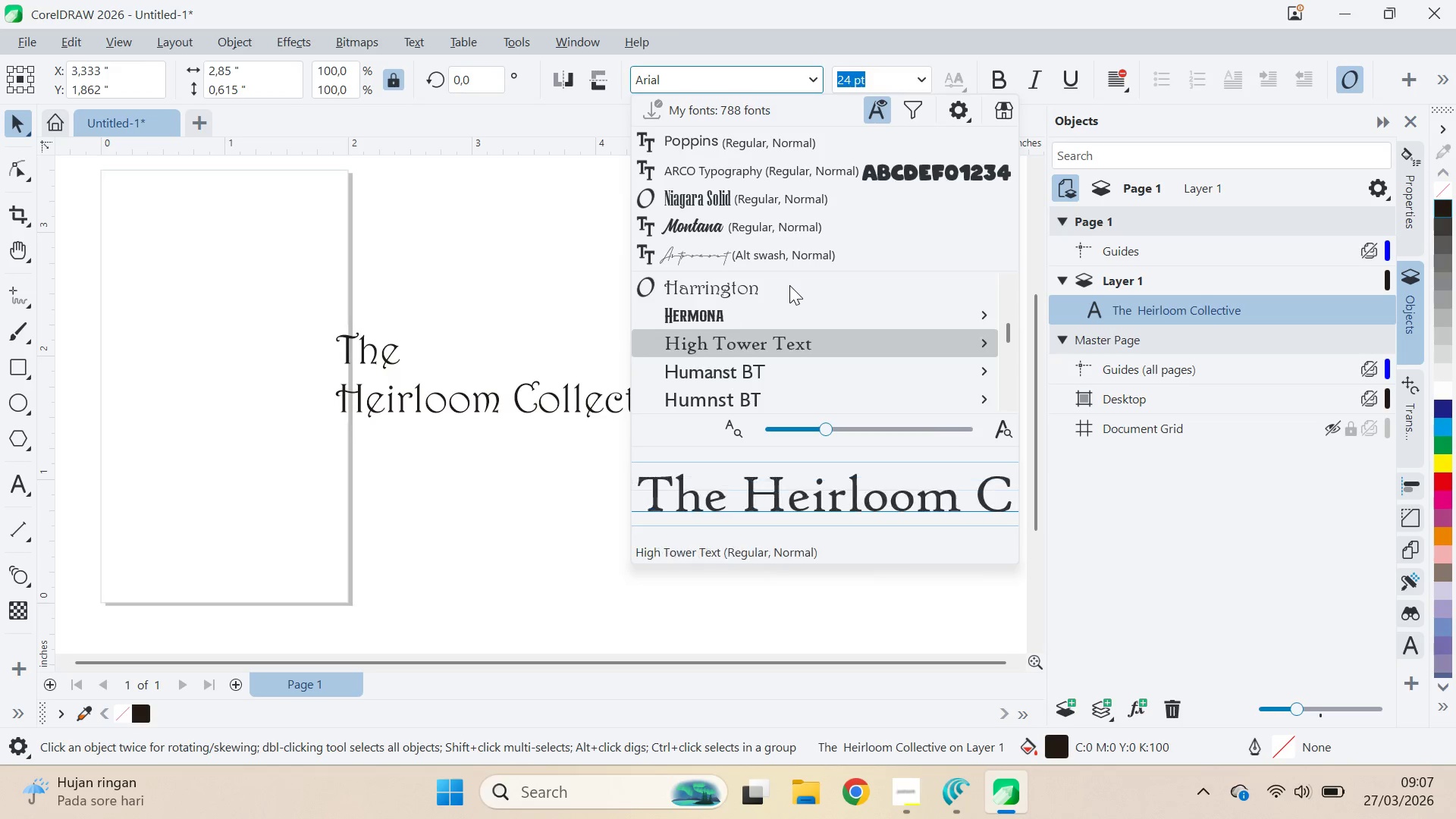 
key(ArrowDown)
 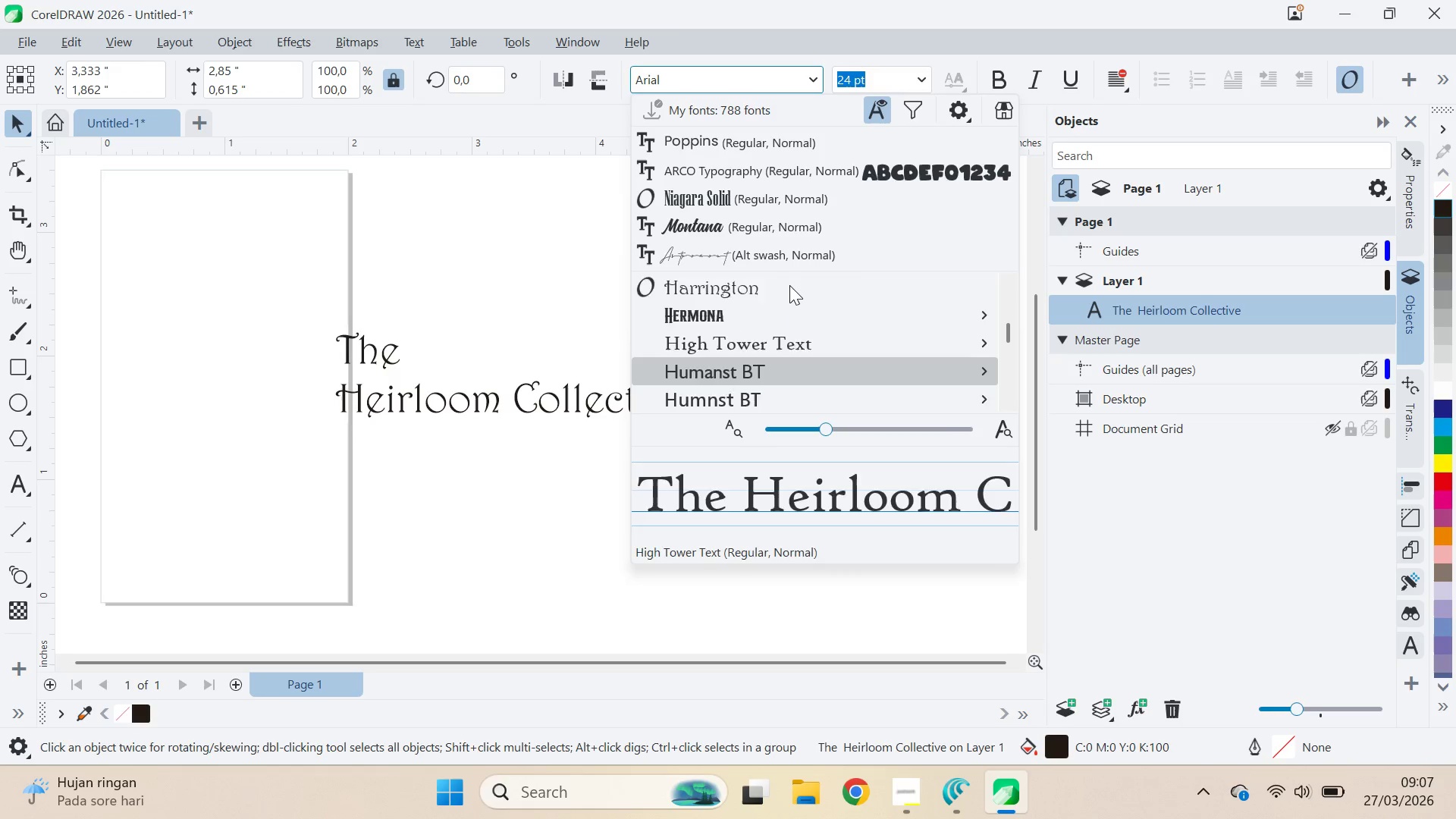 
key(ArrowDown)
 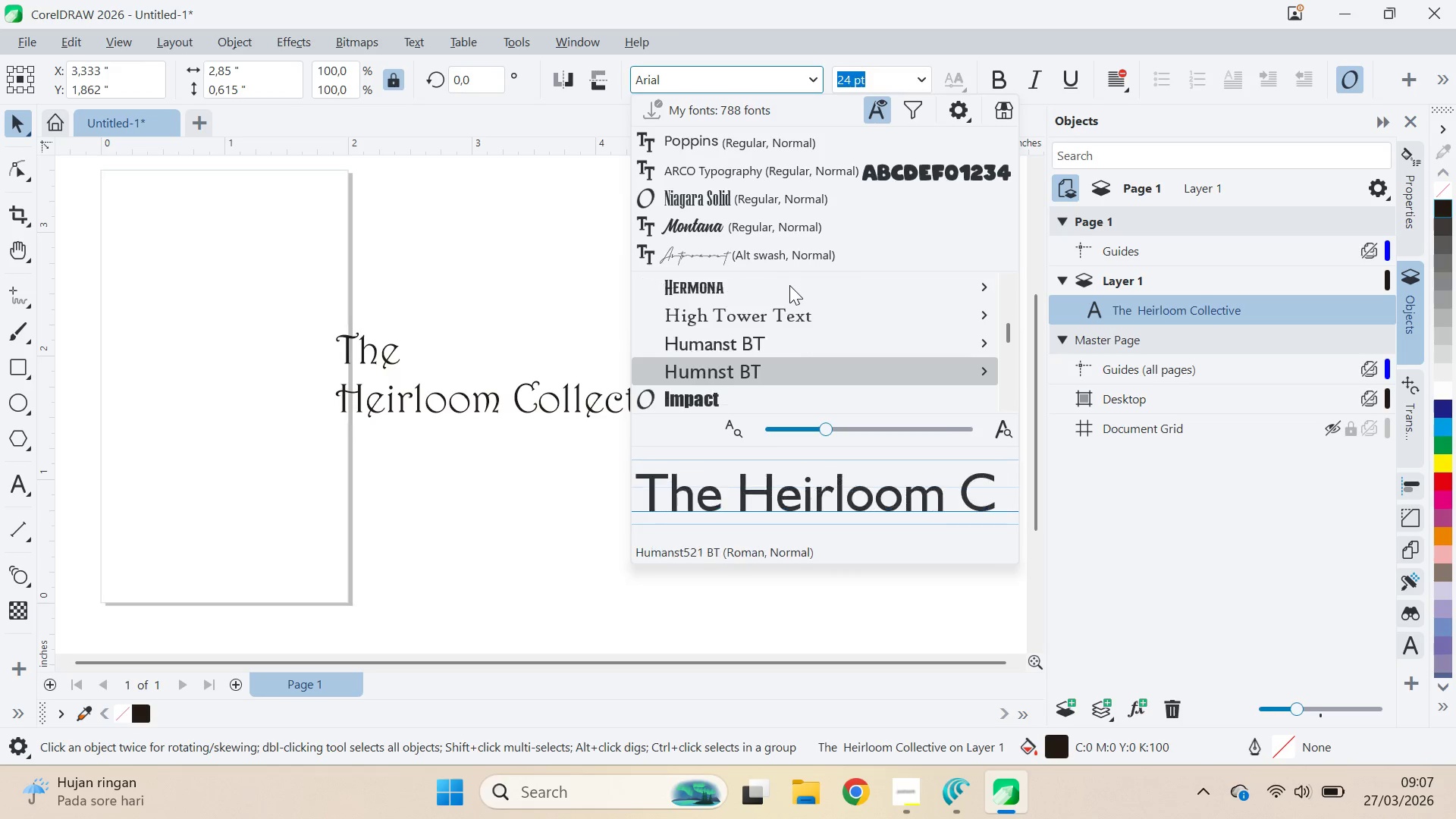 
key(ArrowDown)
 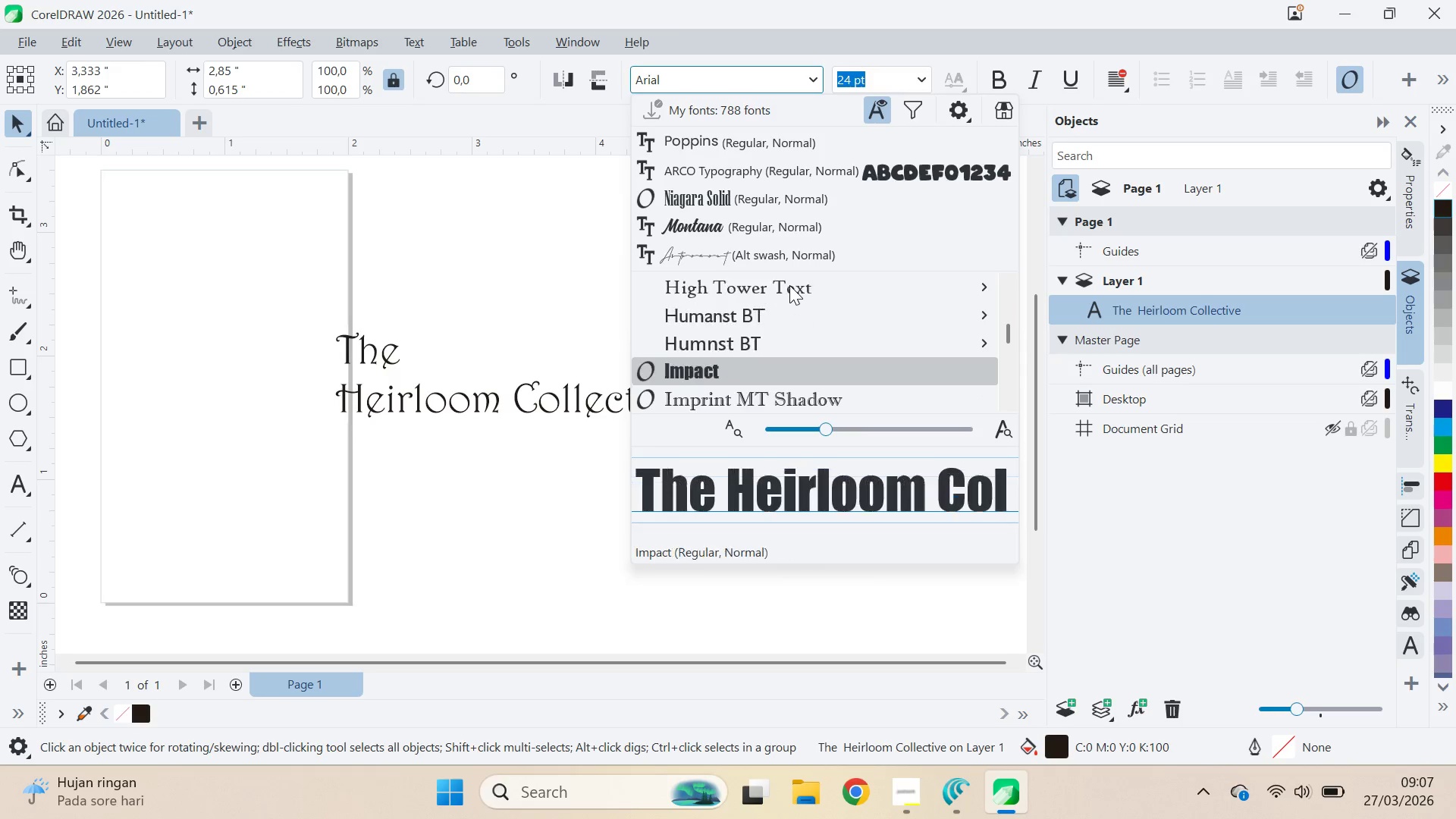 
key(ArrowDown)
 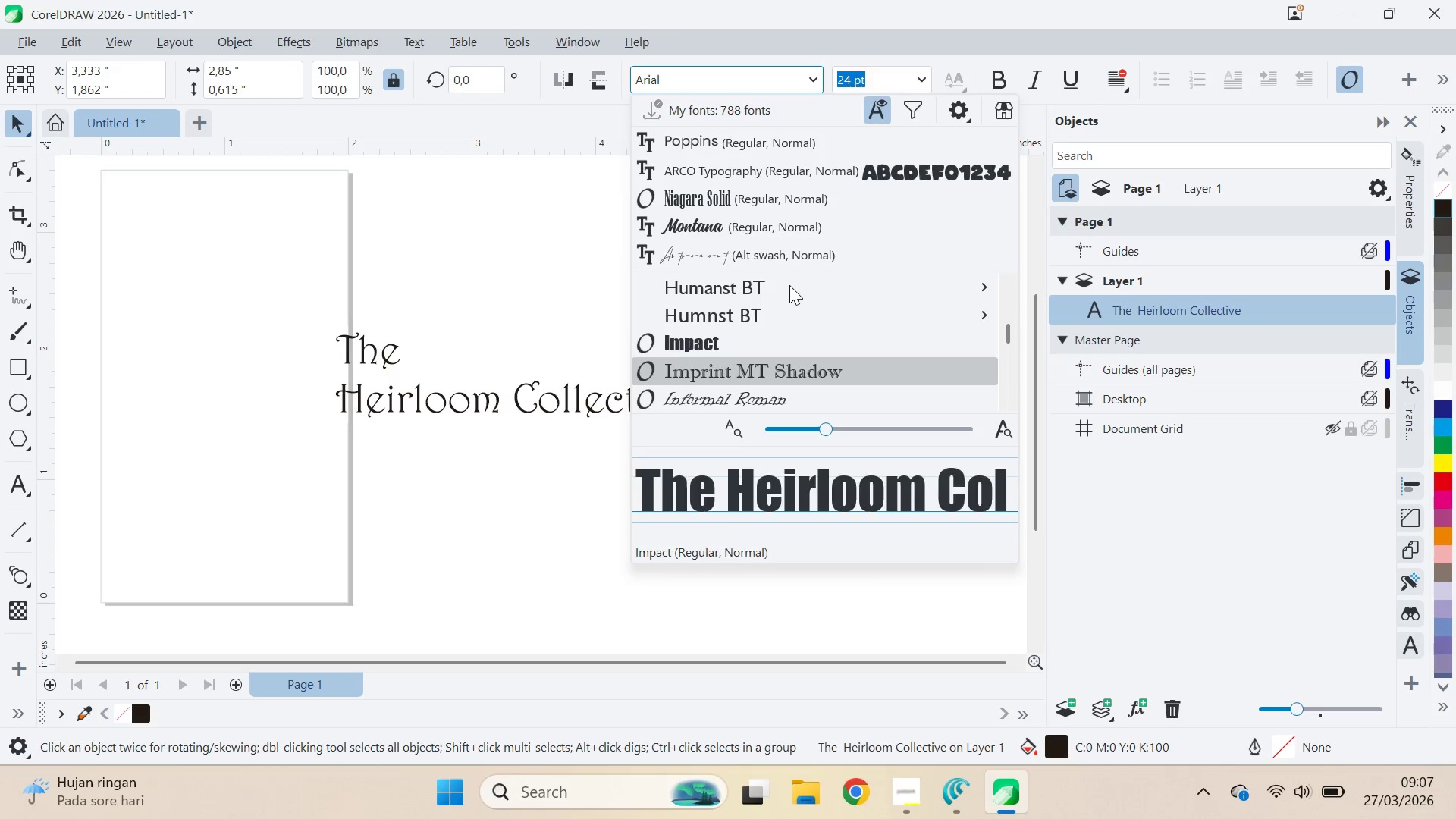 
key(ArrowDown)
 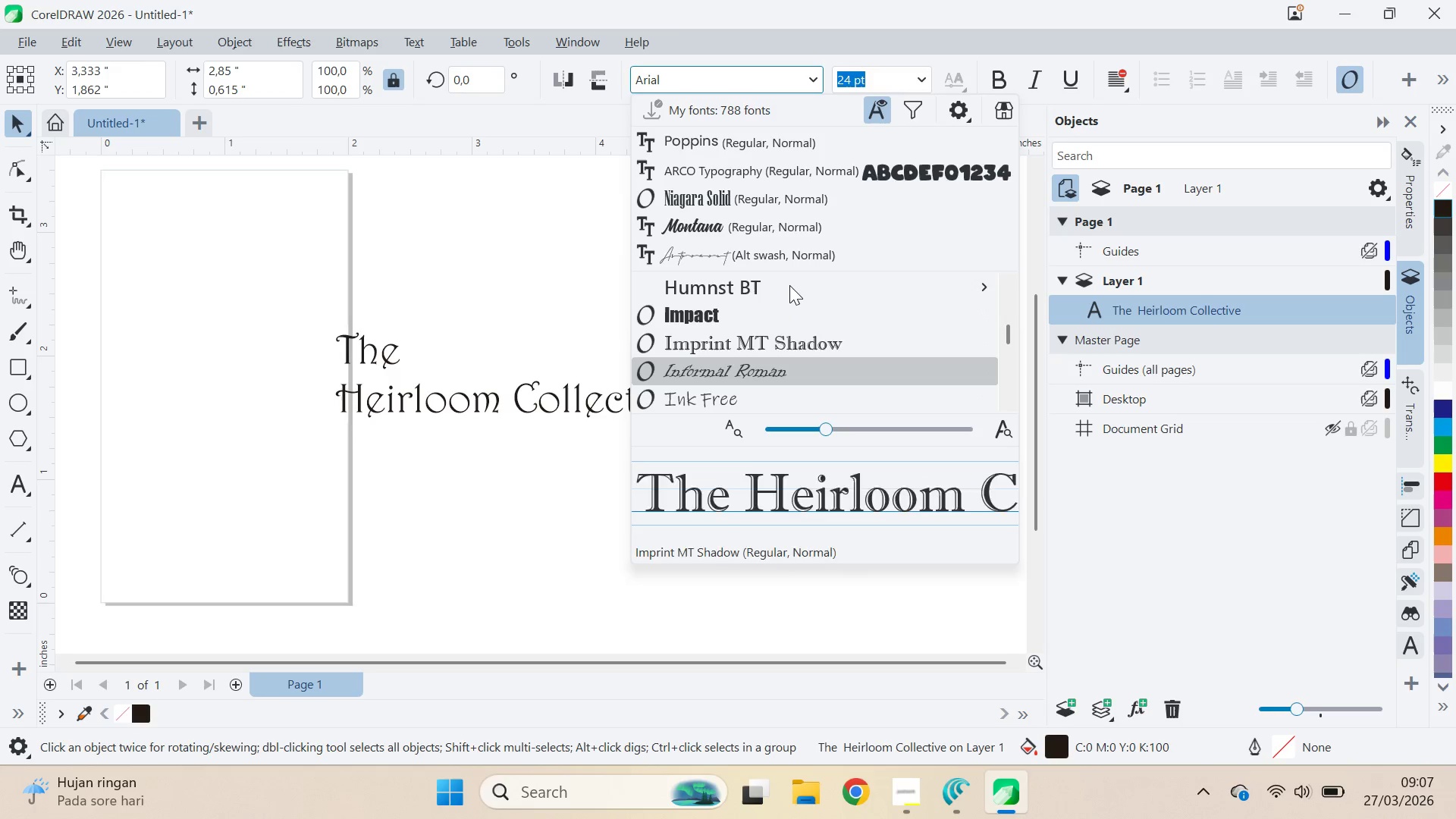 
key(ArrowDown)
 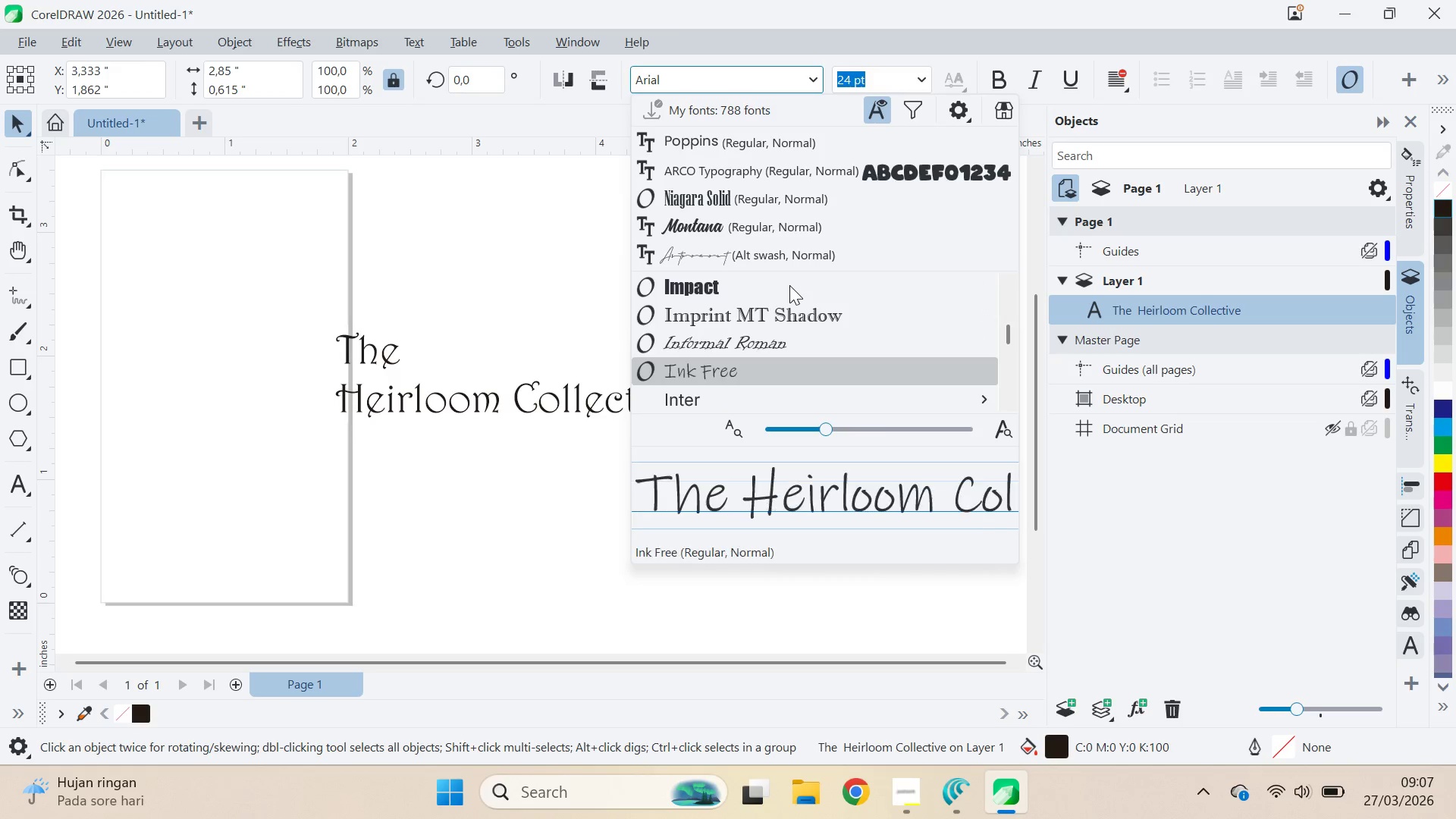 
key(ArrowDown)
 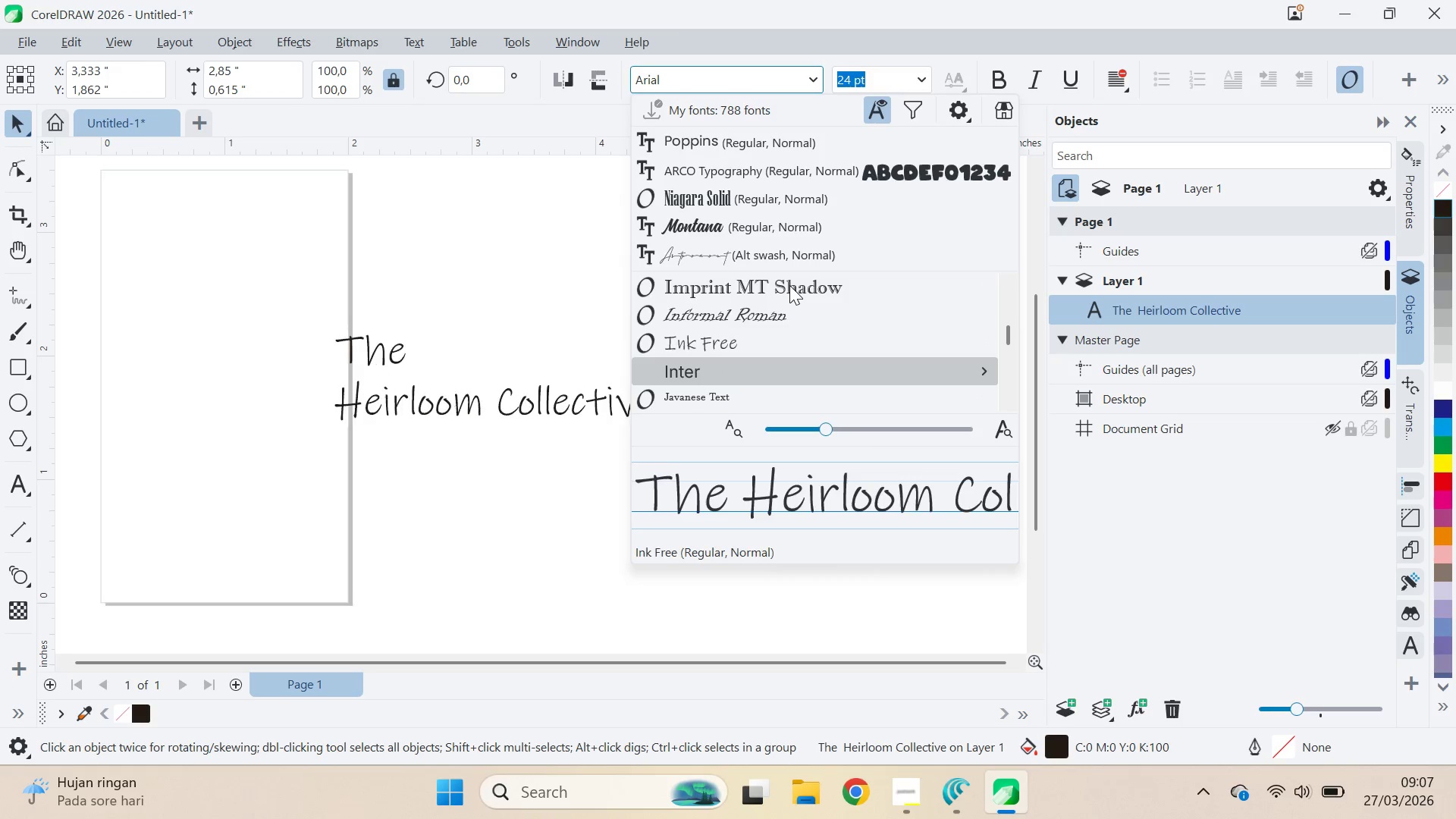 
key(ArrowDown)
 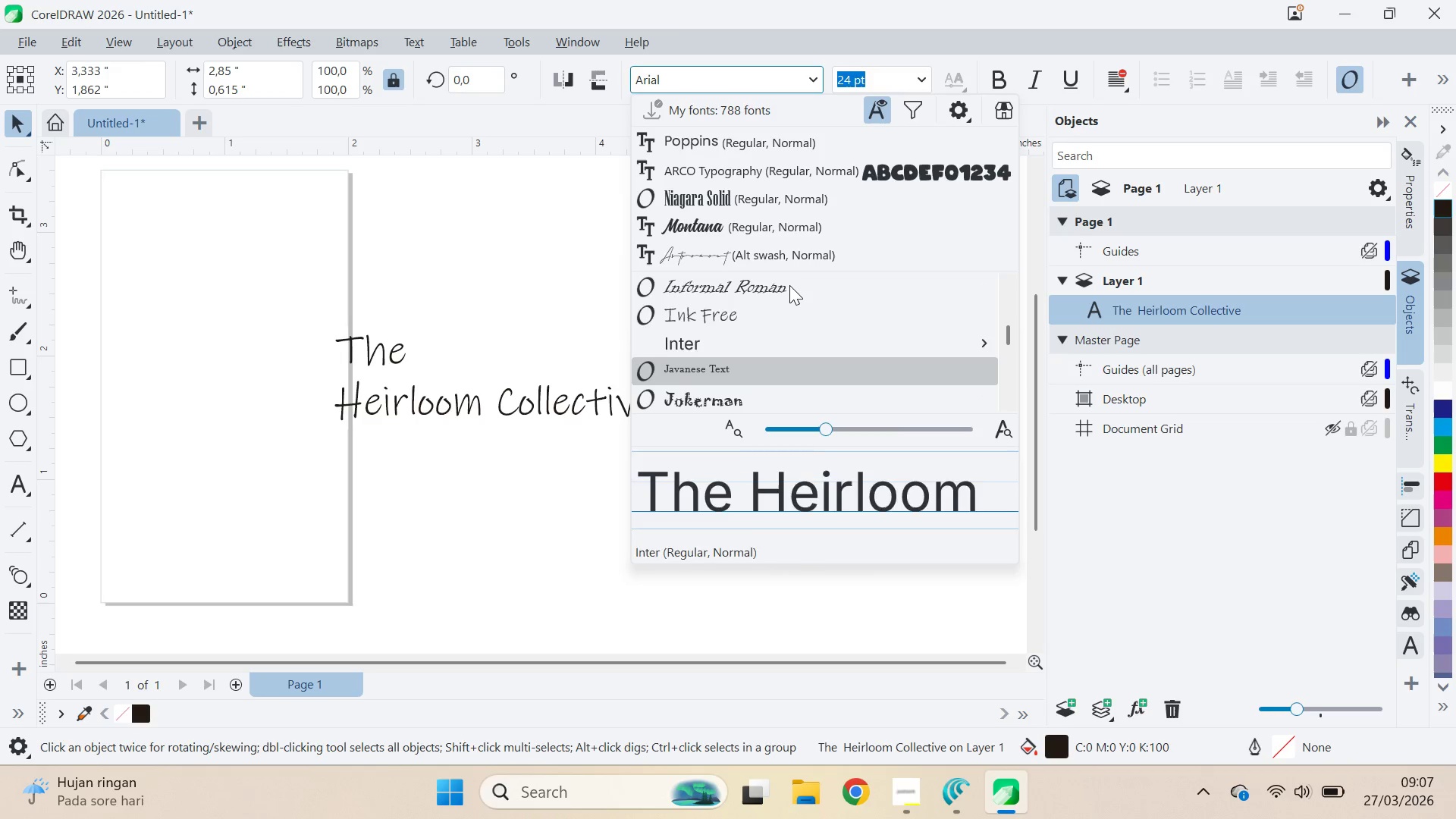 
key(ArrowDown)
 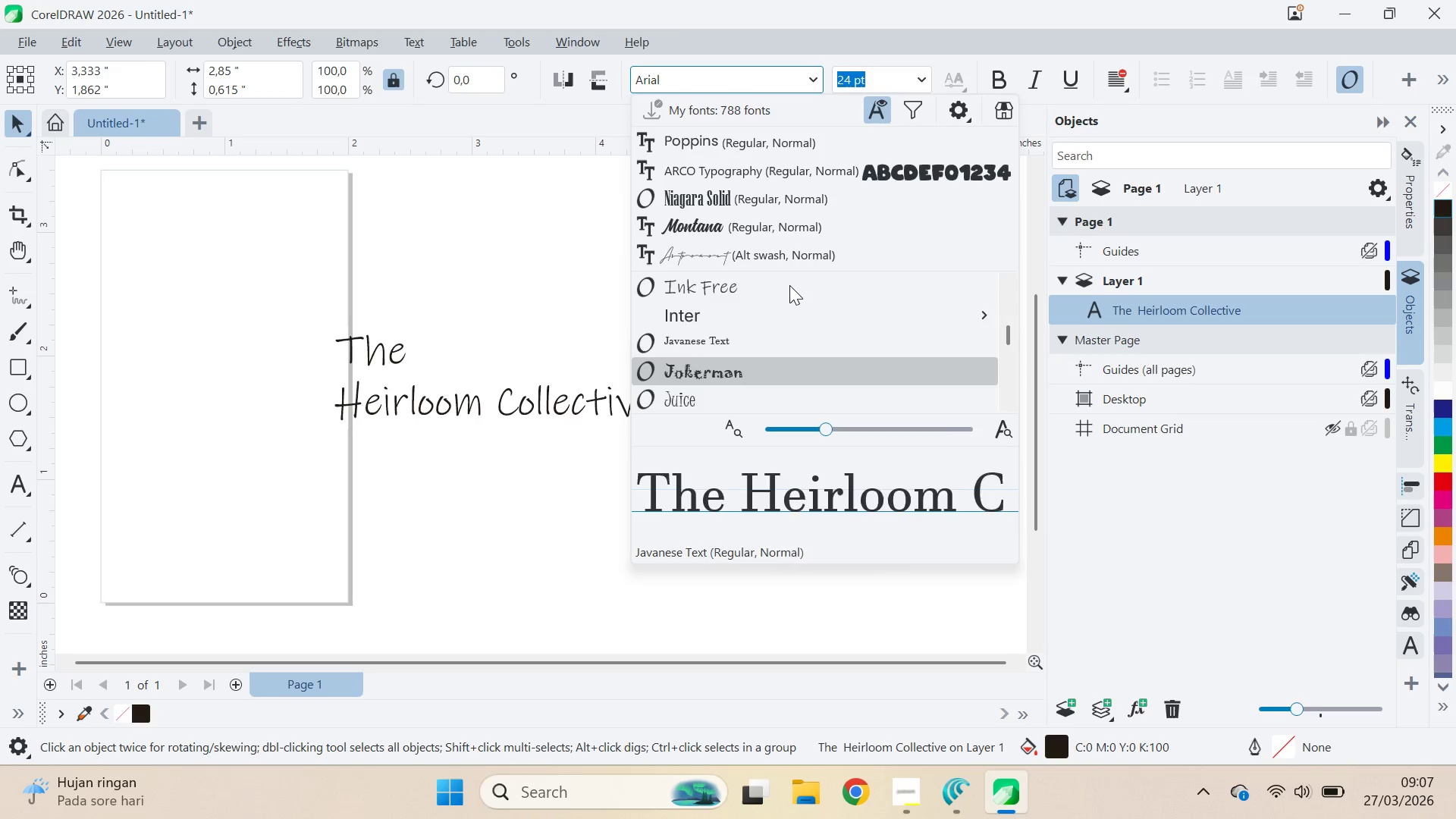 
key(ArrowDown)
 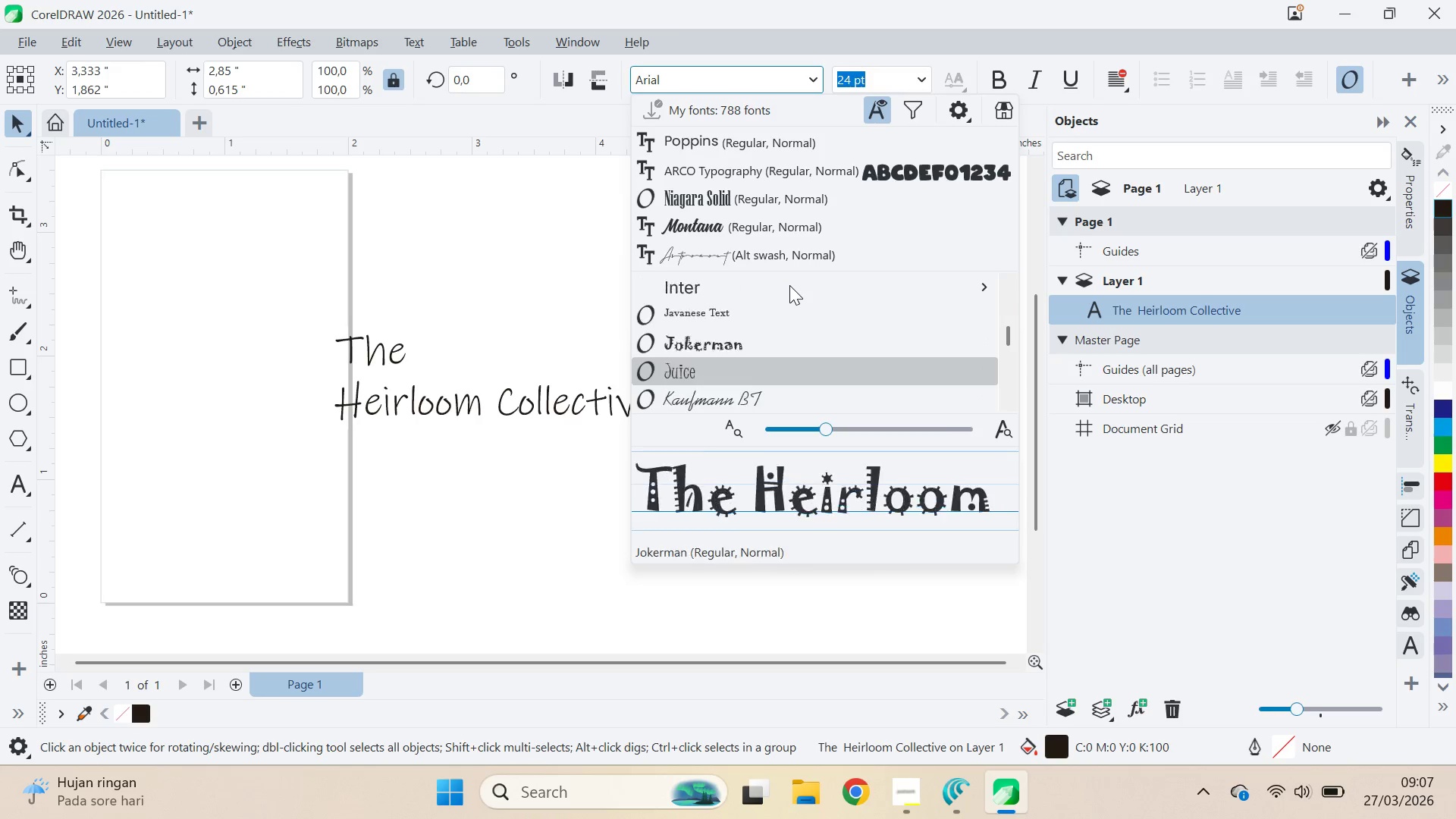 
key(ArrowDown)
 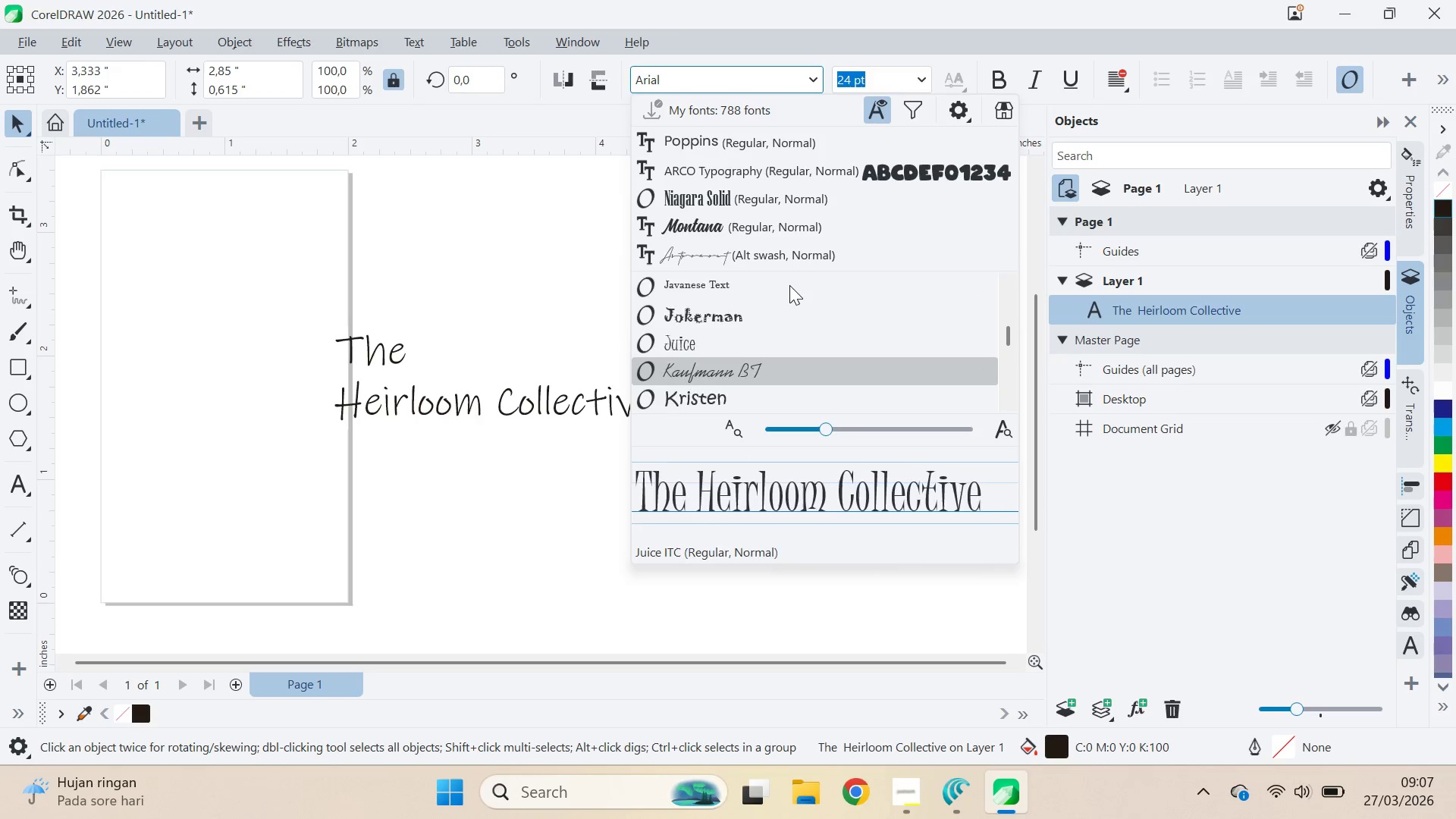 
key(ArrowDown)
 